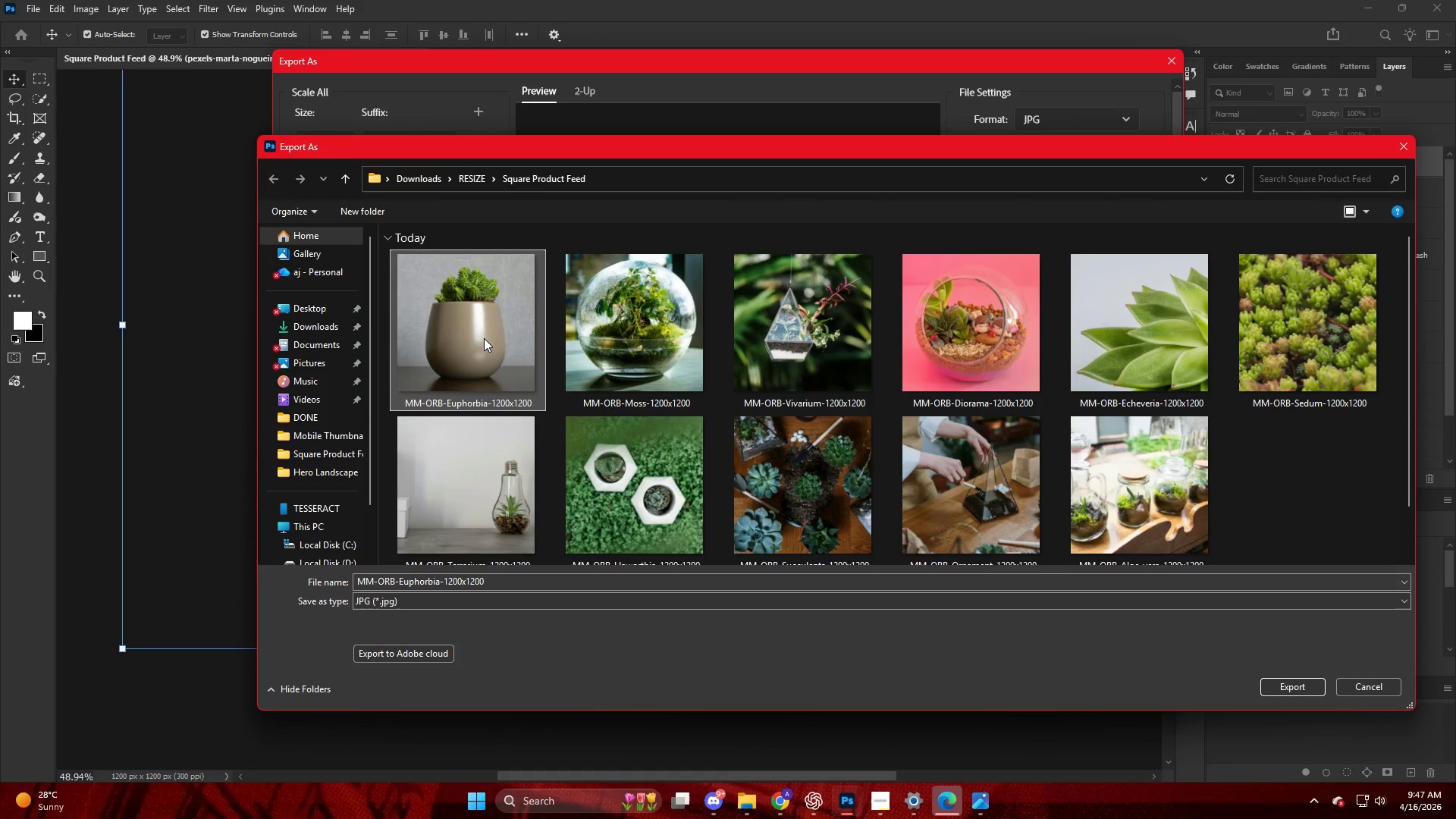 
key(NumpadEnter)
 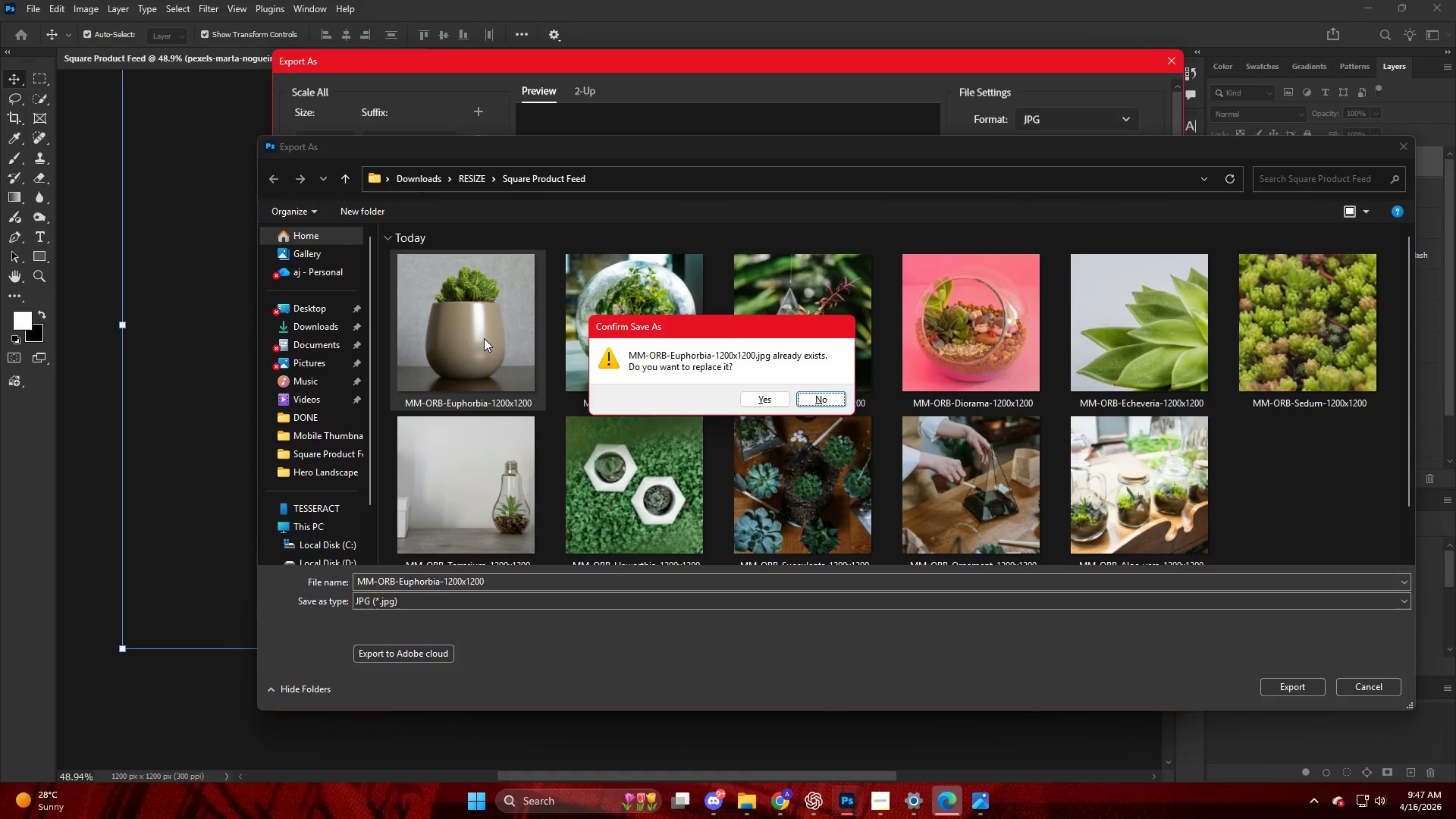 
key(ArrowLeft)
 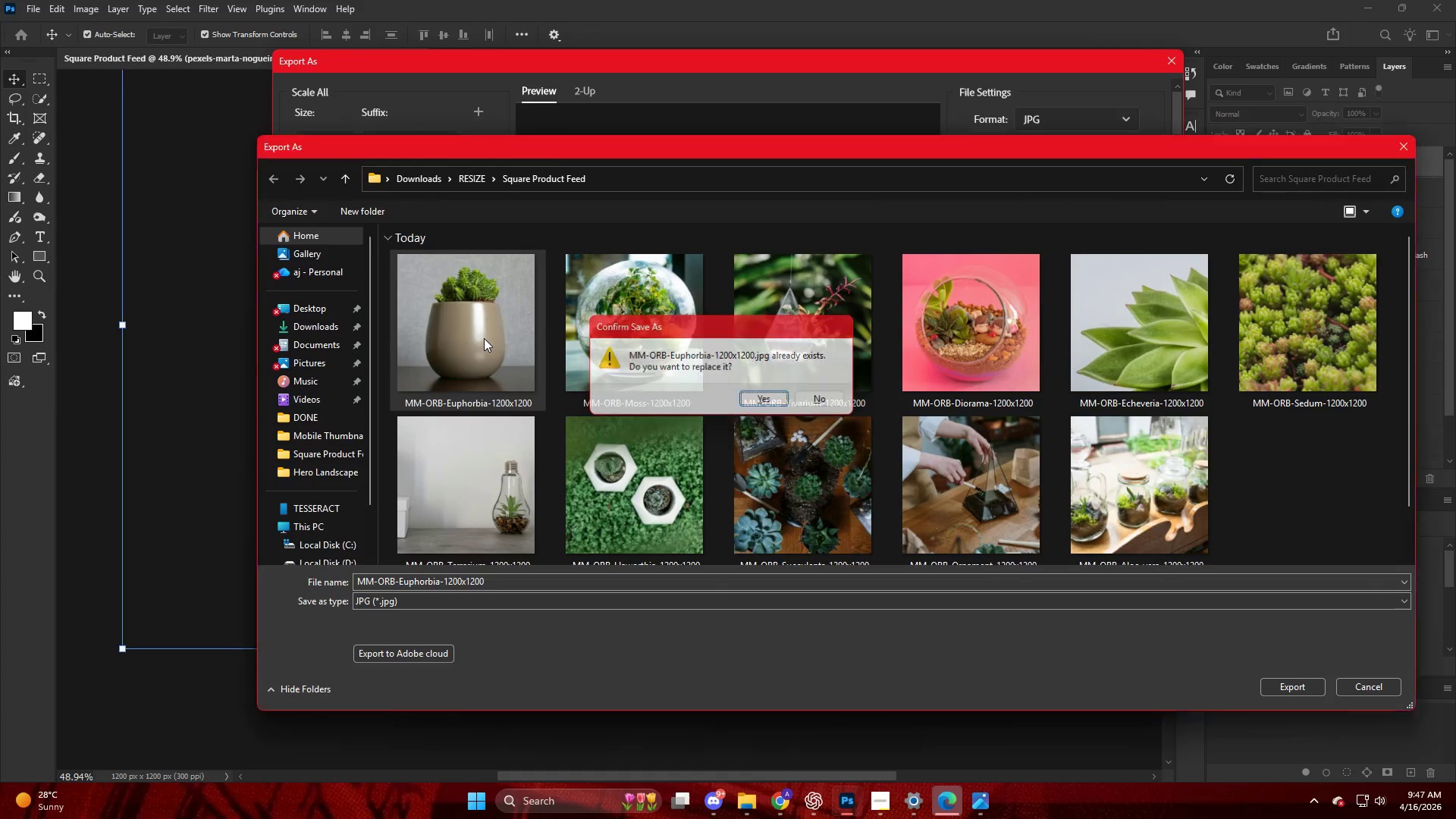 
key(Enter)
 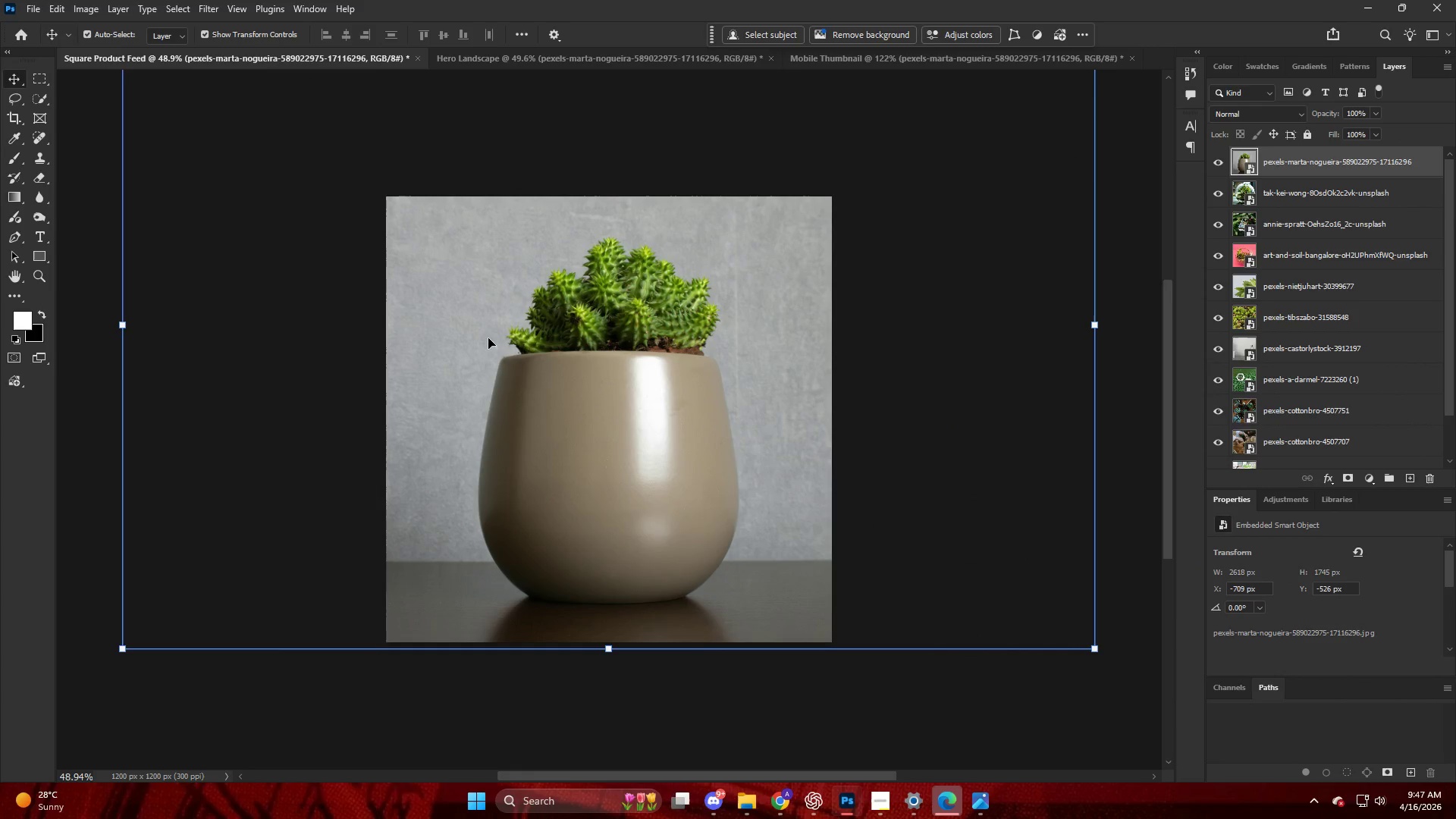 
wait(7.49)
 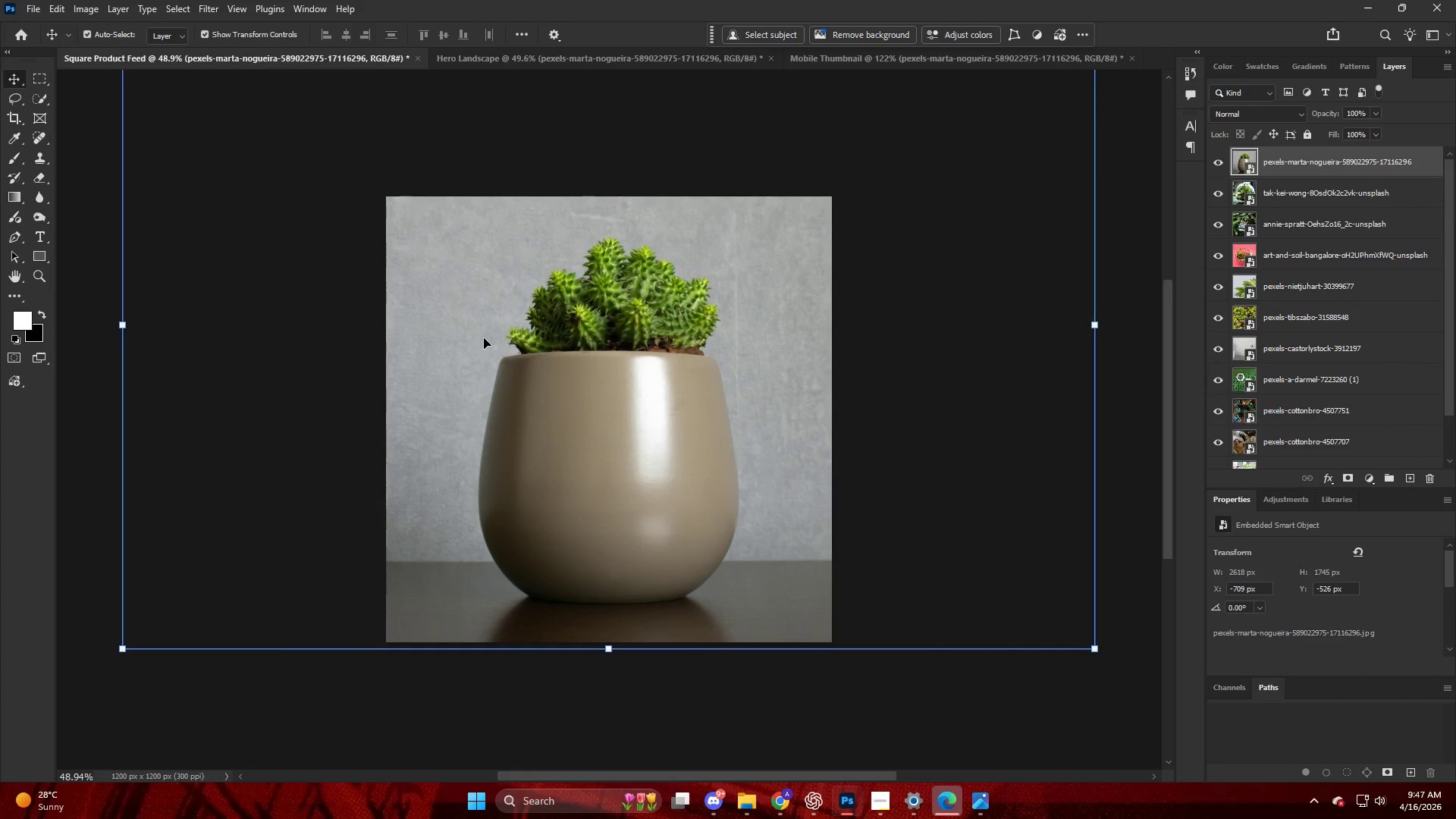 
left_click([744, 800])
 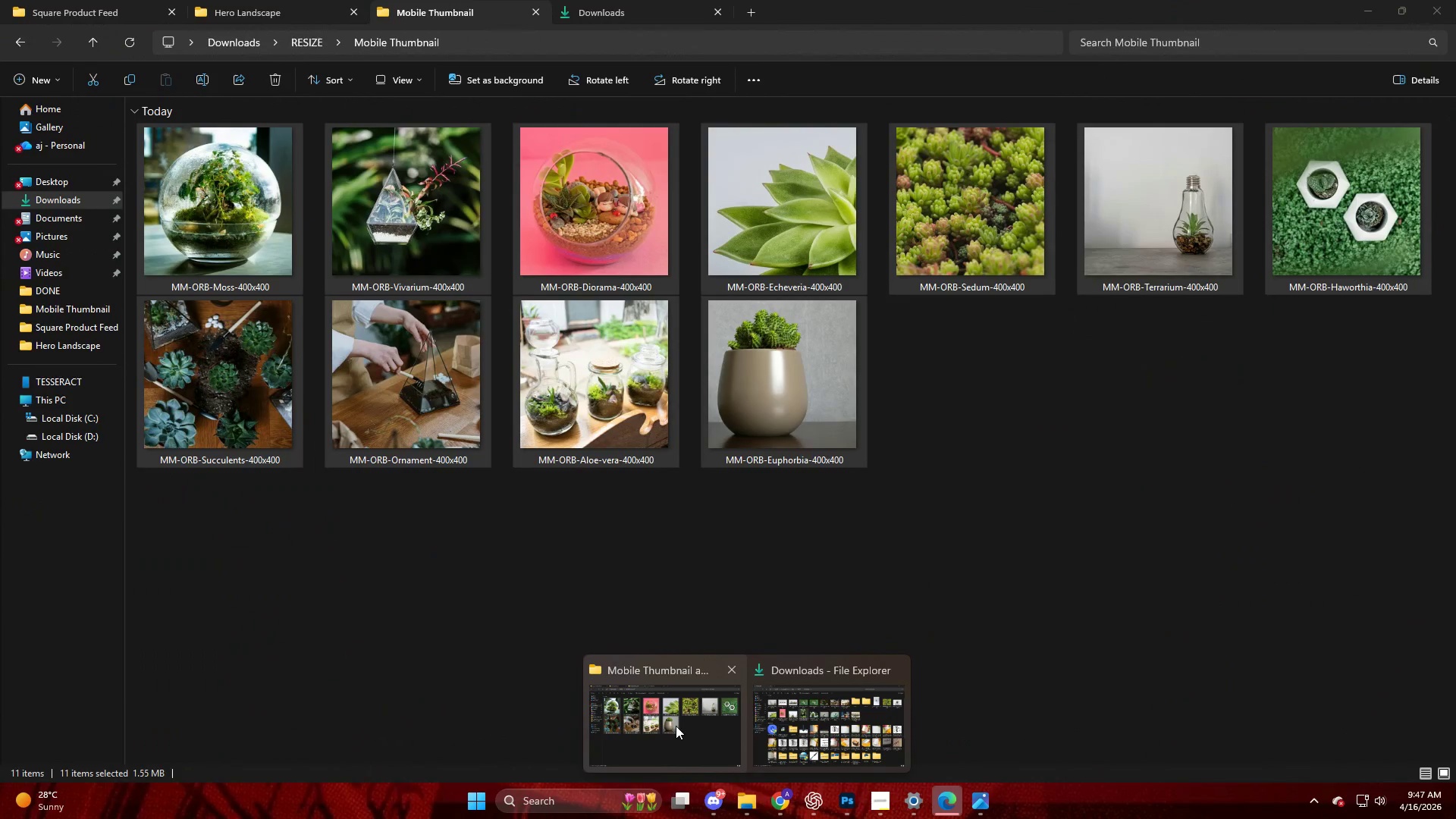 
left_click([676, 726])
 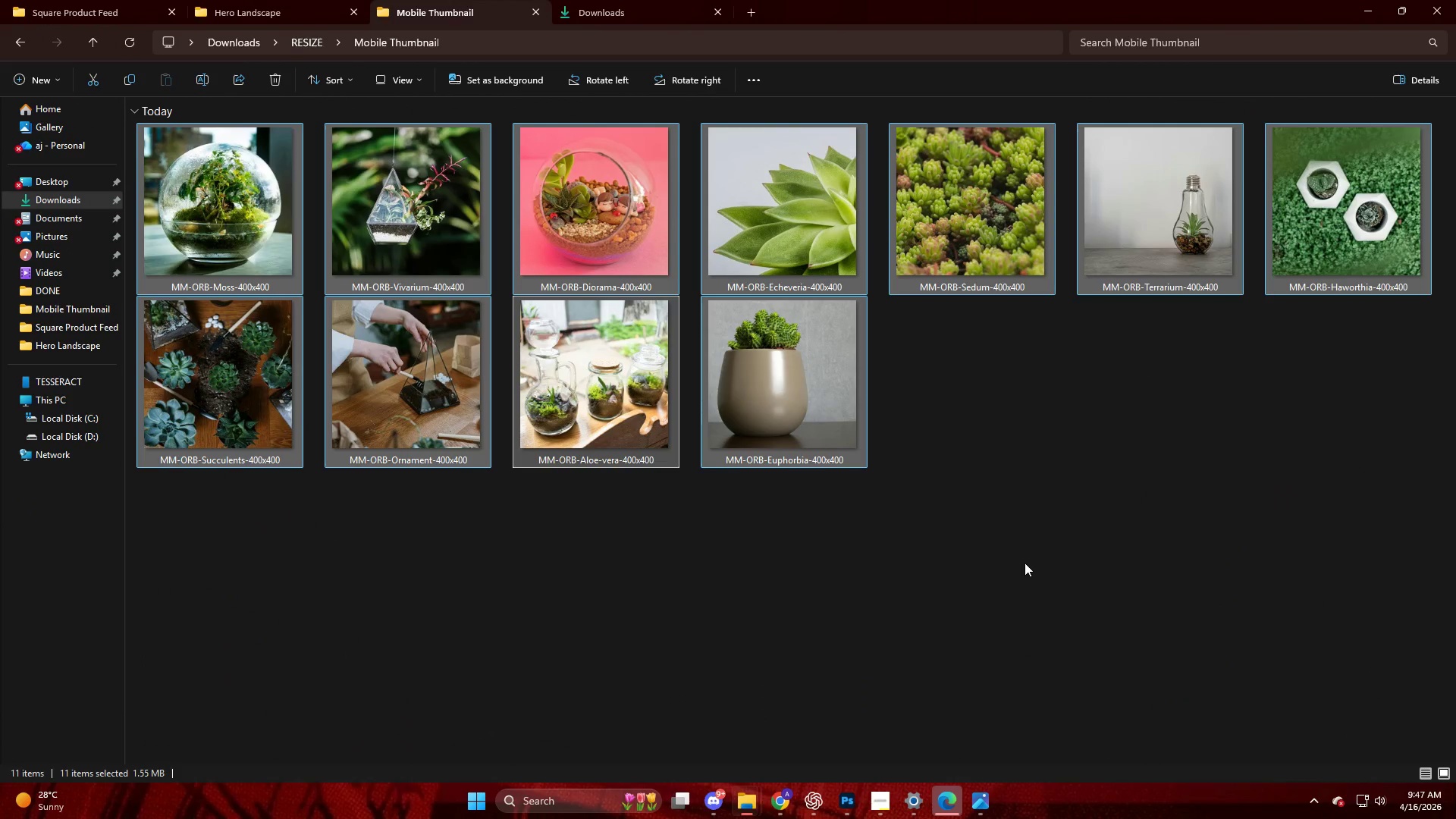 
left_click_drag(start_coordinate=[1025, 563], to_coordinate=[1028, 563])
 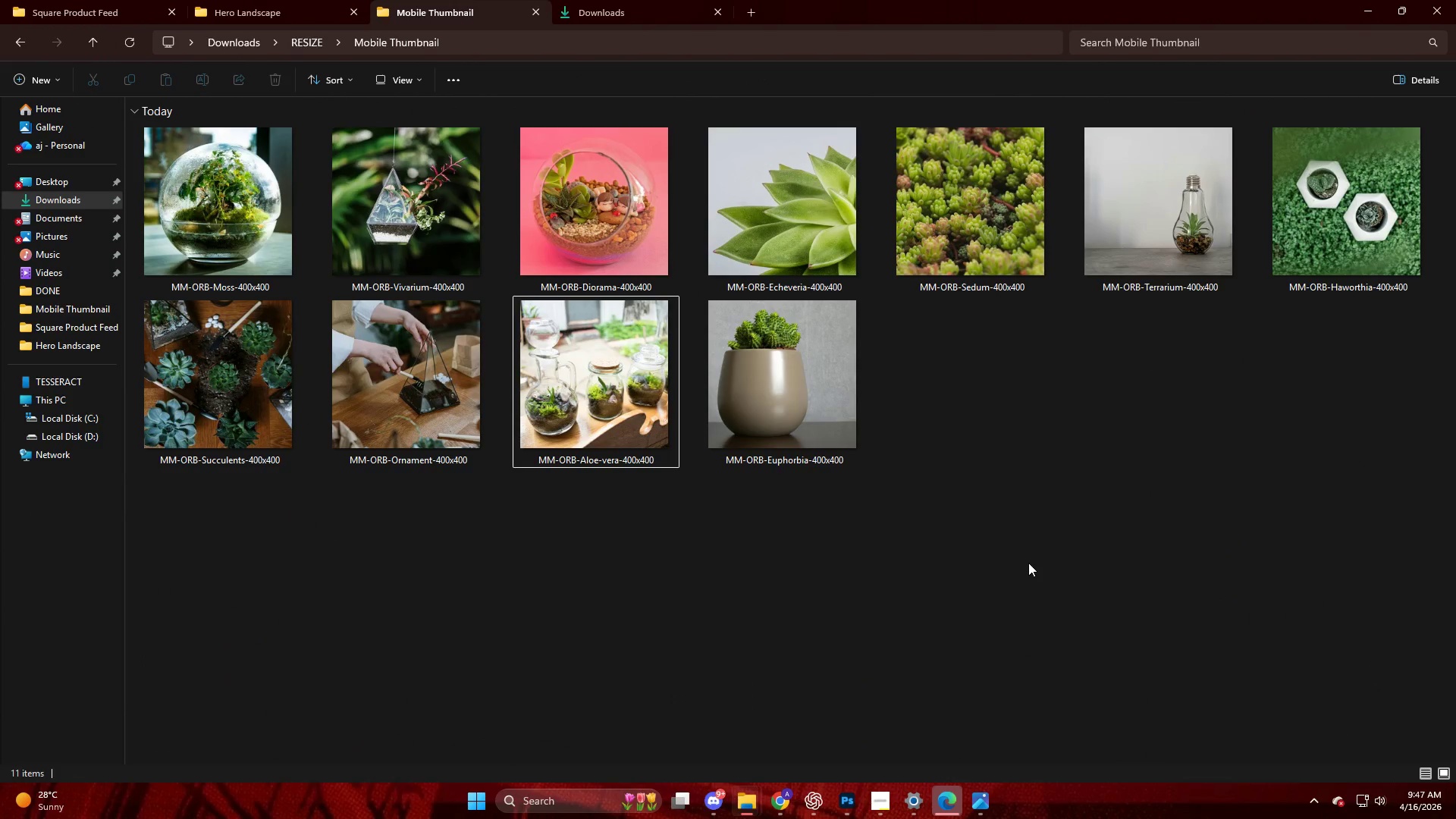 
wait(8.25)
 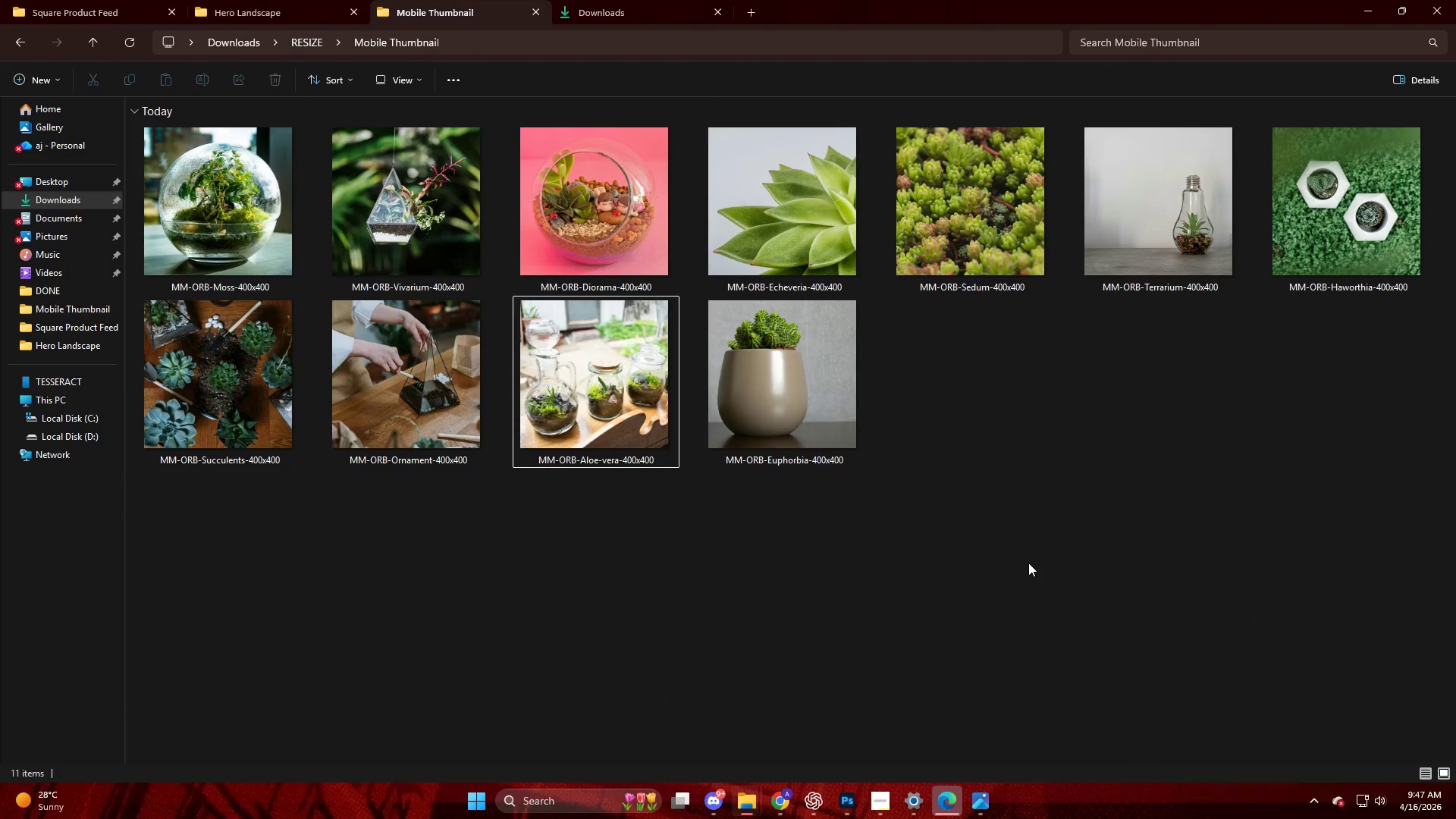 
left_click([581, 17])
 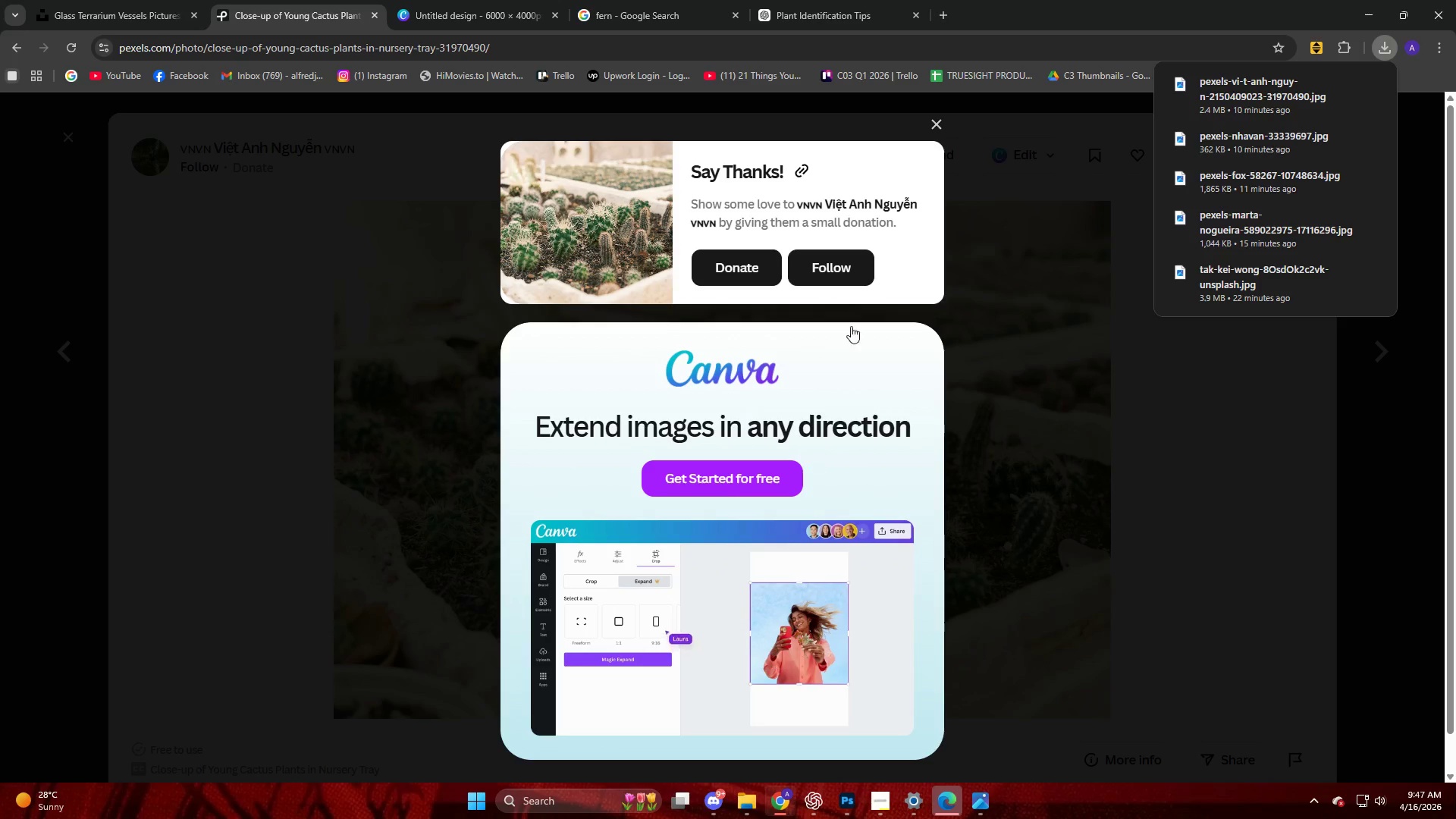 
left_click([943, 122])
 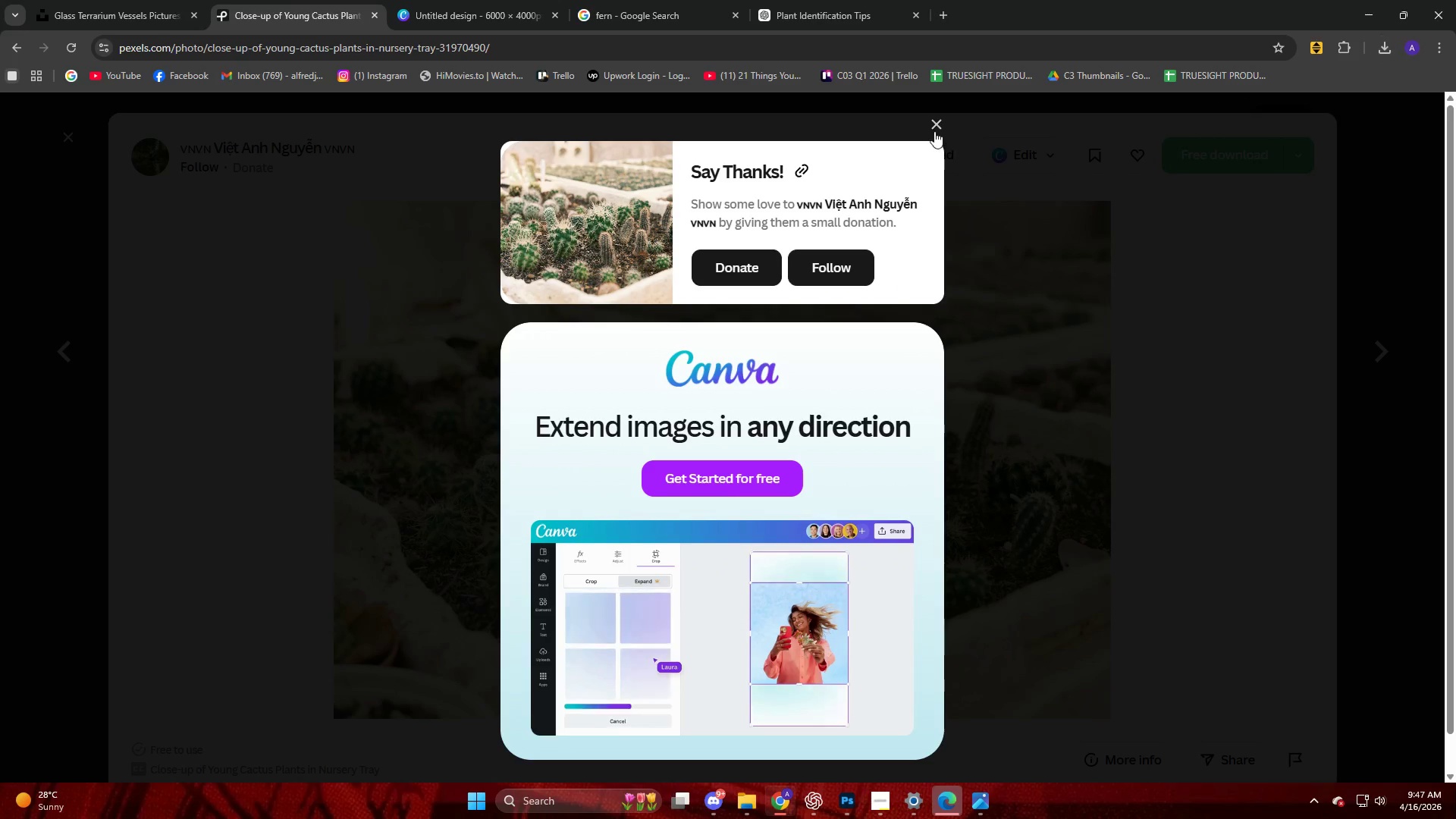 
left_click([933, 124])
 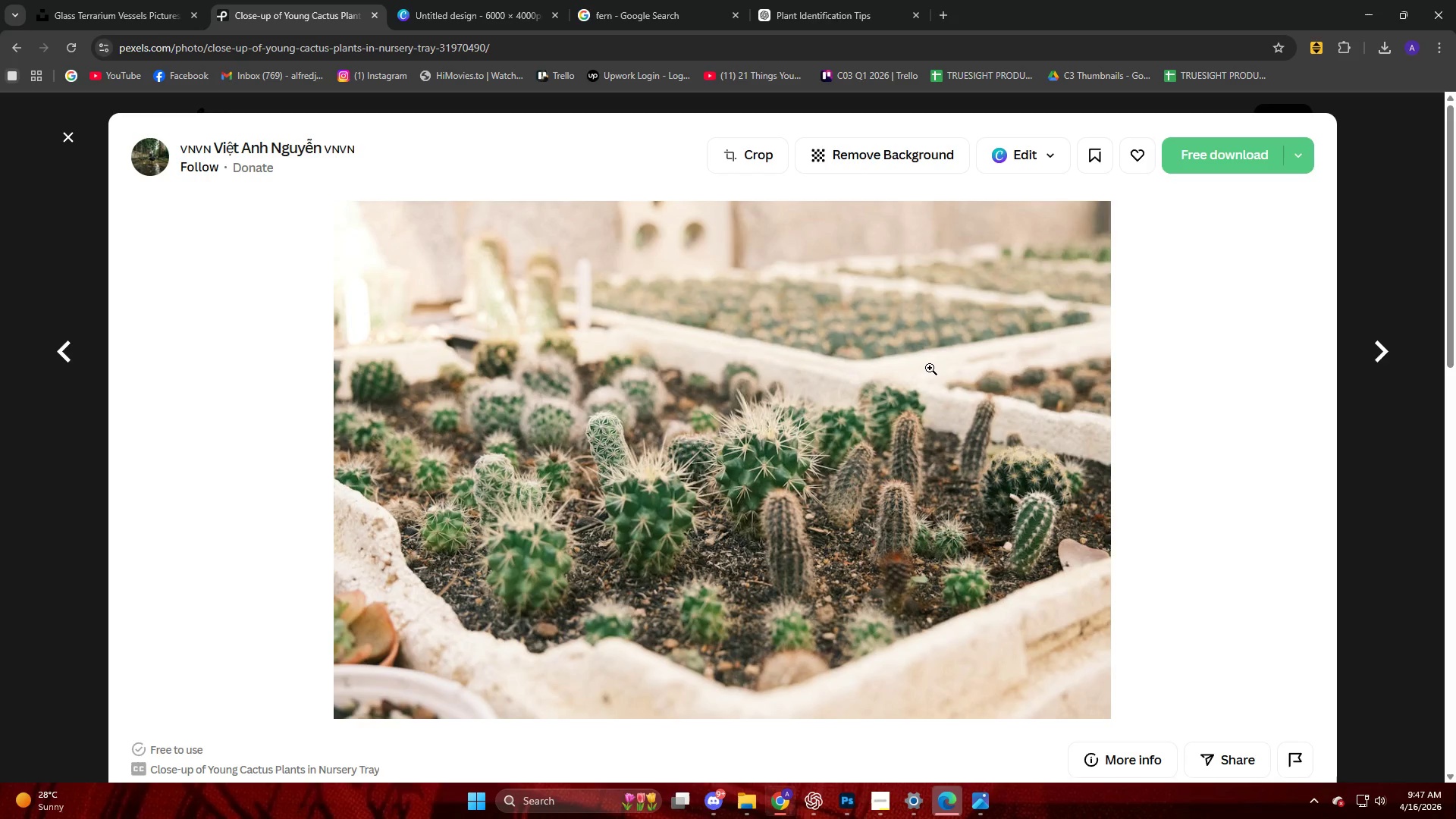 
left_click([930, 368])
 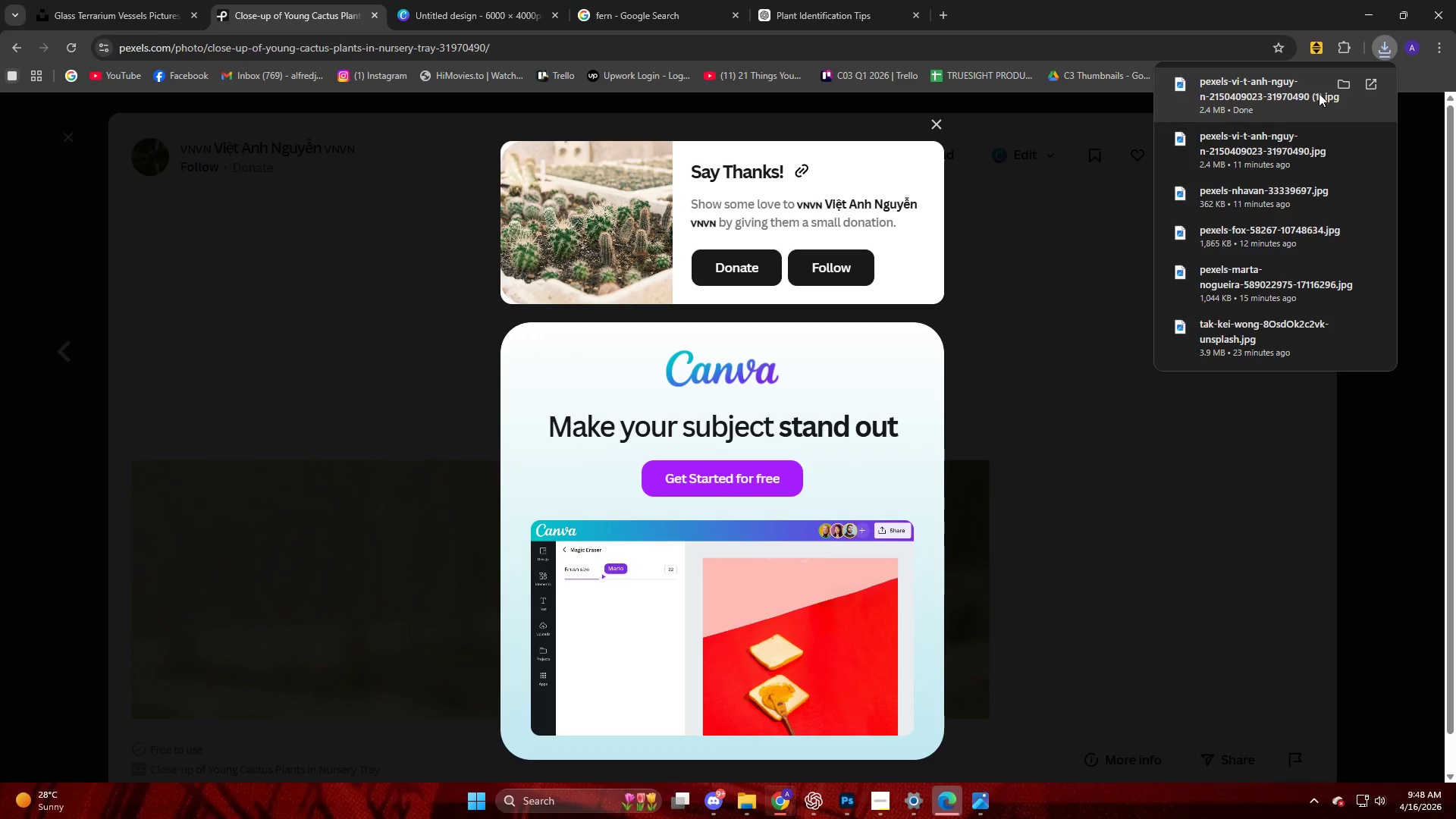 
left_click_drag(start_coordinate=[1272, 85], to_coordinate=[811, 481])
 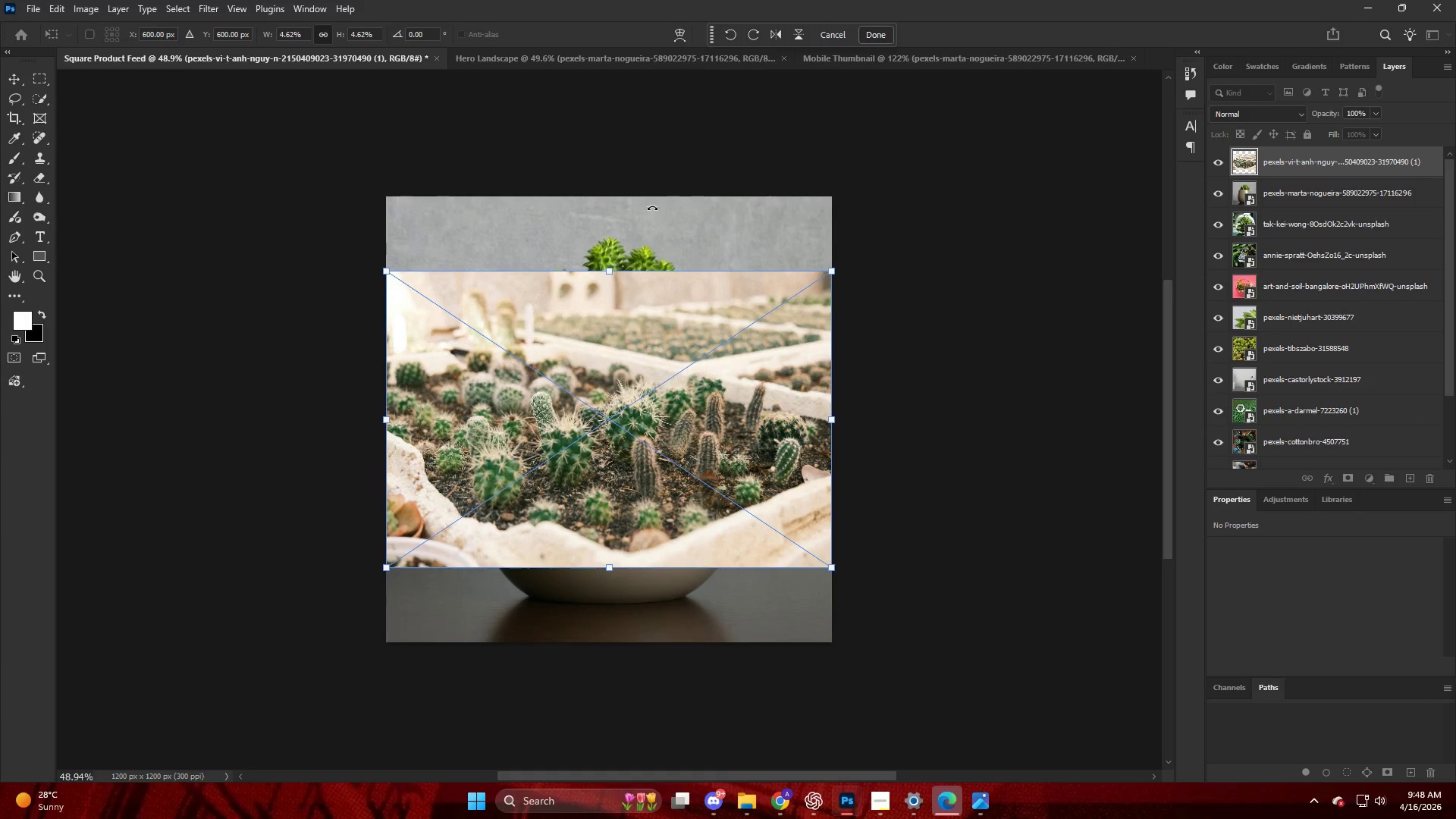 
left_click_drag(start_coordinate=[612, 265], to_coordinate=[621, 193])
 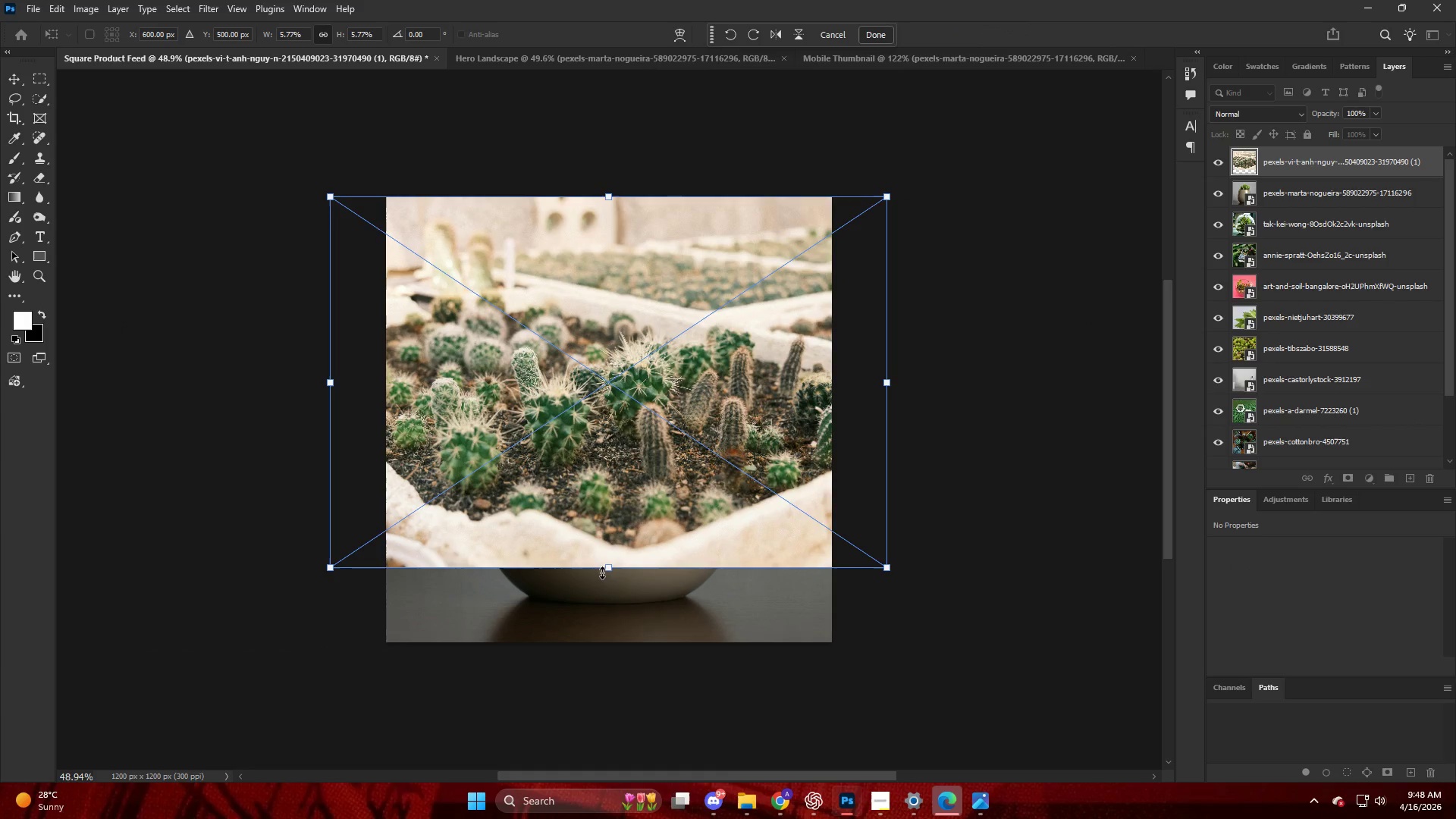 
left_click_drag(start_coordinate=[607, 568], to_coordinate=[611, 640])
 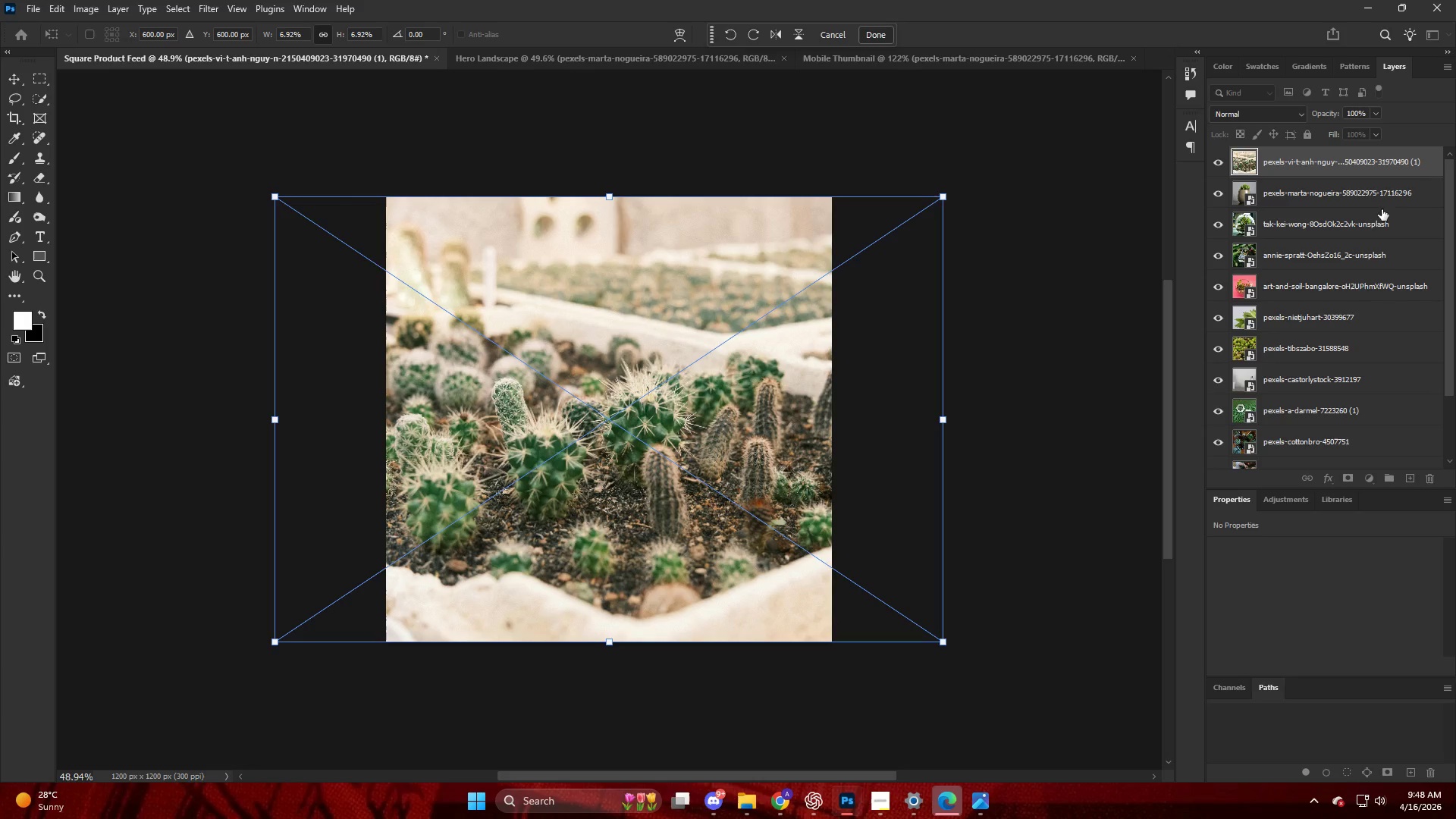 
left_click([1376, 196])
 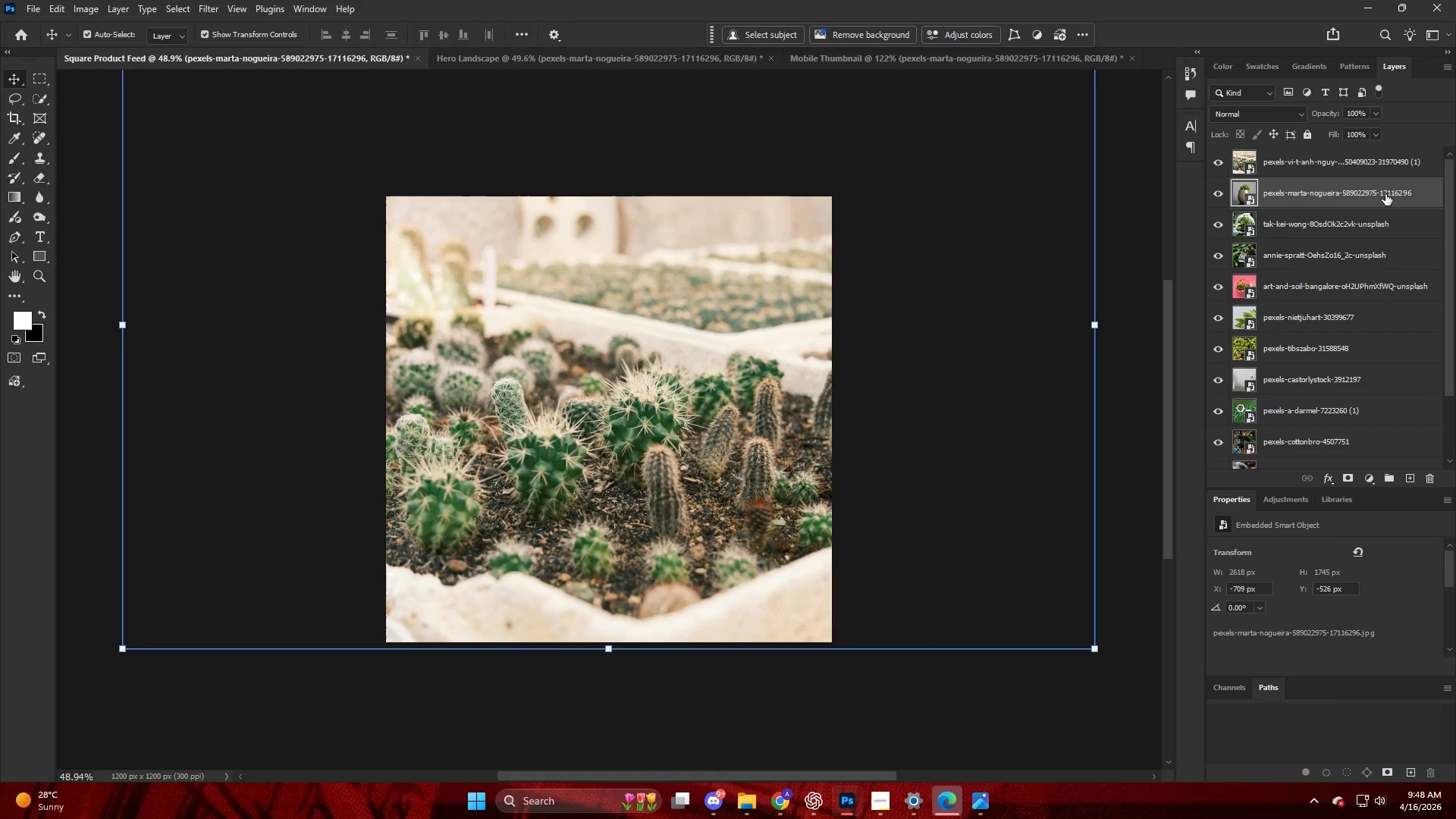 
left_click([1363, 166])
 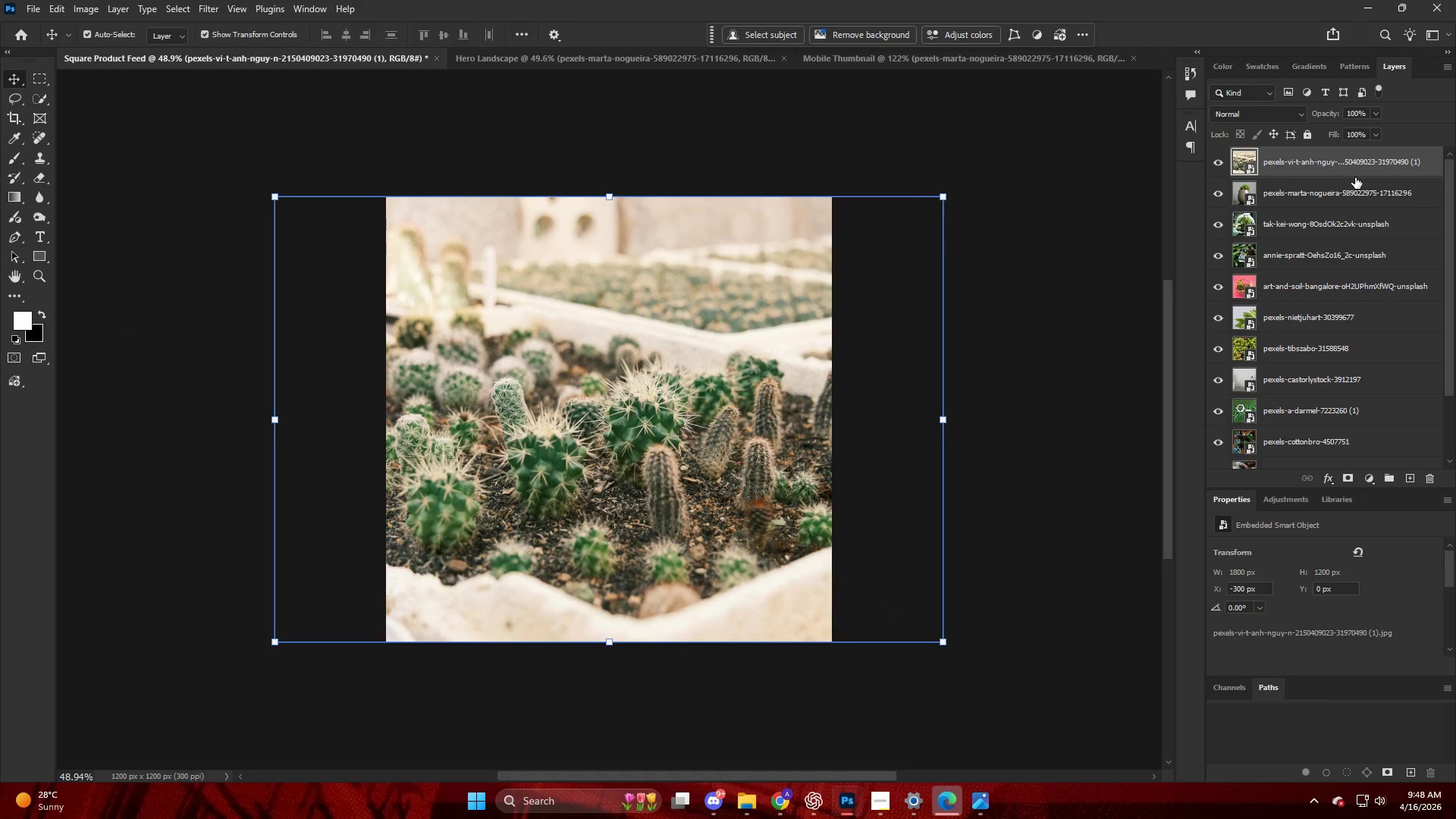 
key(Alt+Control+Shift+W)
 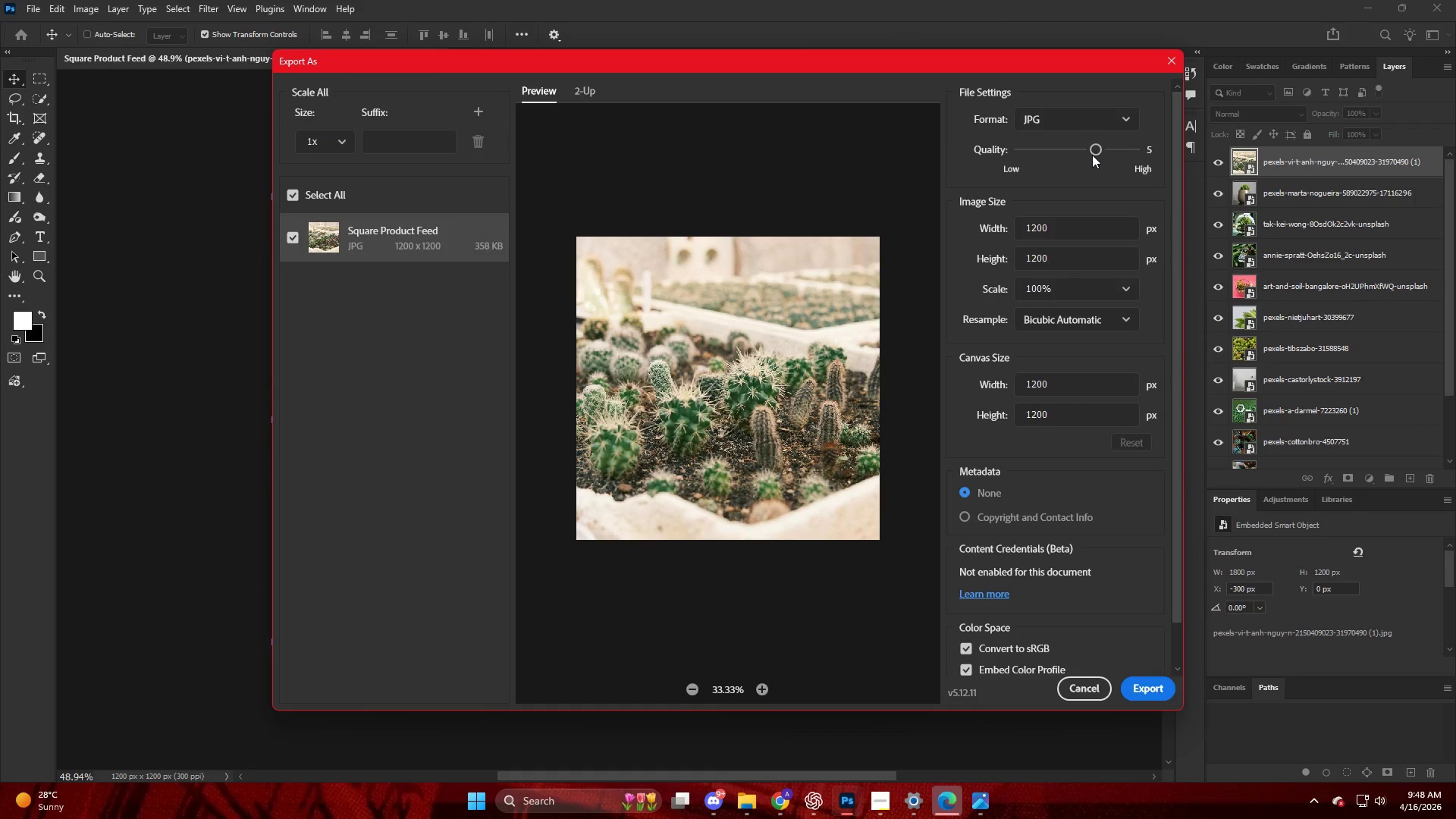 
left_click_drag(start_coordinate=[1098, 147], to_coordinate=[1083, 146])
 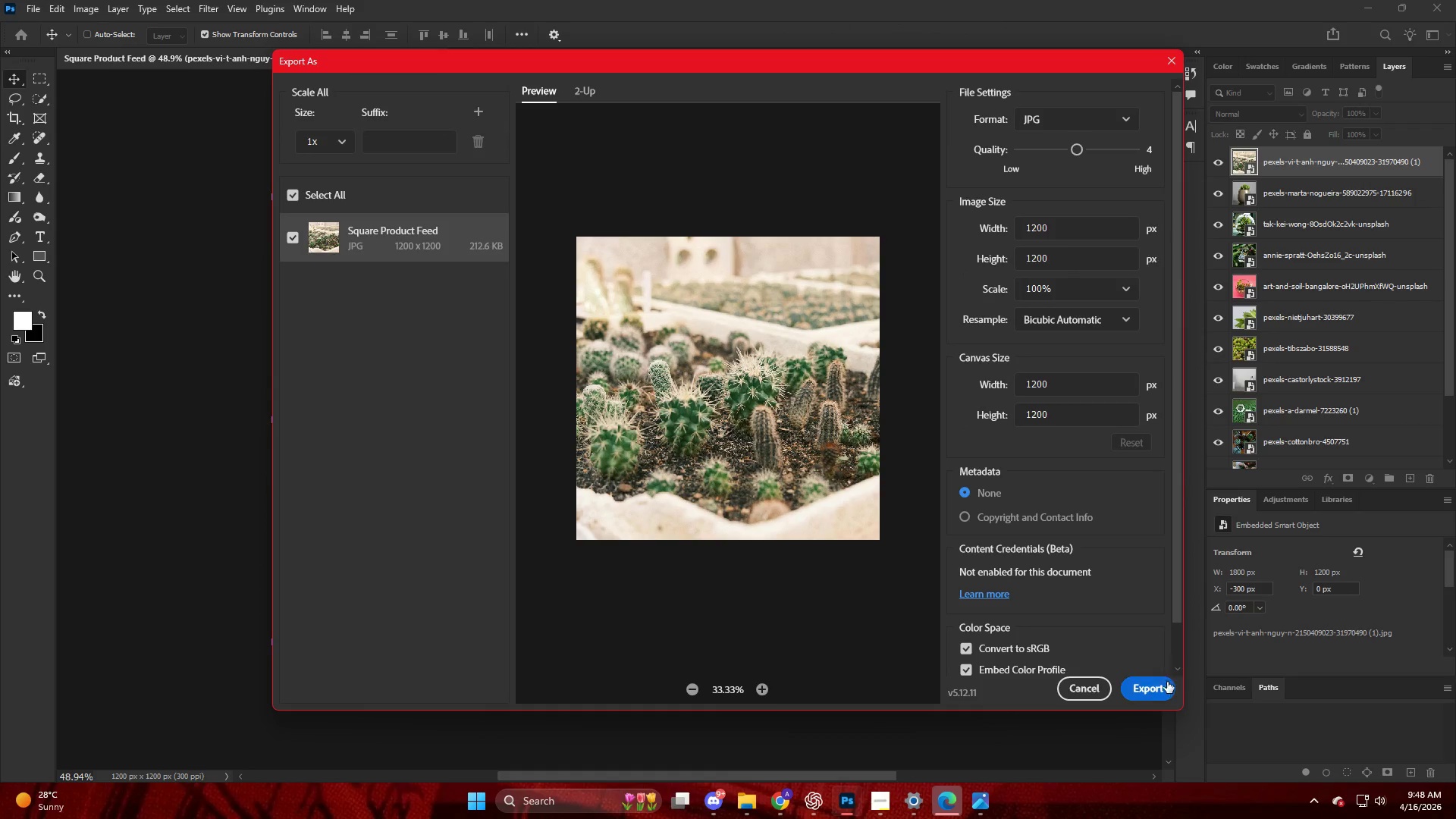 
left_click([1153, 689])
 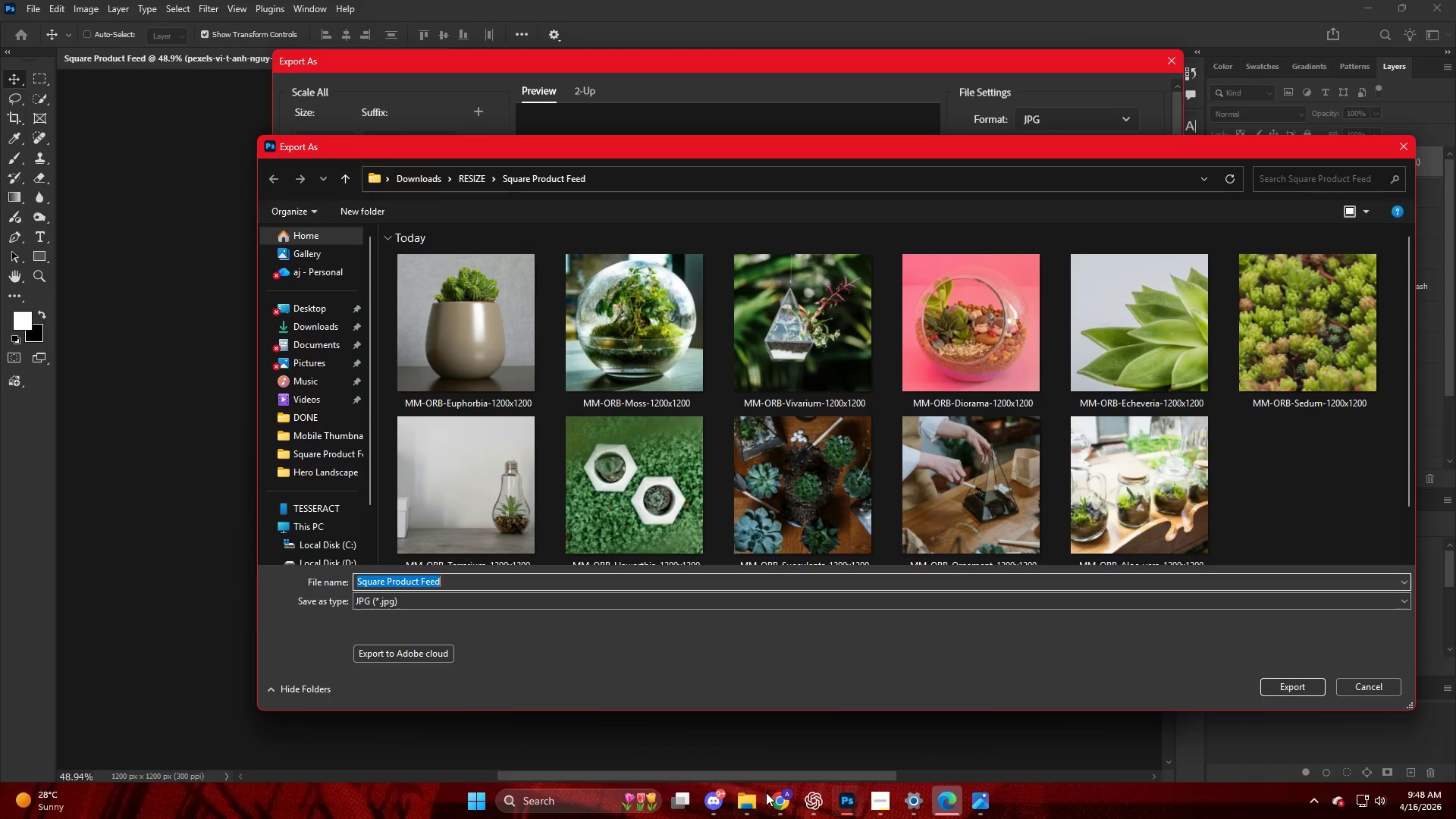 
scroll: coordinate [588, 440], scroll_direction: down, amount: 5.0
 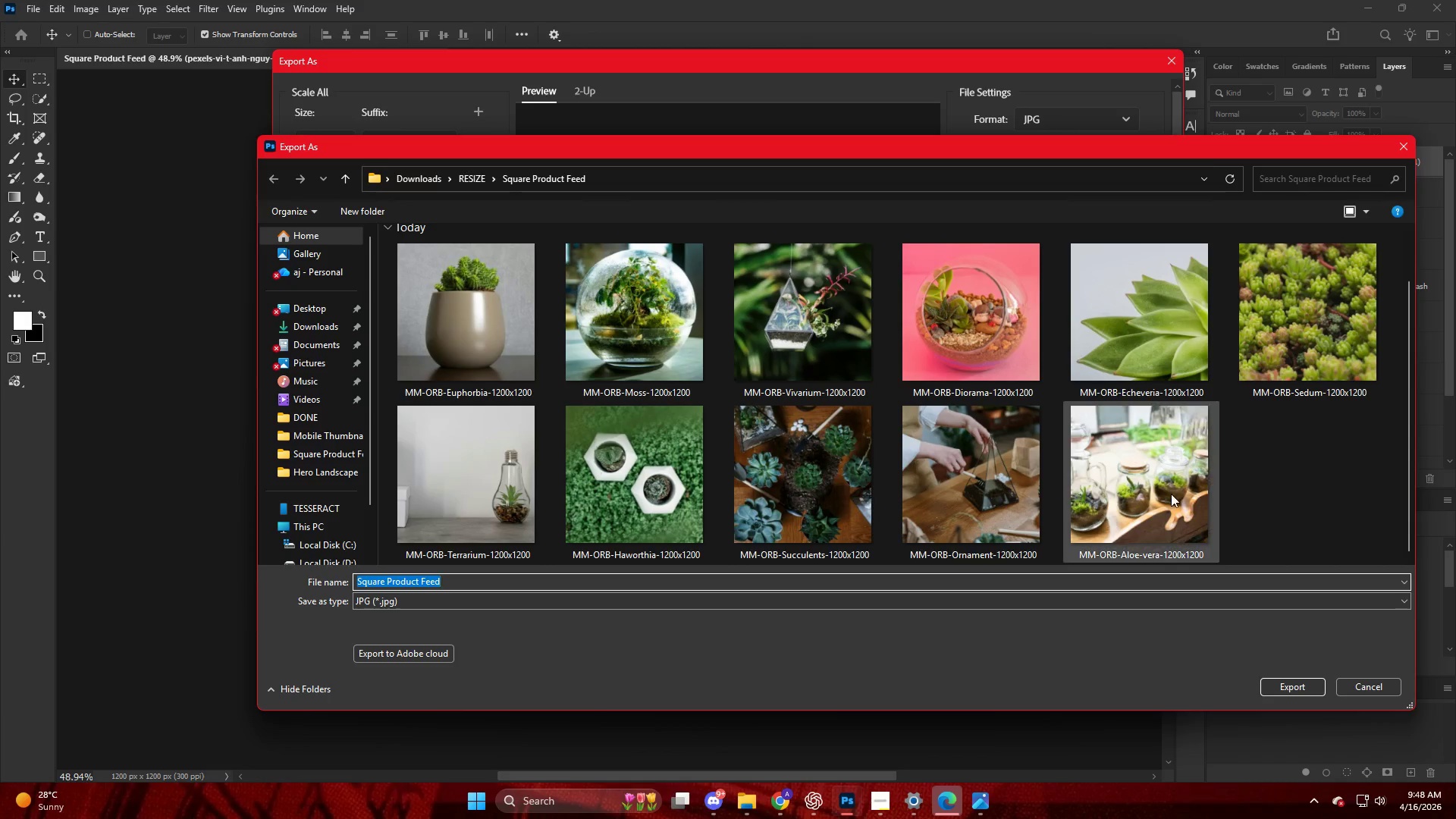 
left_click([1170, 494])
 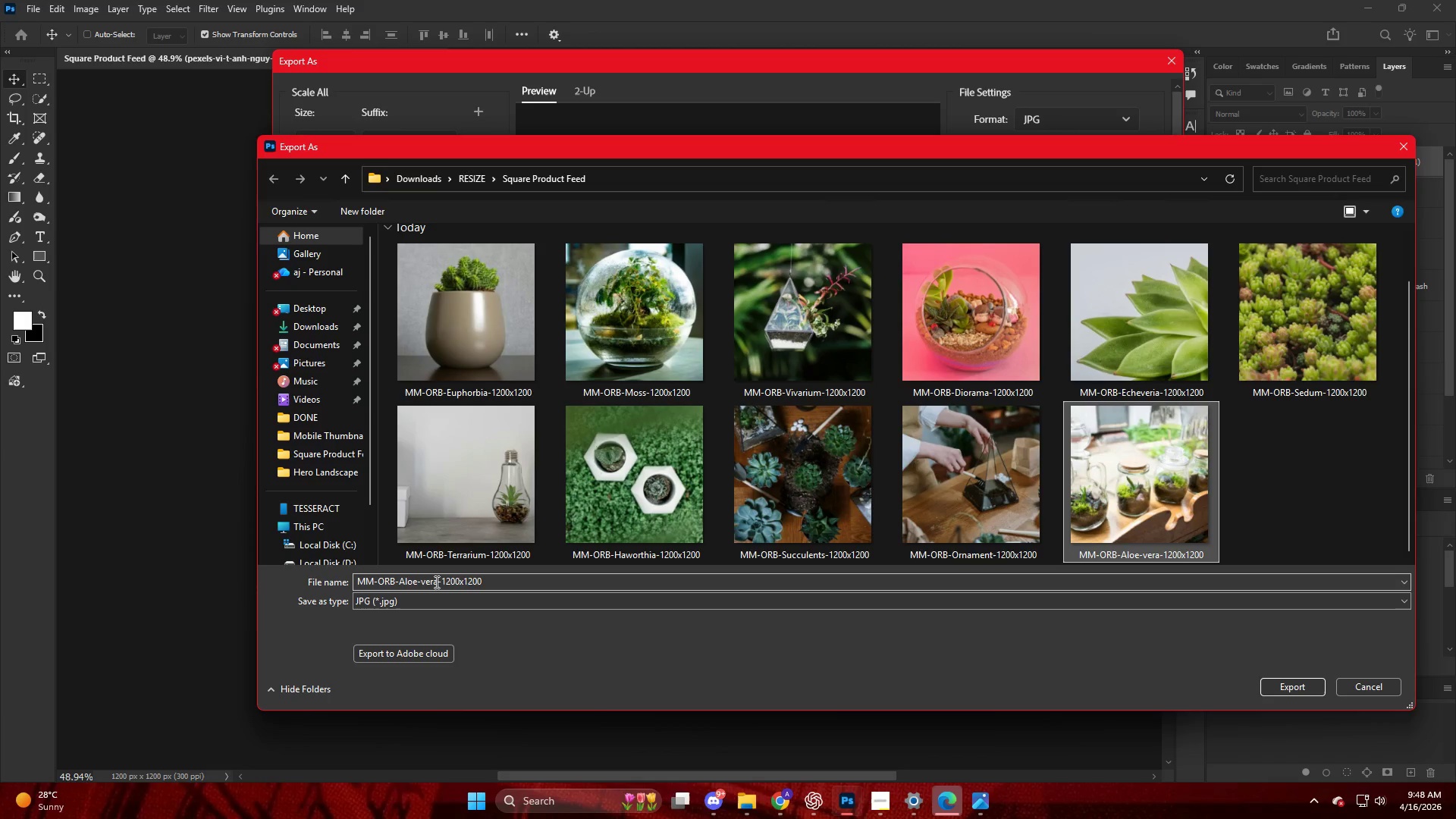 
double_click([435, 582])
 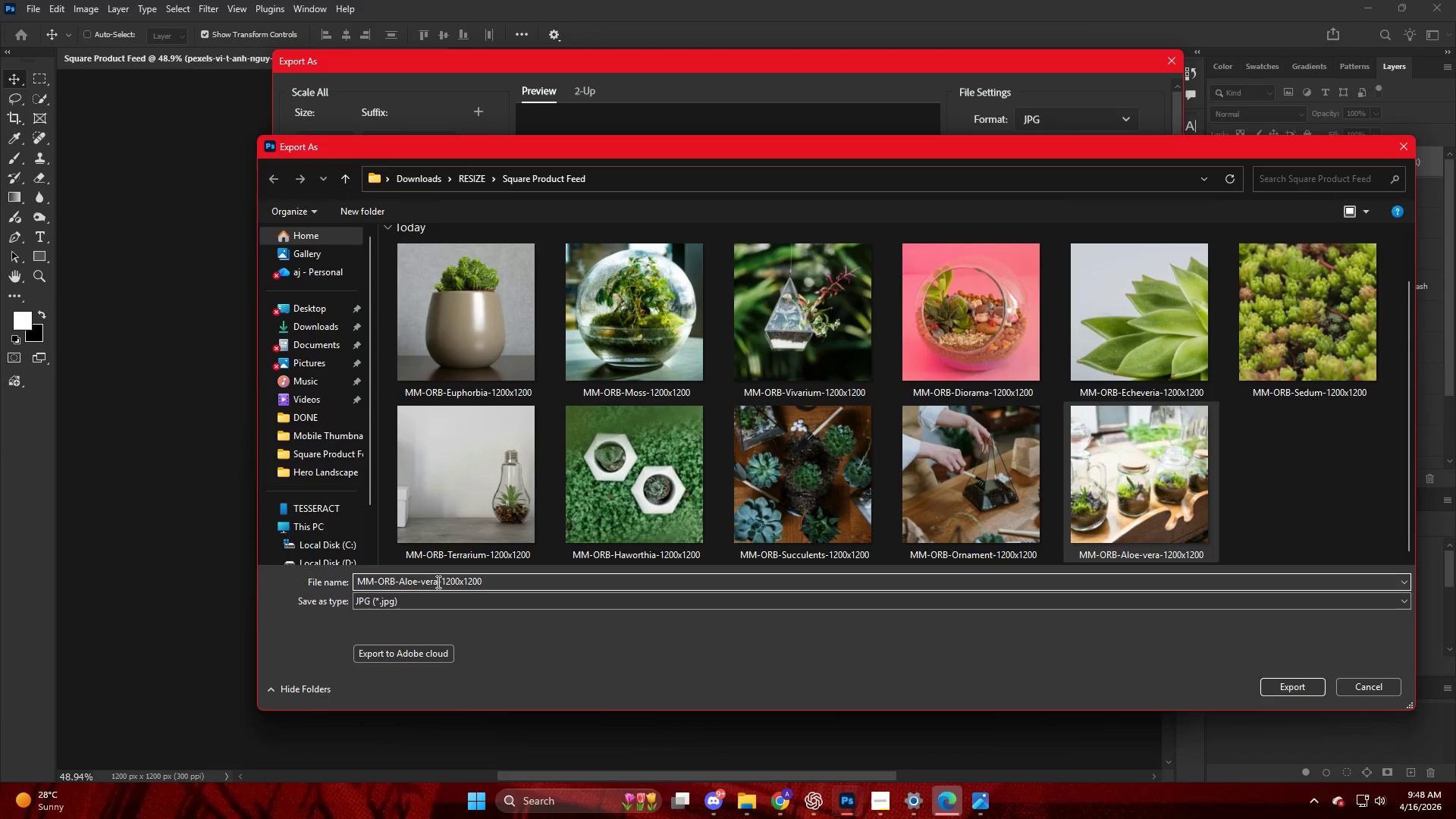 
triple_click([437, 582])
 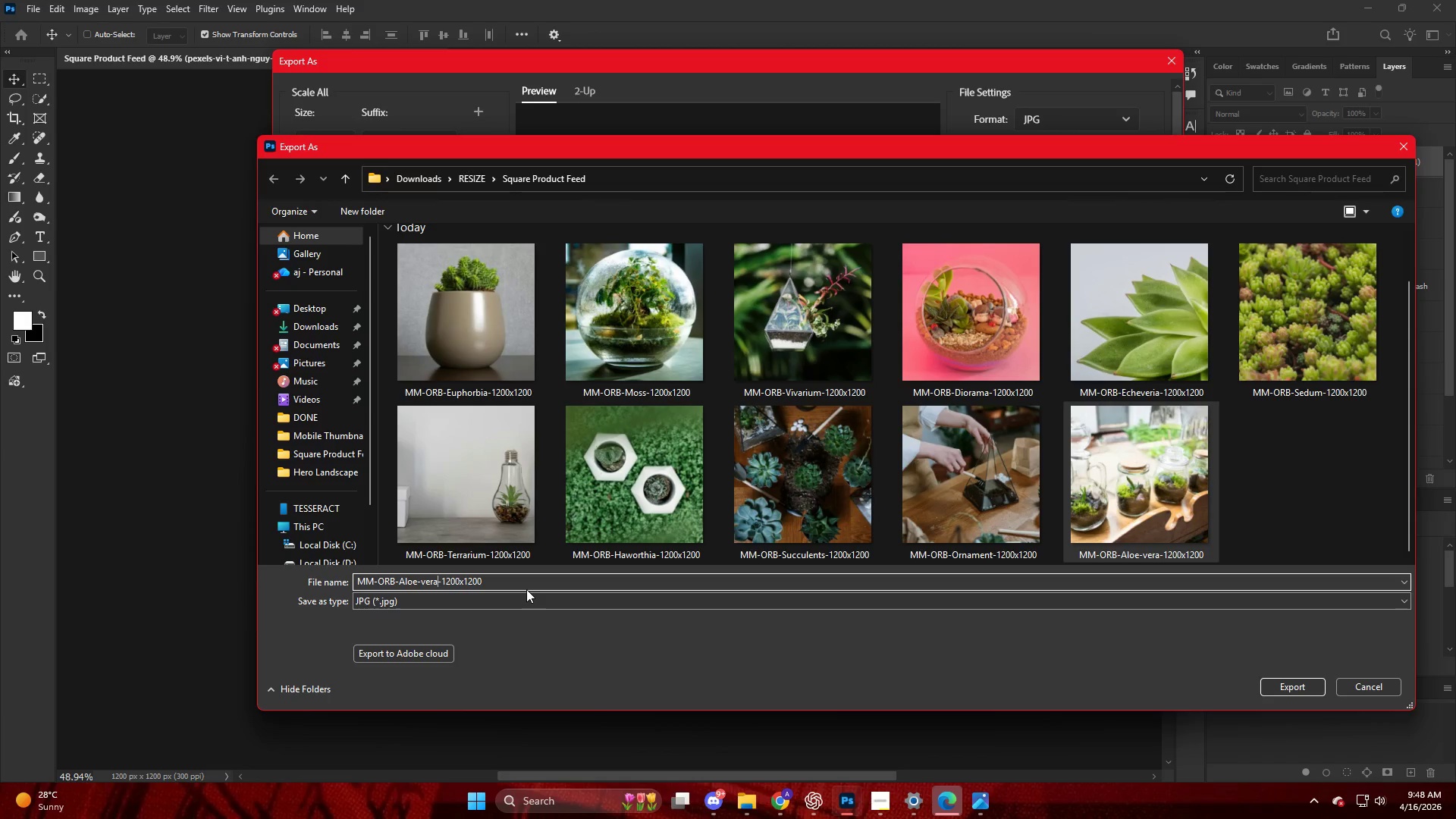 
key(Backspace)
key(Backspace)
key(Backspace)
key(Backspace)
key(Backspace)
key(Backspace)
key(Backspace)
key(Backspace)
key(Backspace)
type(cactus)
 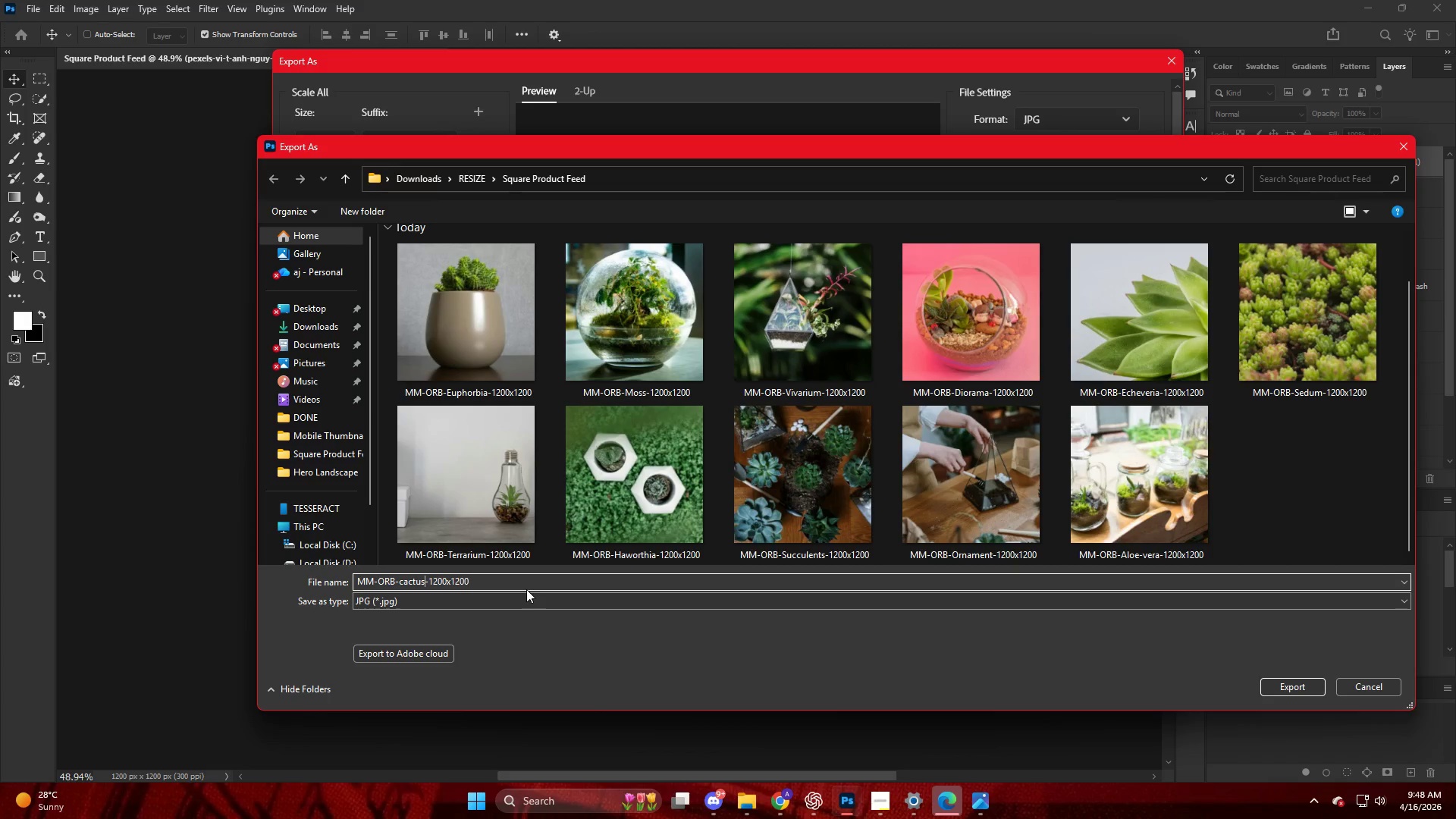 
key(ArrowLeft)
 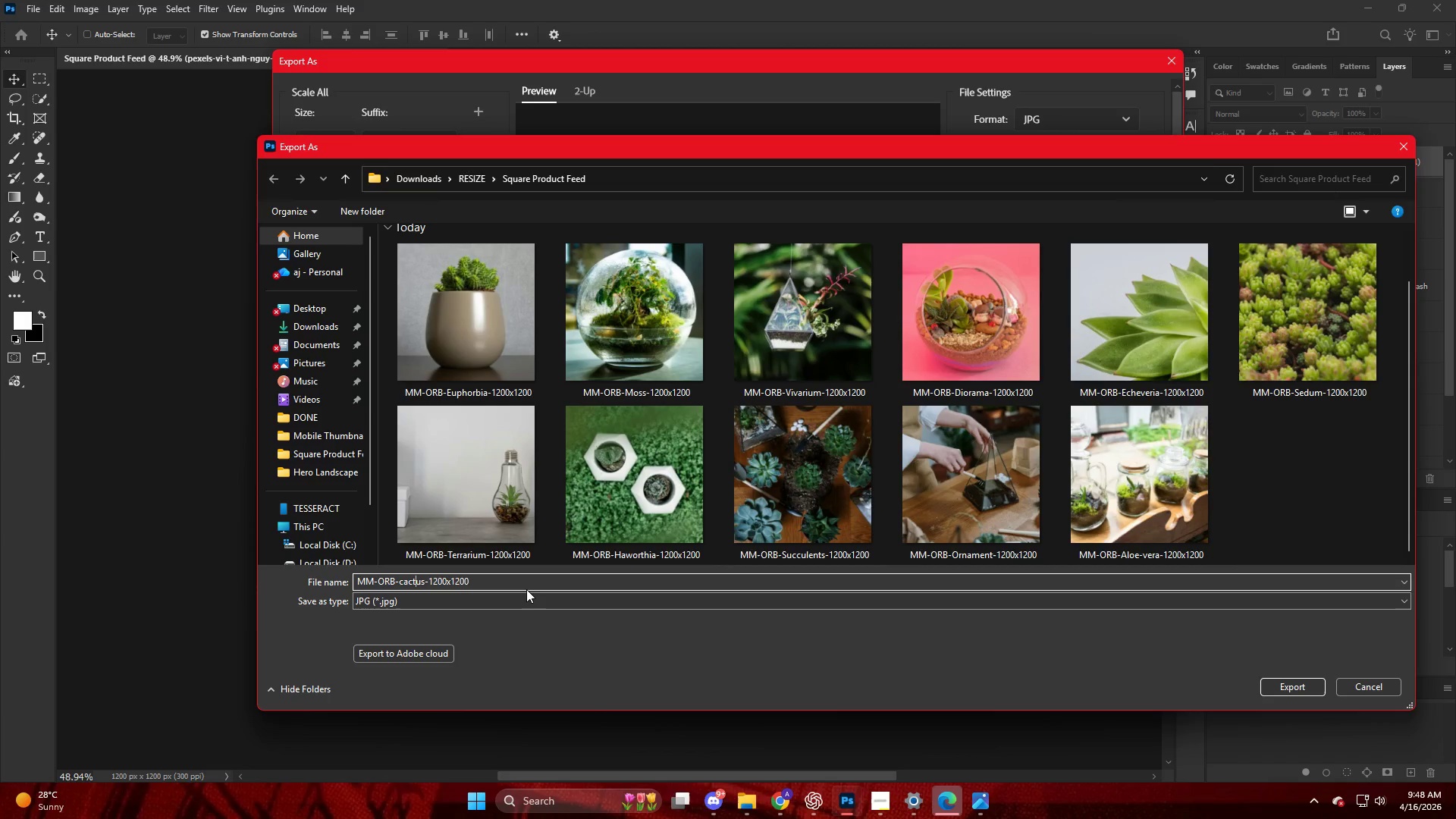 
key(ArrowLeft)
 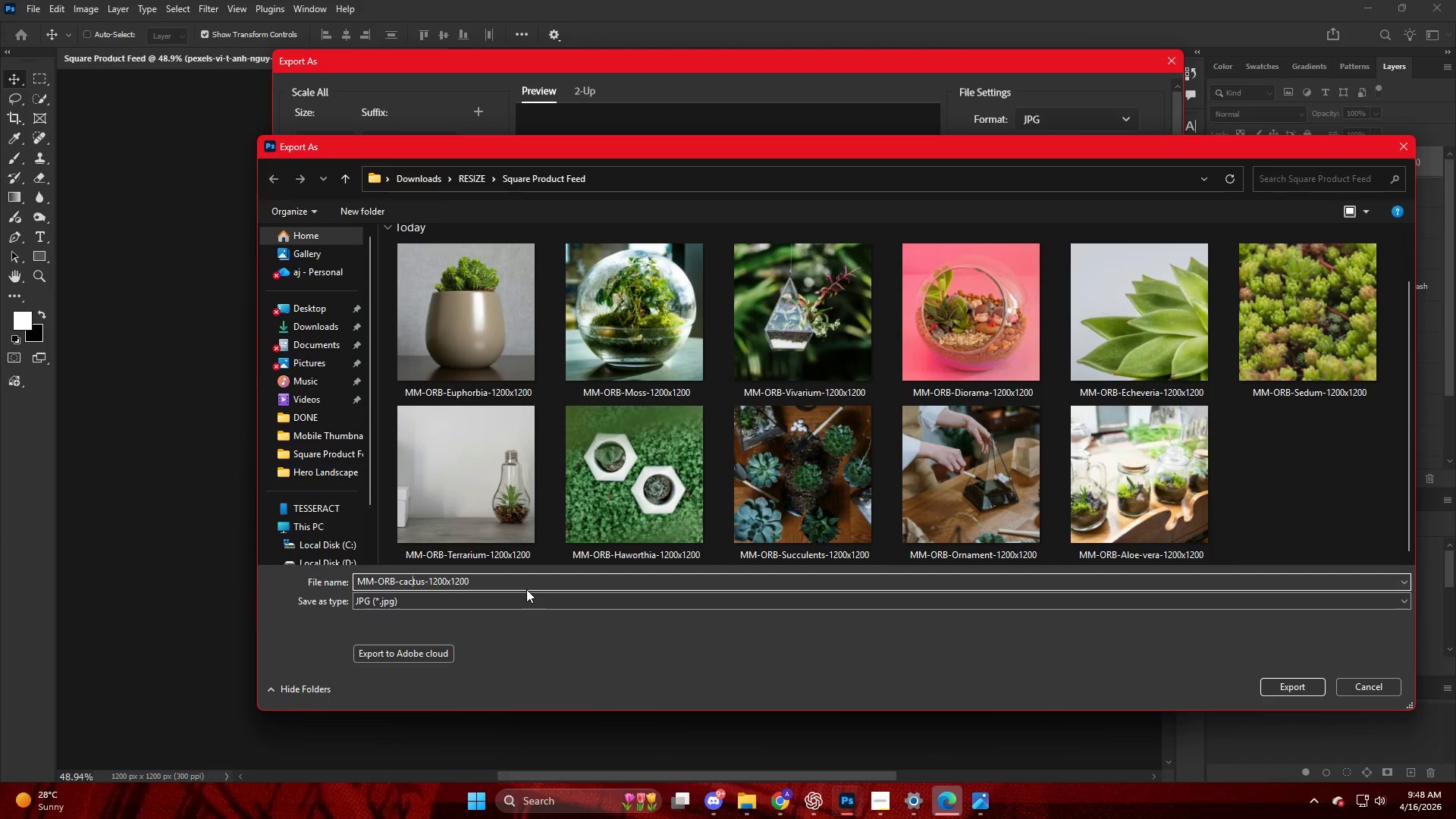 
key(ArrowLeft)
 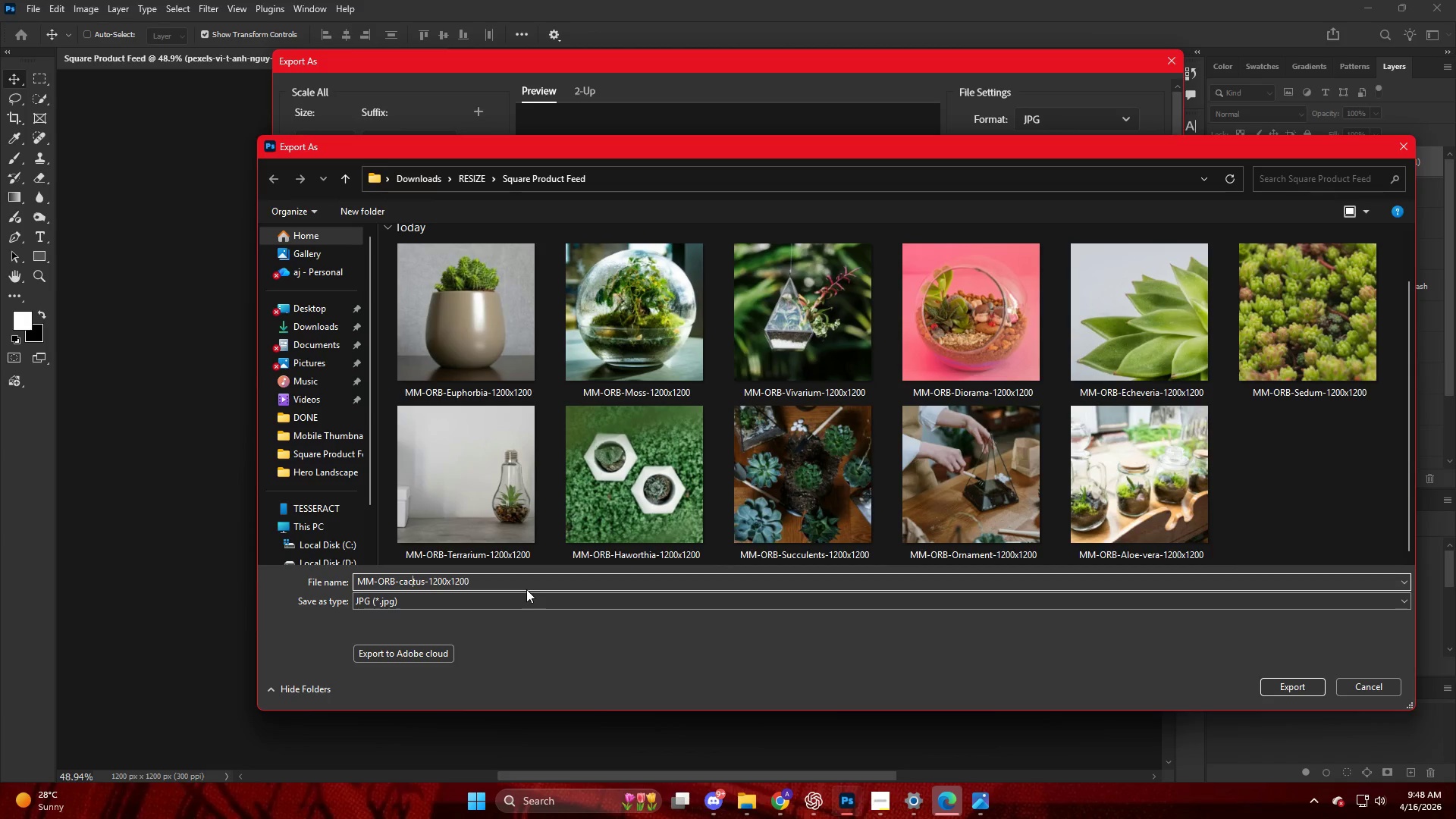 
key(ArrowLeft)
 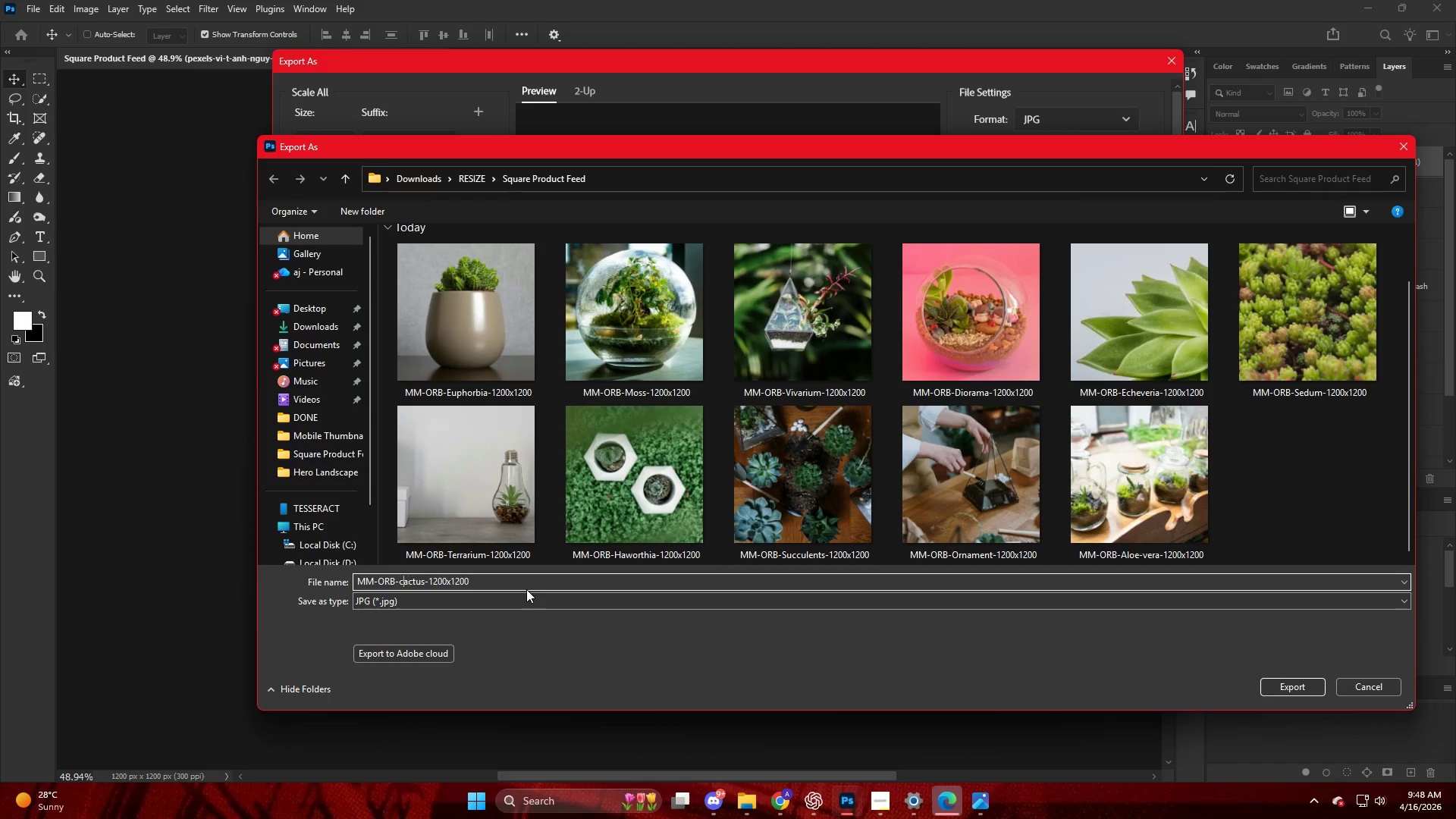 
key(ArrowLeft)
 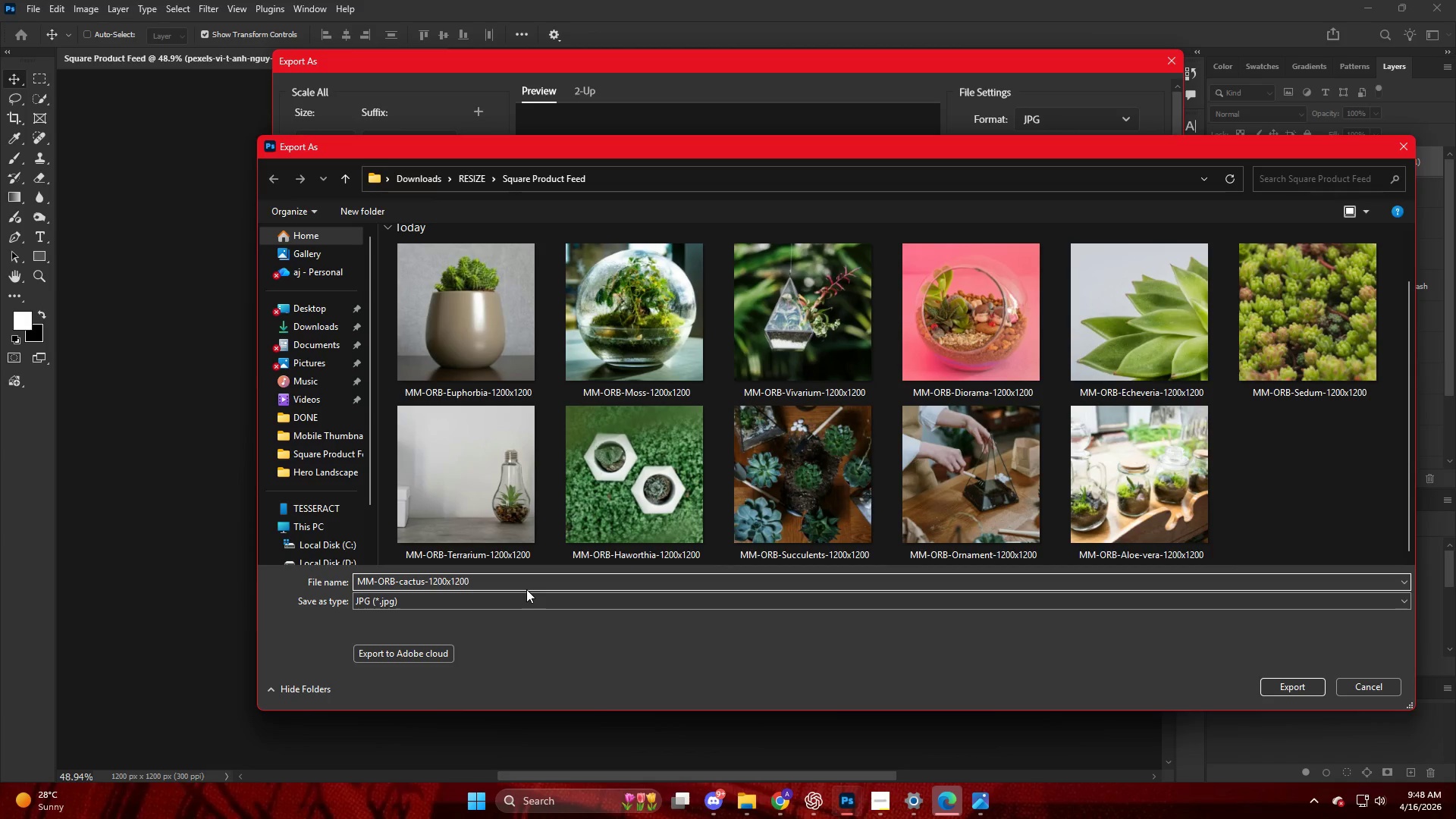 
key(Shift+Backspace)
 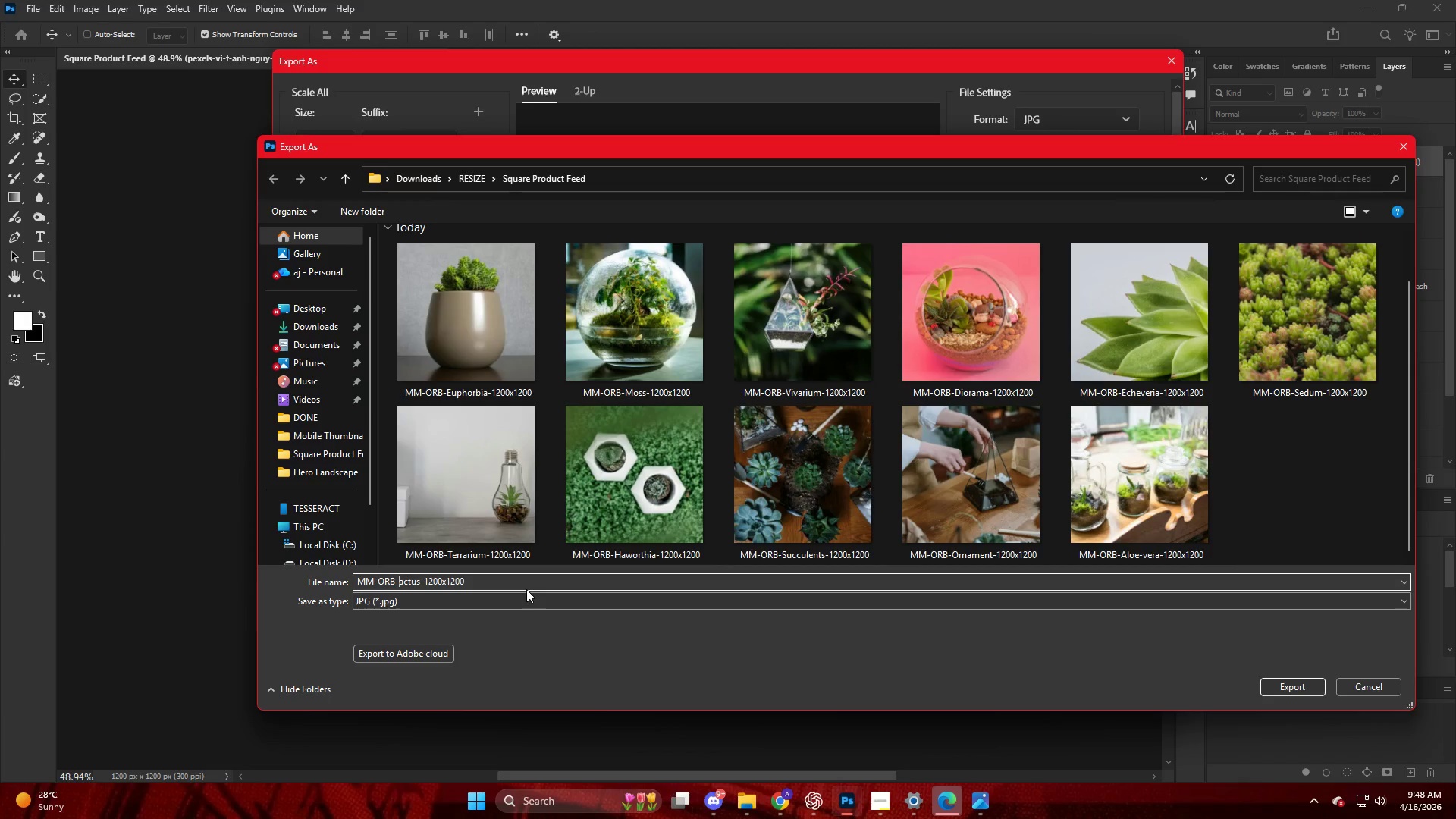 
key(Shift+C)
 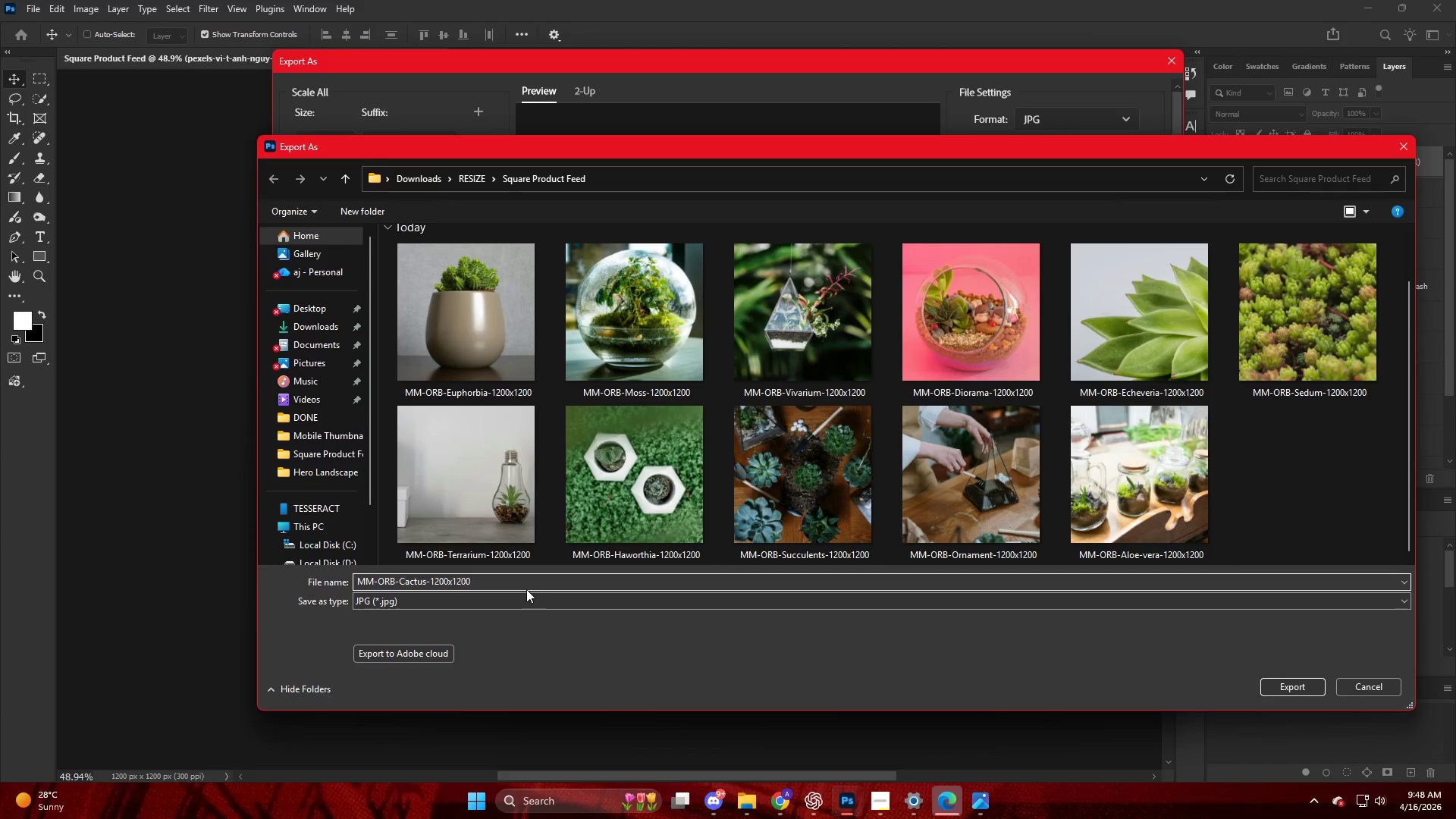 
key(Enter)
 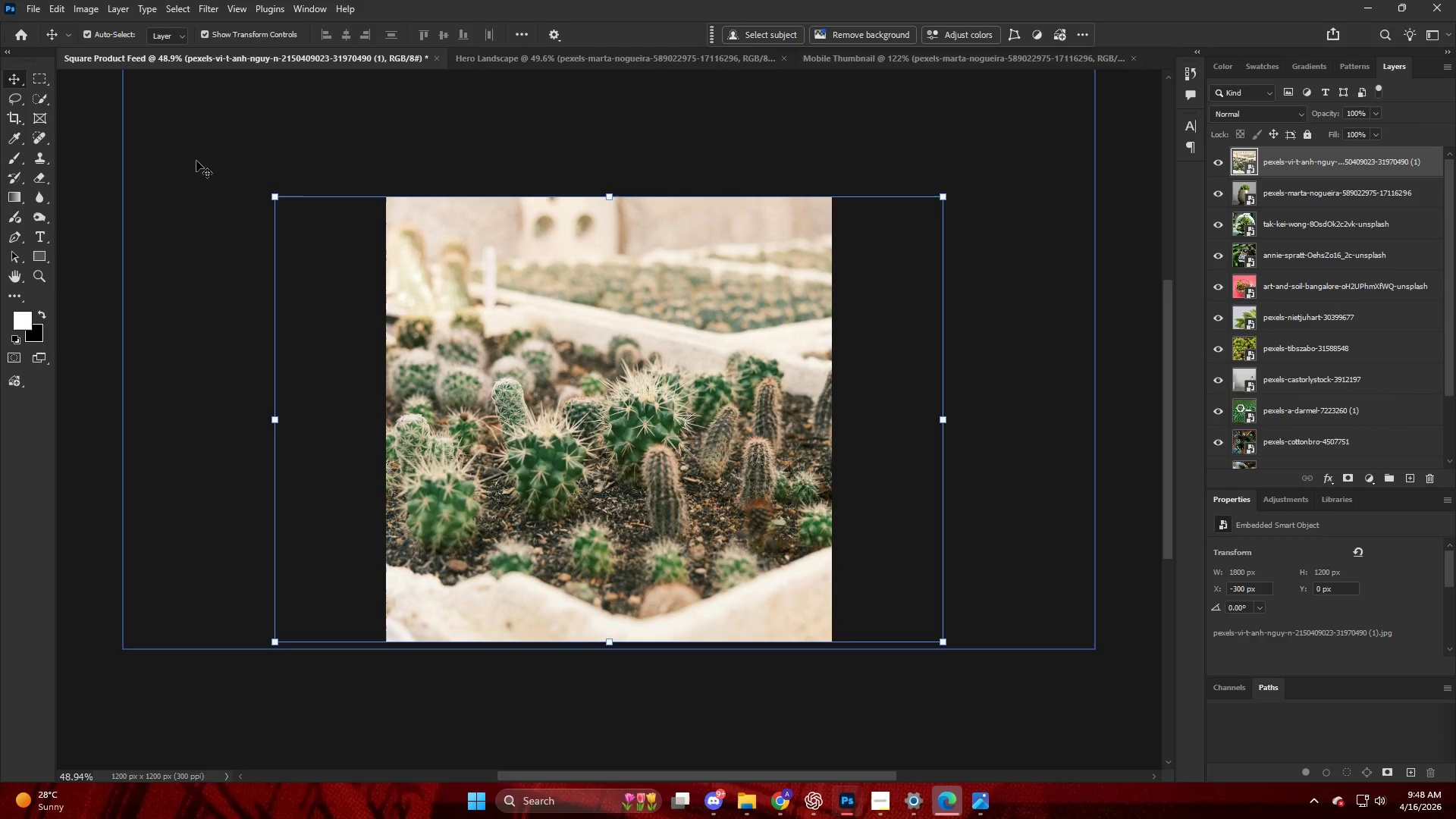 
left_click([532, 50])
 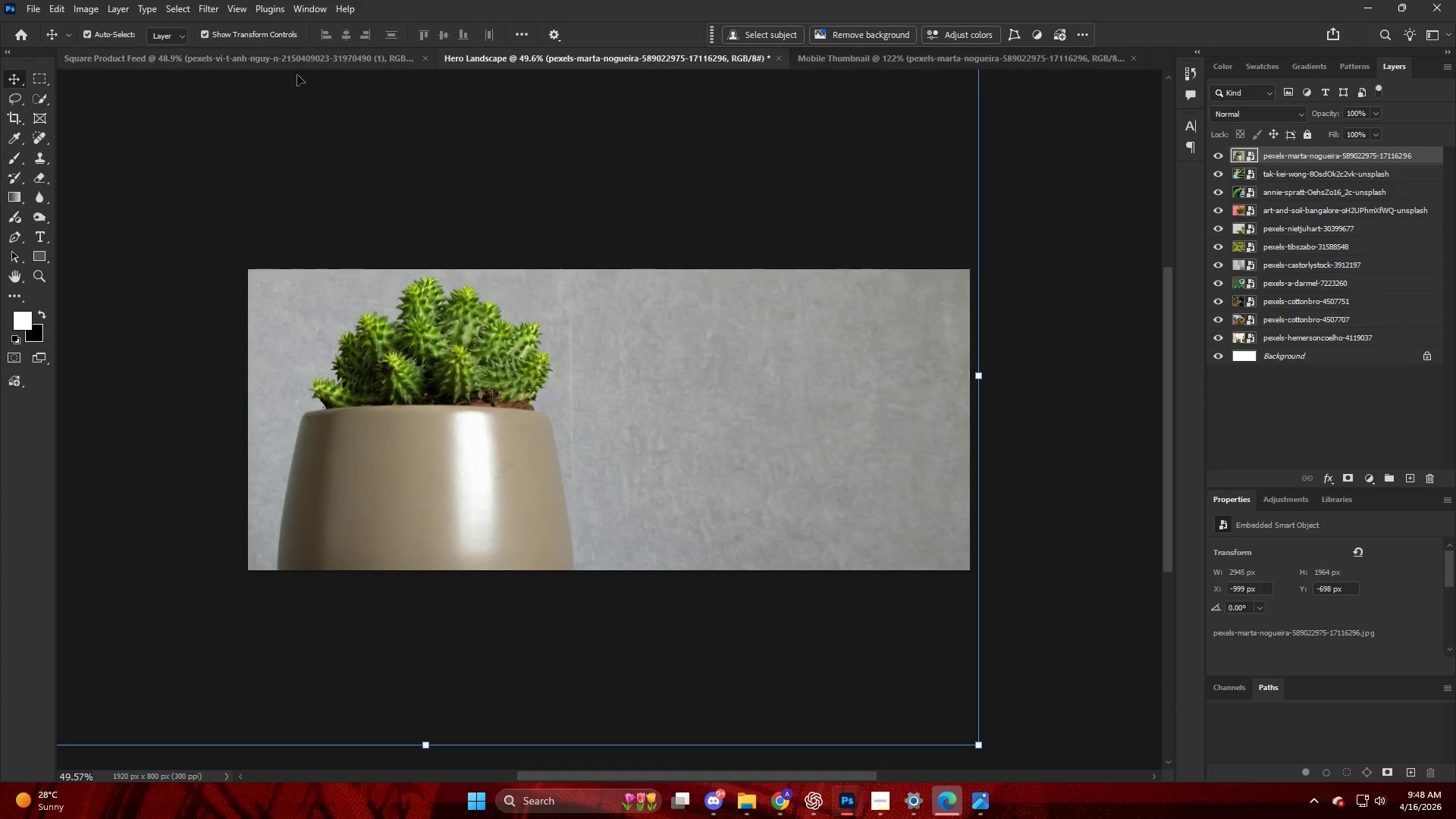 
double_click([289, 65])
 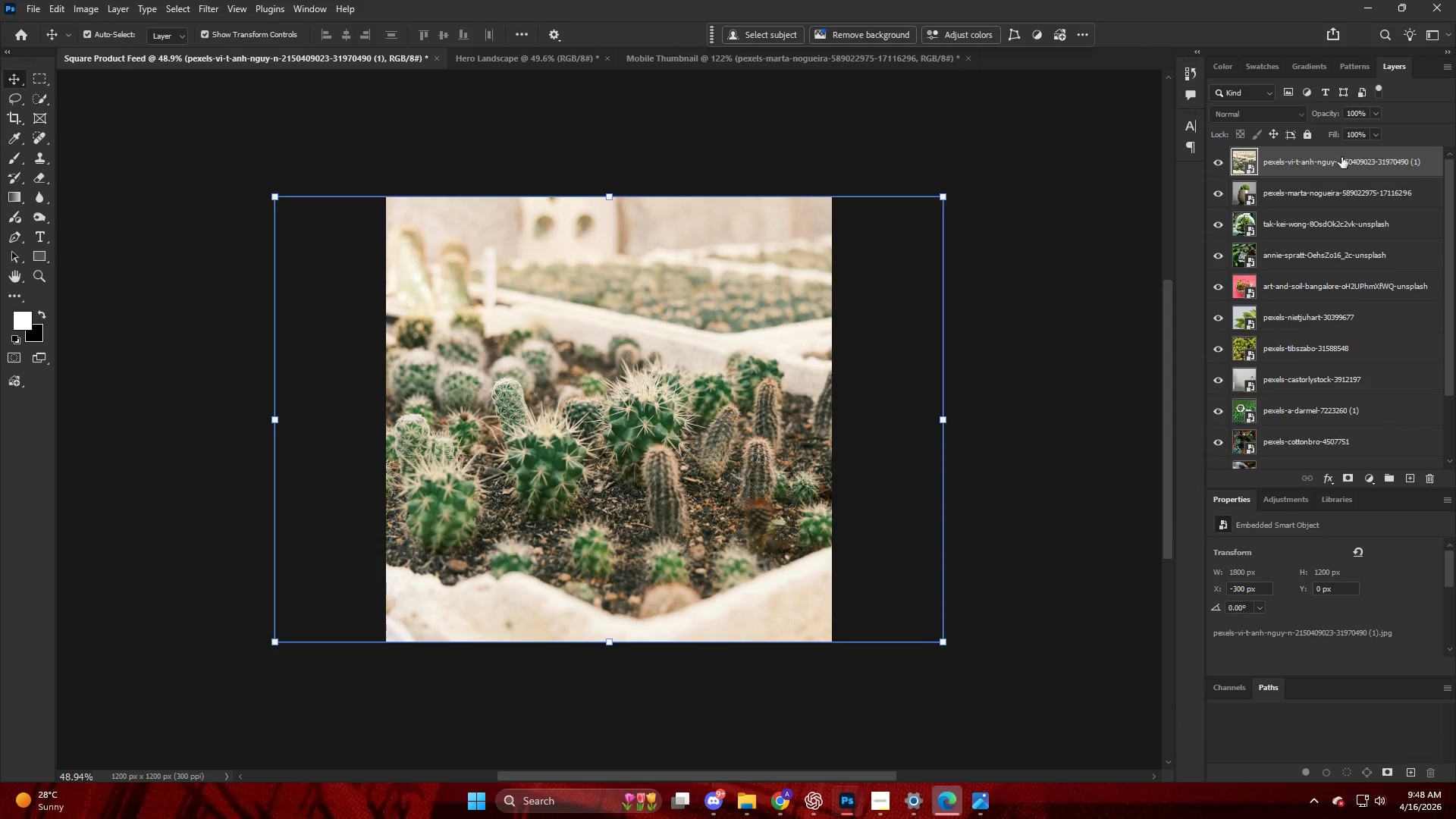 
left_click_drag(start_coordinate=[1322, 163], to_coordinate=[713, 635])
 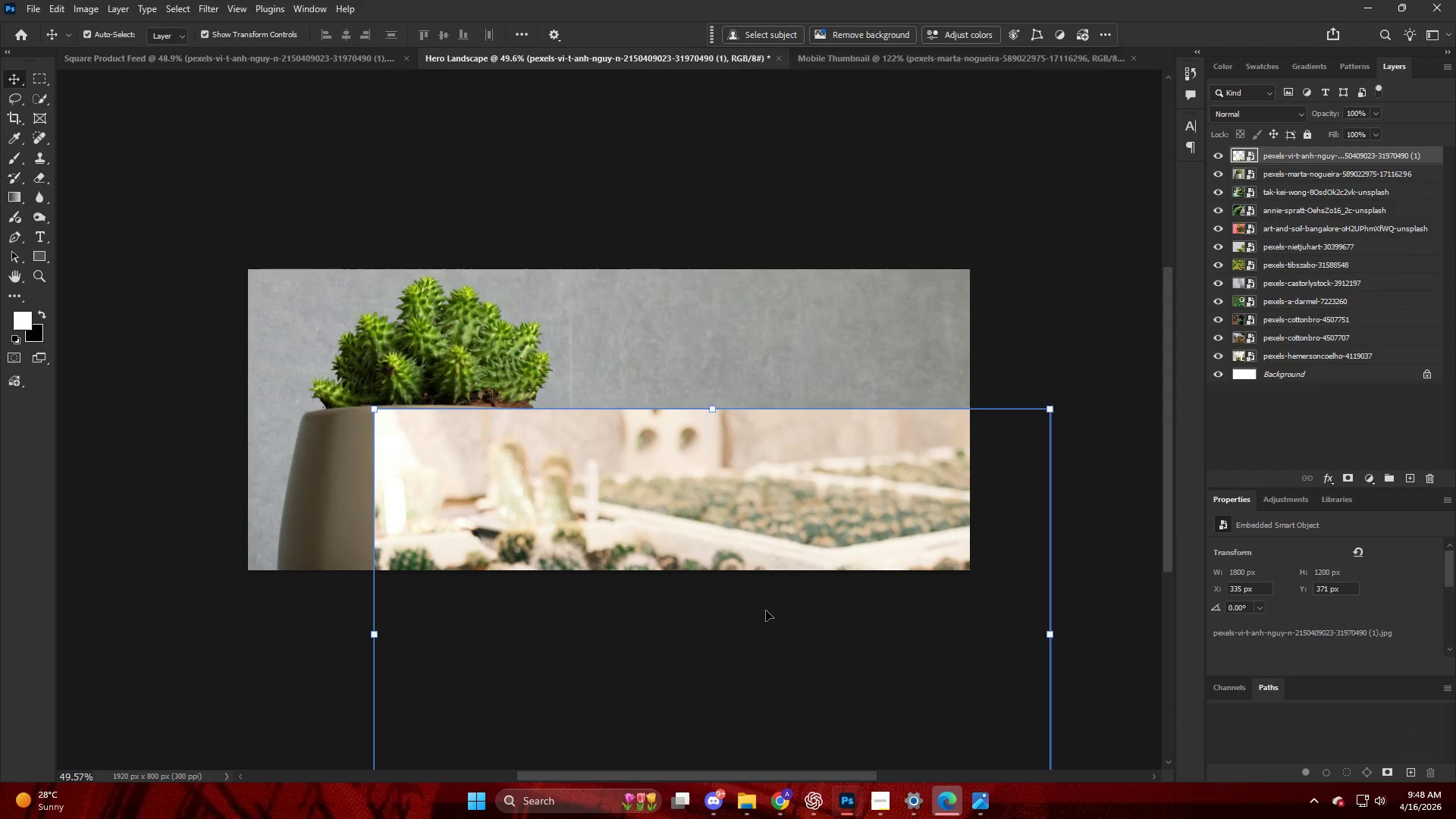 
left_click_drag(start_coordinate=[728, 697], to_coordinate=[396, 248])
 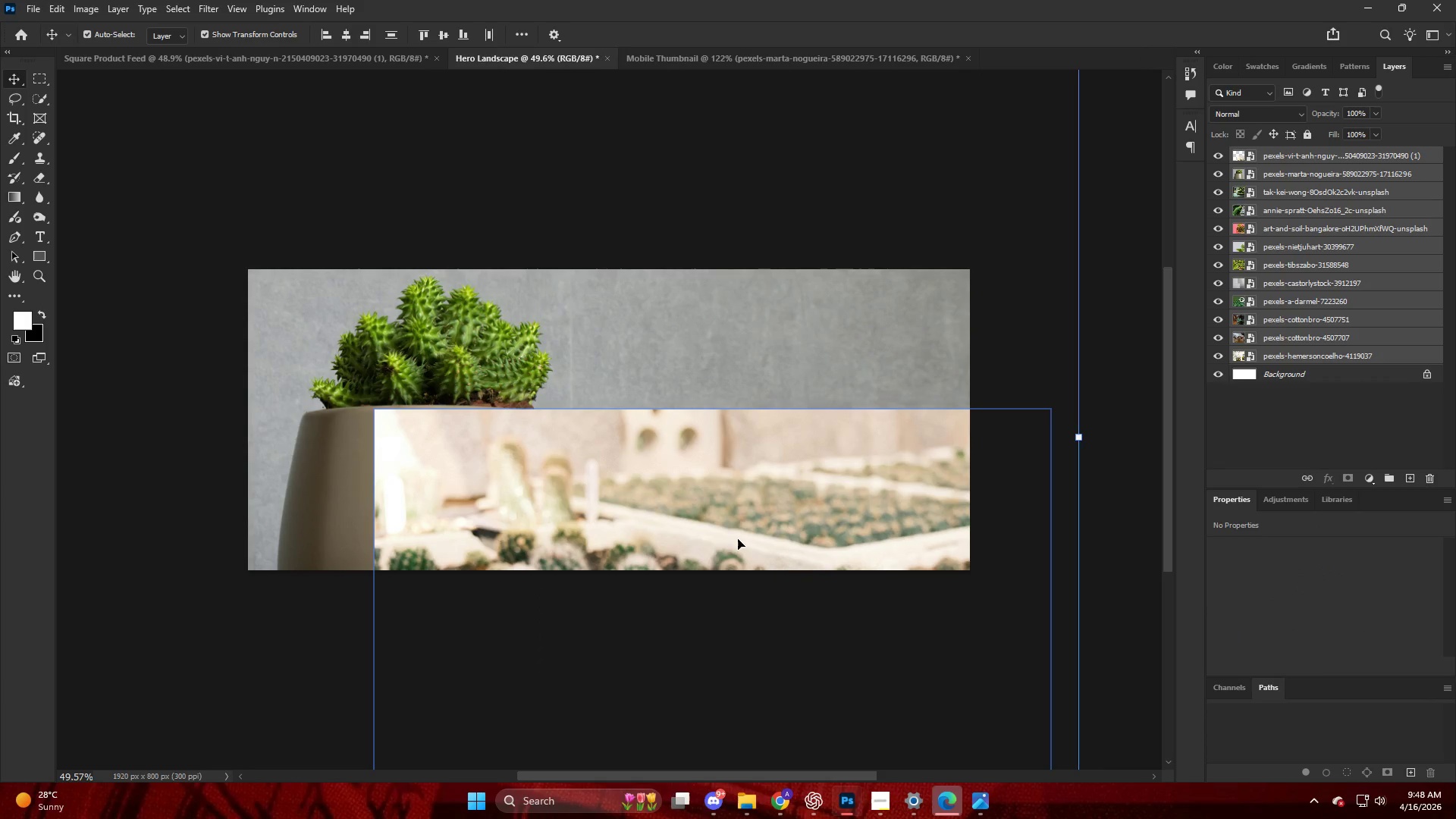 
key(V)
 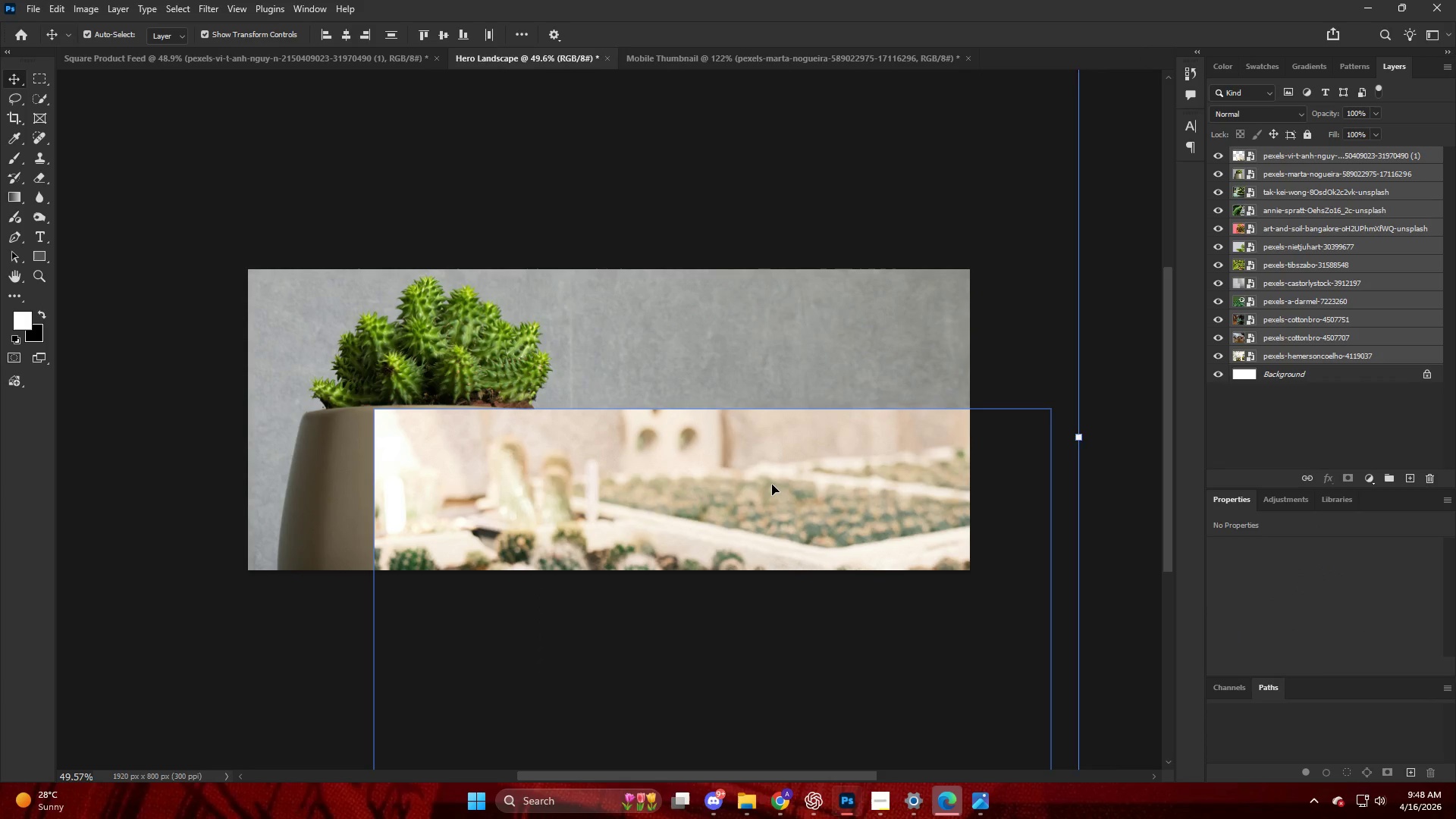 
left_click([772, 485])
 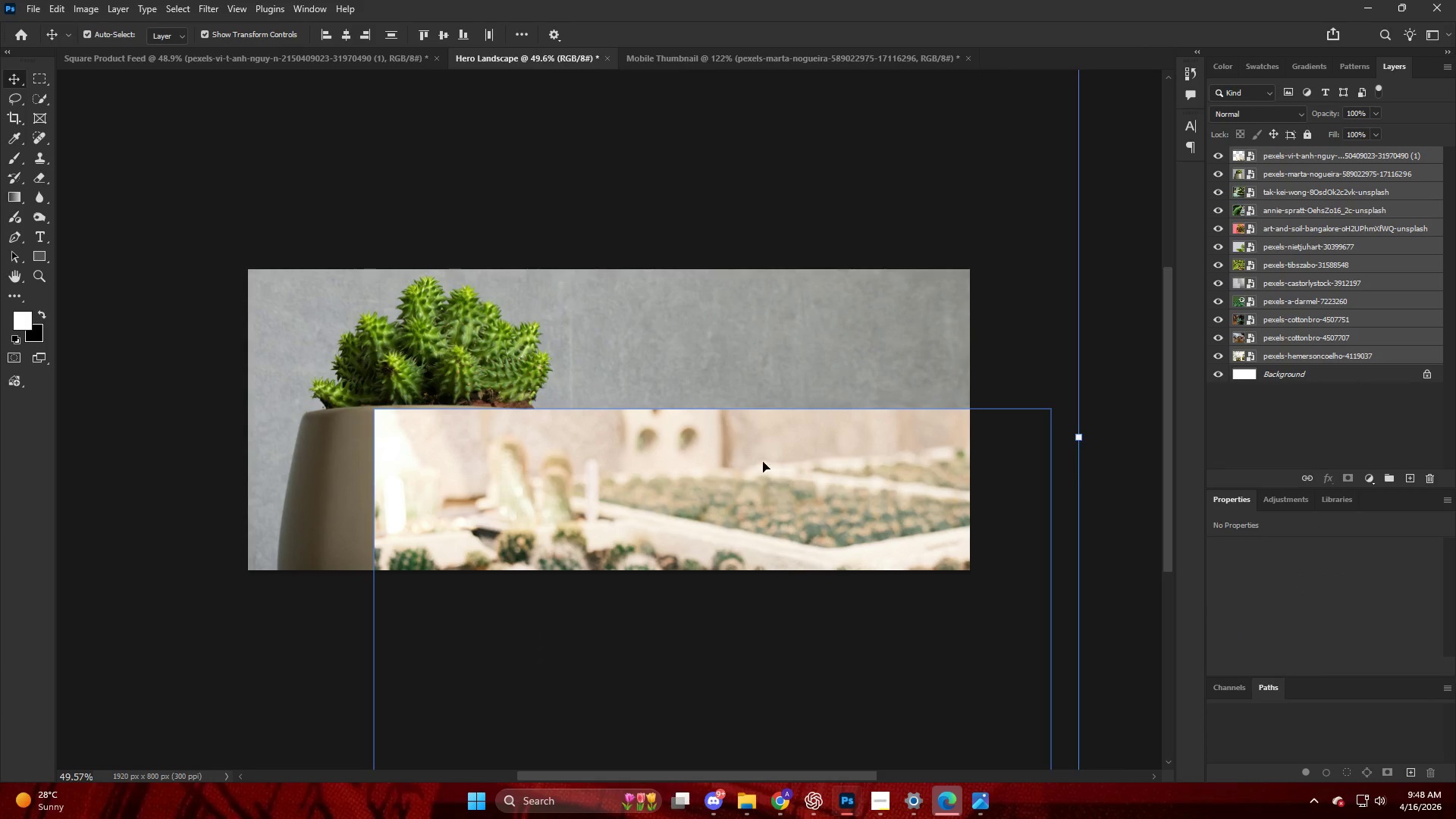 
left_click_drag(start_coordinate=[753, 451], to_coordinate=[668, 342])
 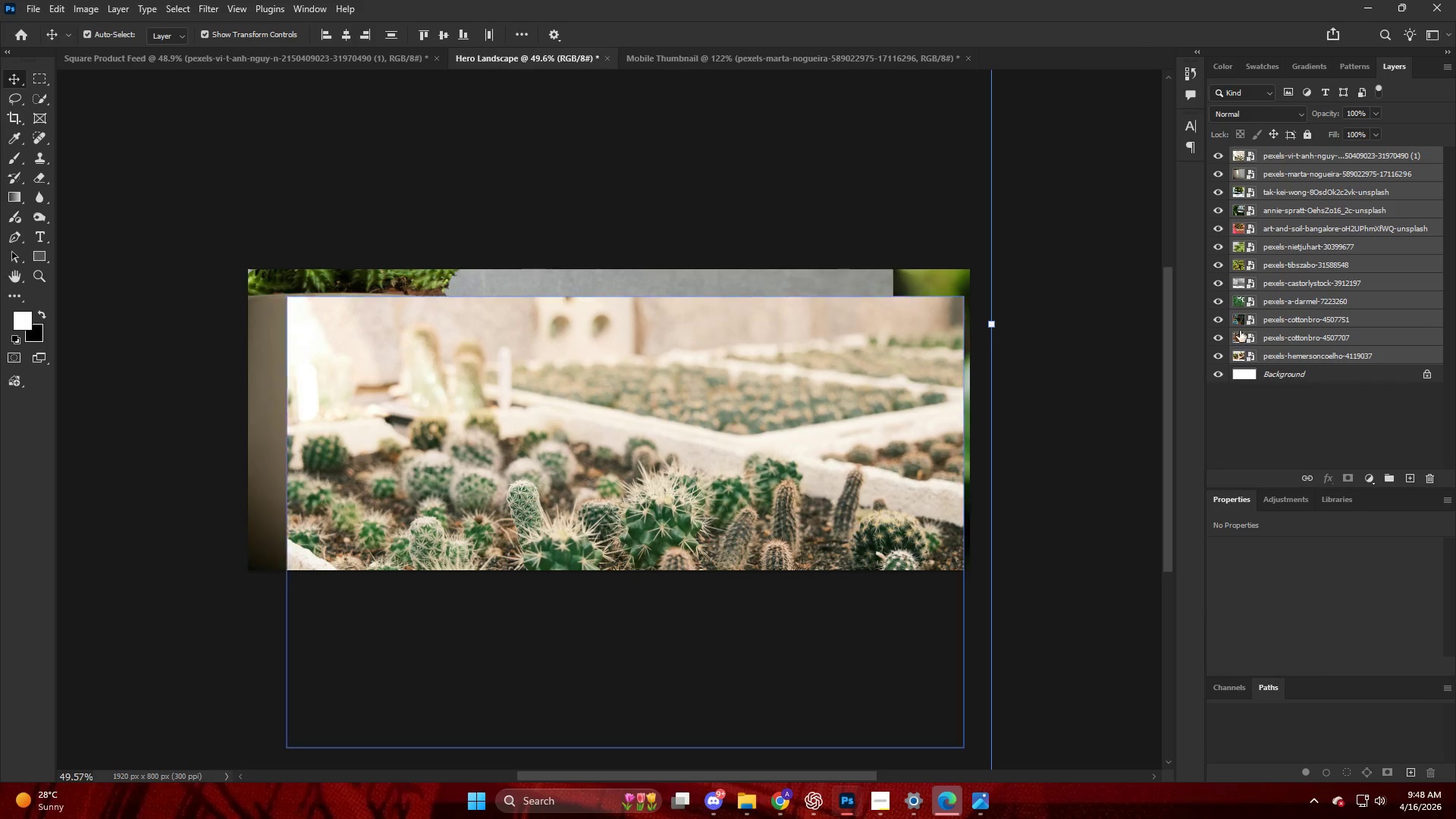 
key(Control+ControlLeft)
 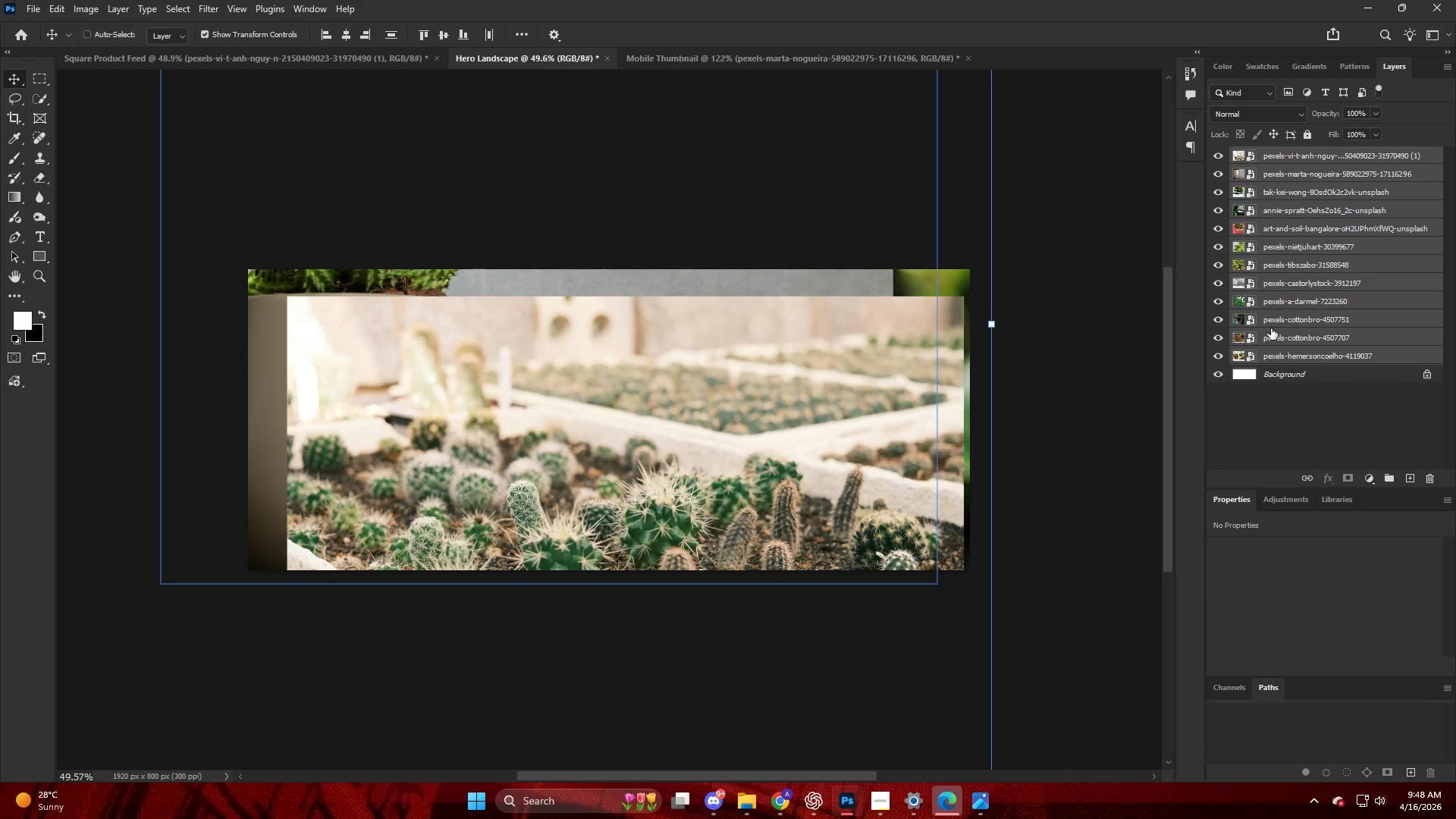 
key(Control+Z)
 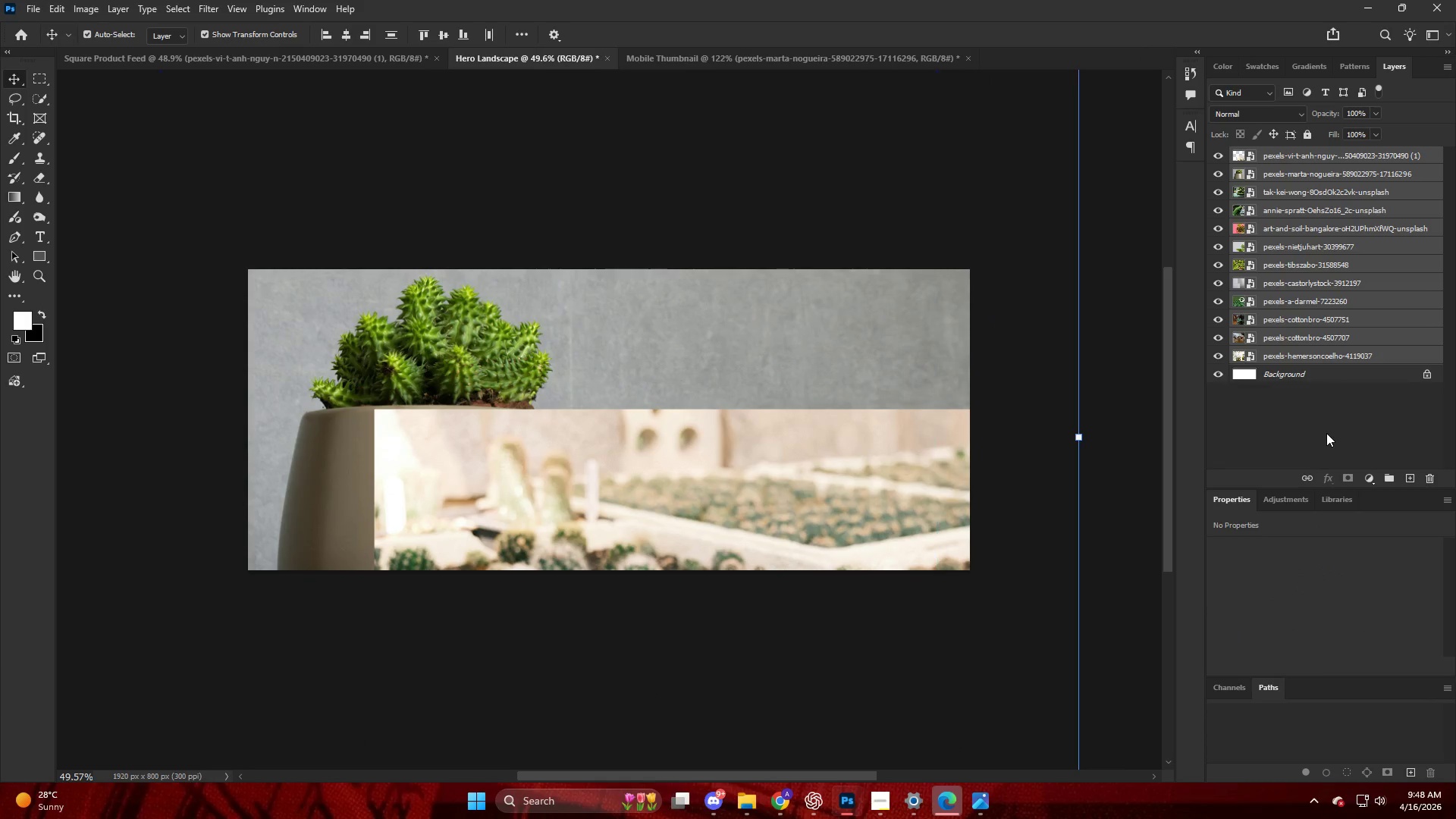 
left_click([1323, 428])
 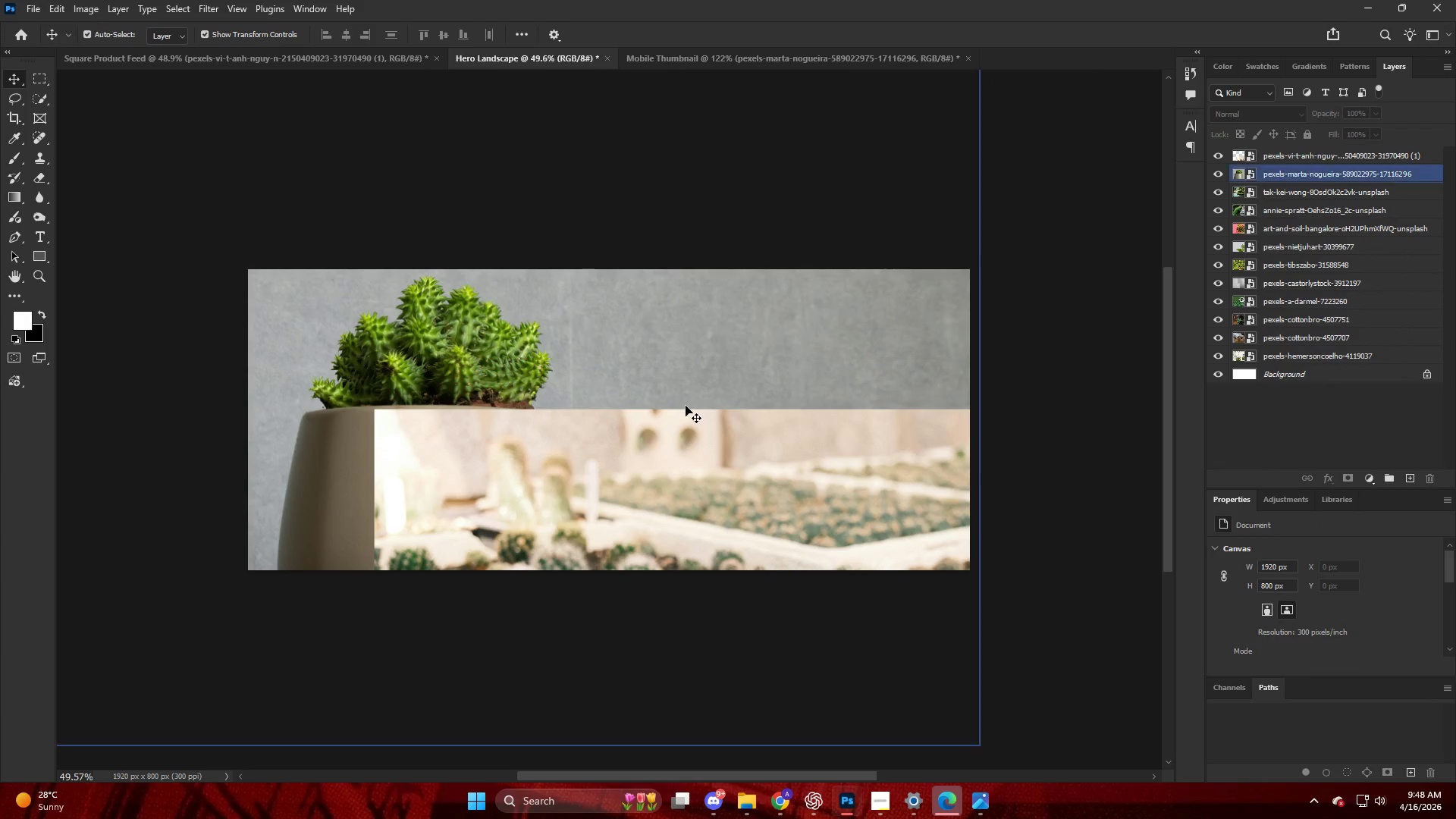 
left_click_drag(start_coordinate=[708, 457], to_coordinate=[634, 250])
 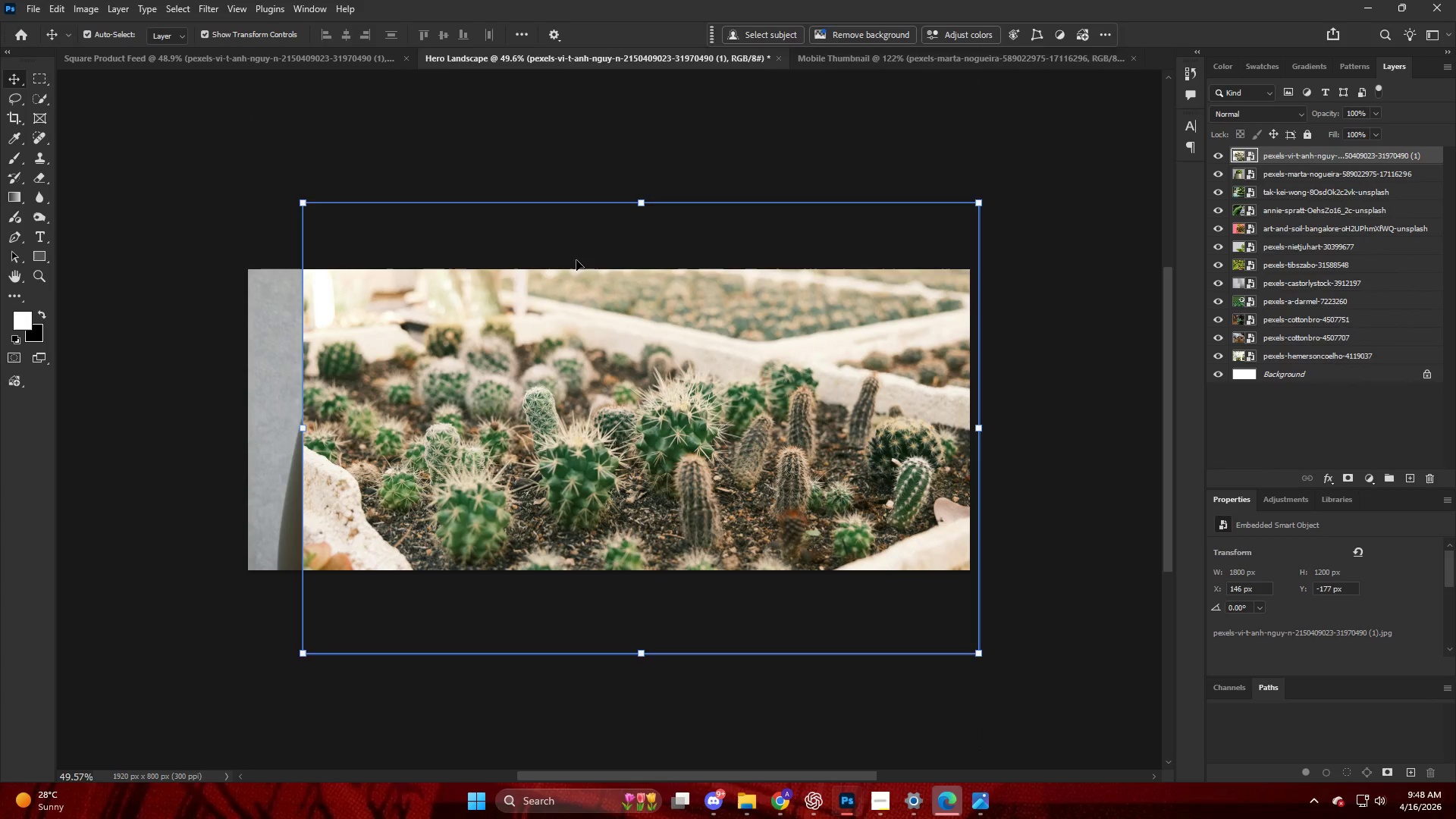 
left_click_drag(start_coordinate=[573, 270], to_coordinate=[564, 270])
 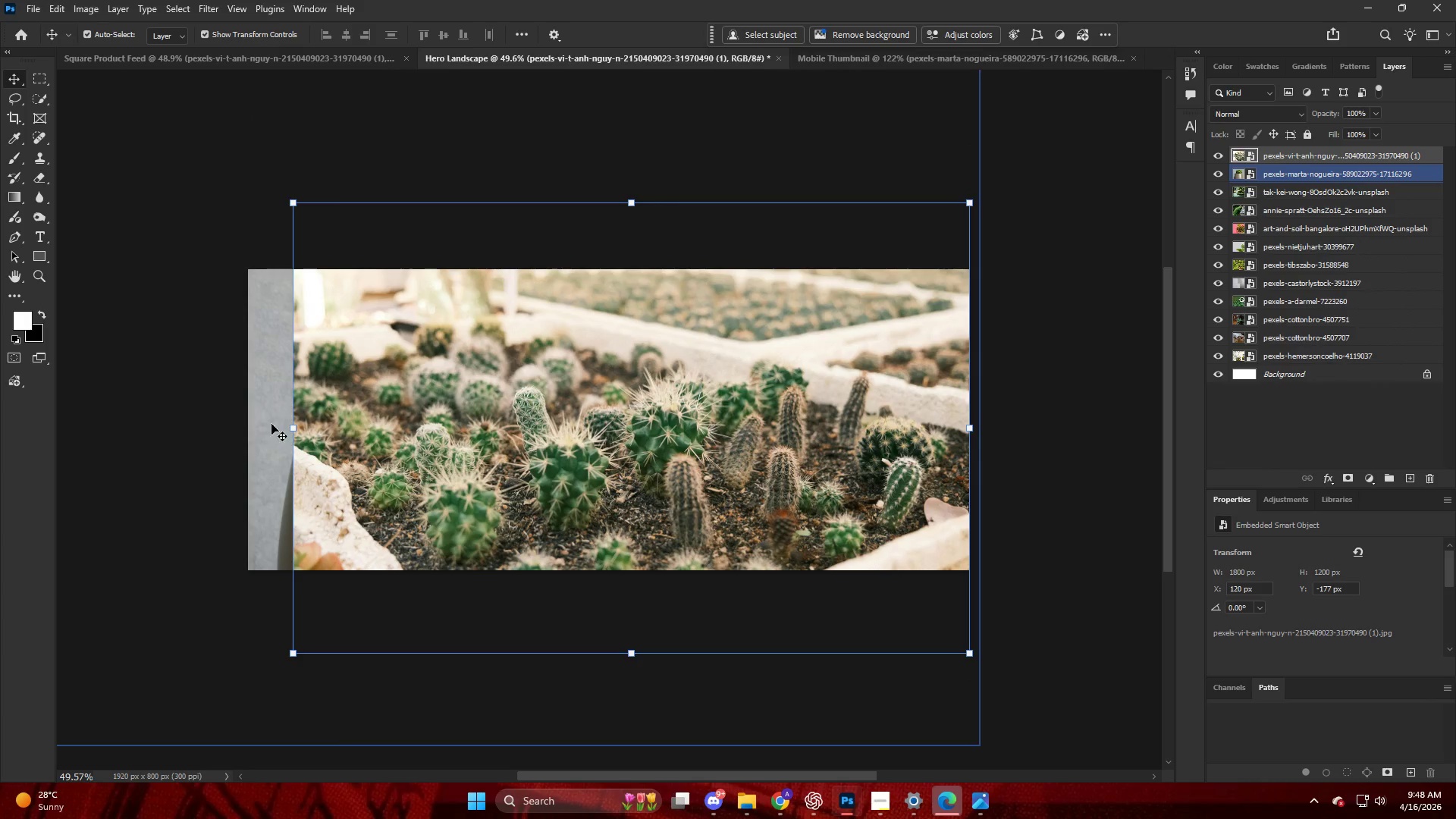 
left_click_drag(start_coordinate=[288, 426], to_coordinate=[246, 426])
 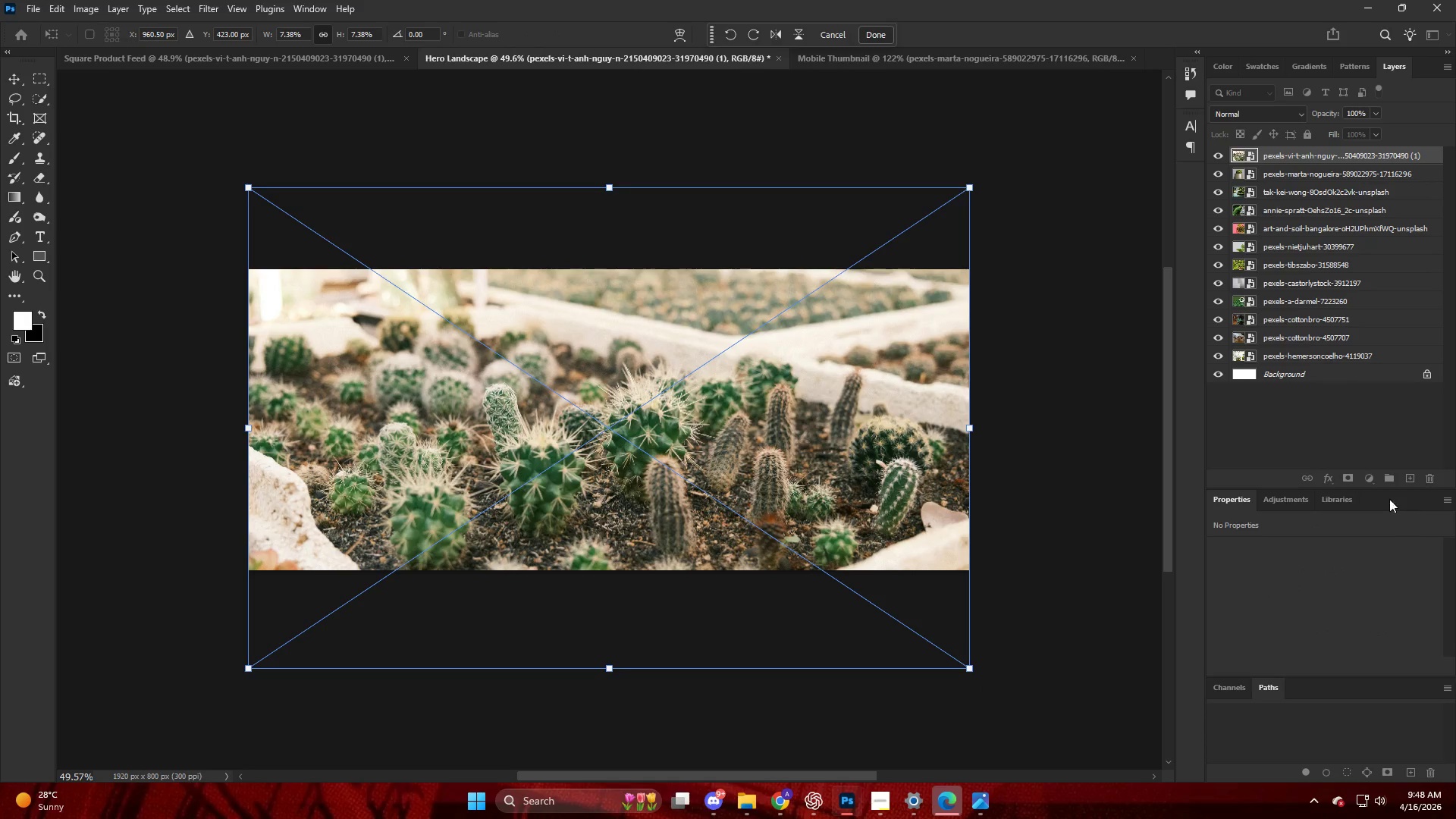 
left_click([1355, 468])
 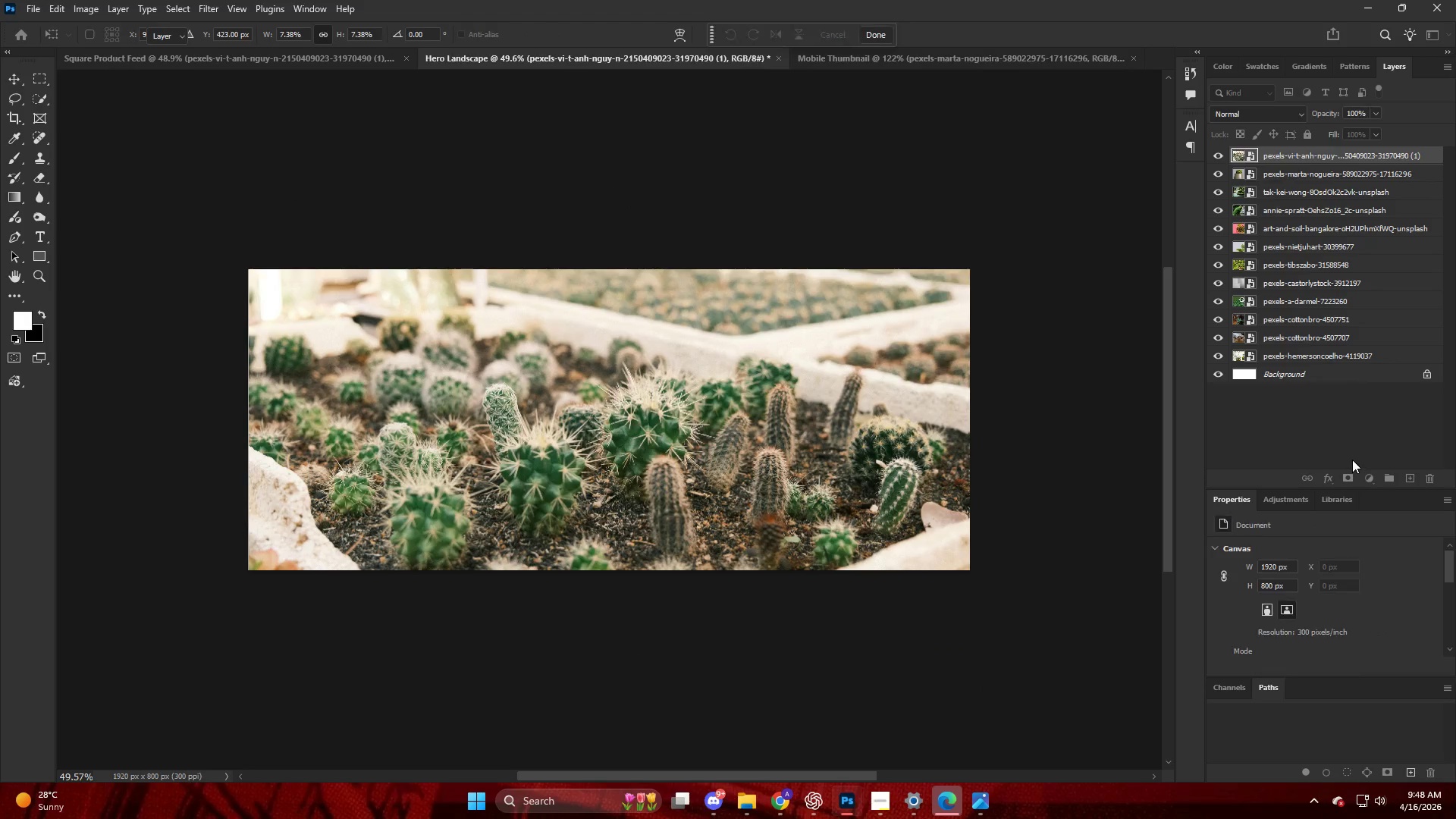 
key(Alt+Control+Shift+W)
 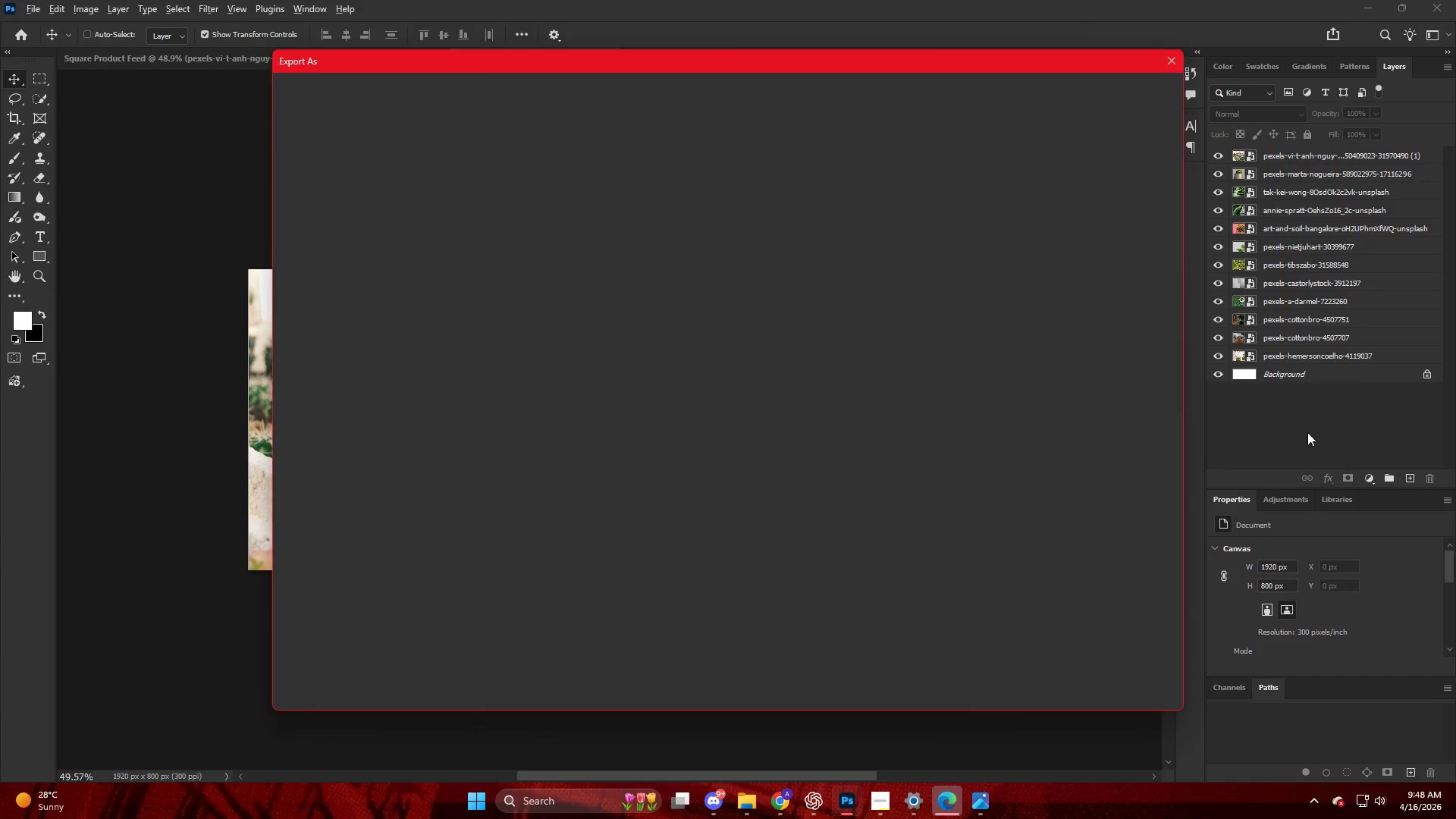 
key(Alt+Control+Shift+Escape)
 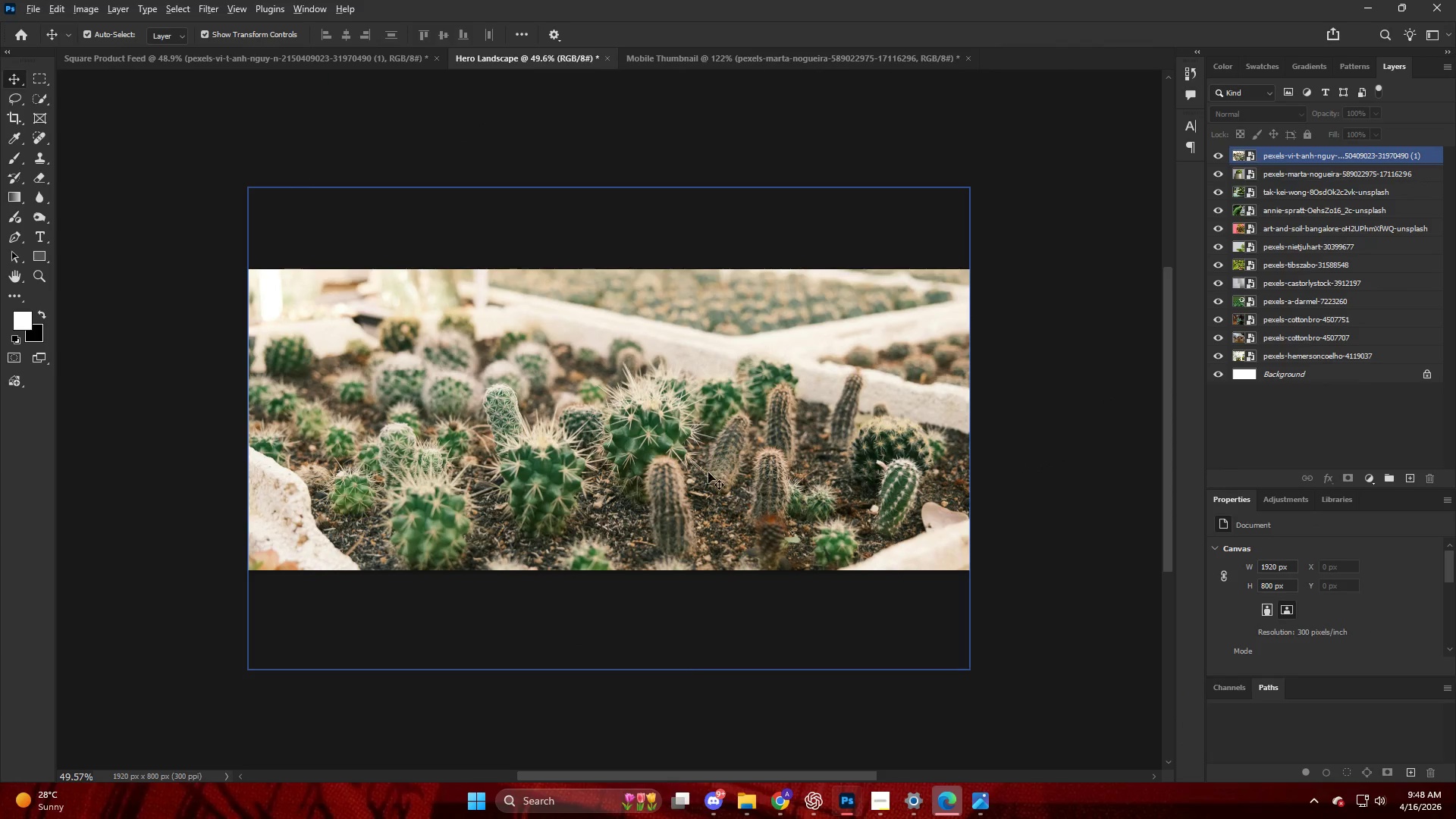 
left_click_drag(start_coordinate=[682, 457], to_coordinate=[679, 432])
 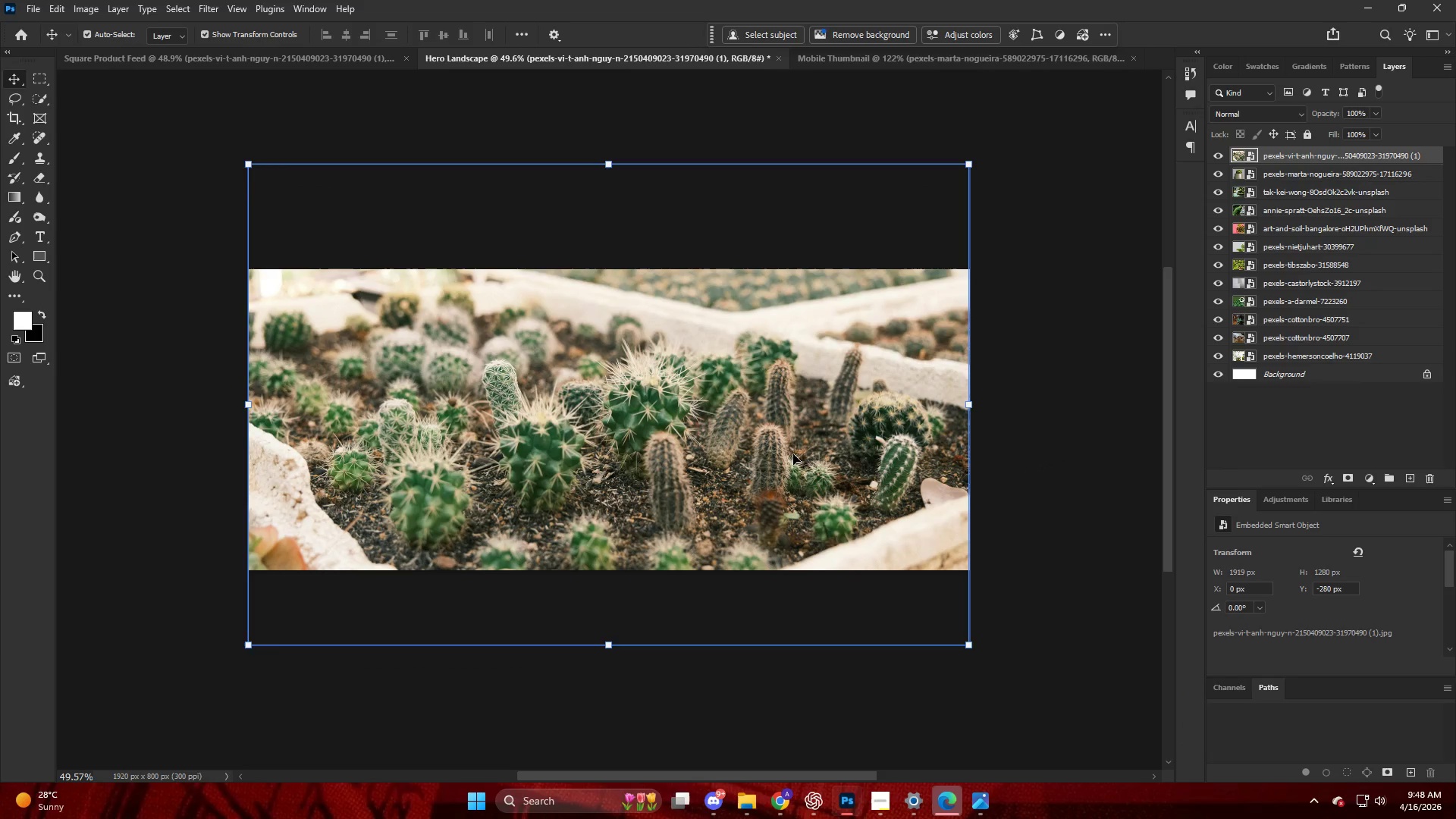 
key(Alt+Control+Shift+W)
 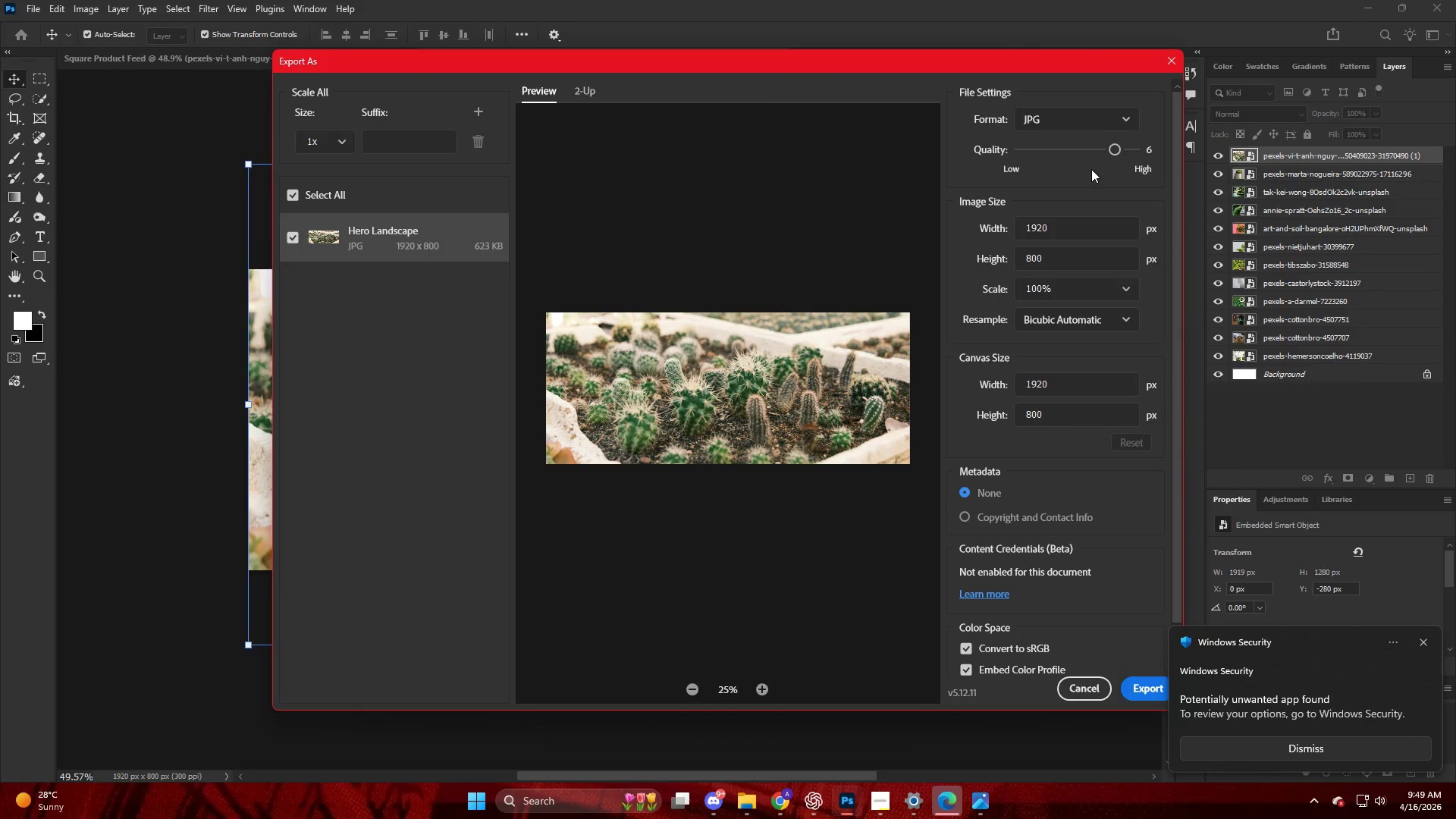 
left_click_drag(start_coordinate=[1115, 156], to_coordinate=[1079, 149])
 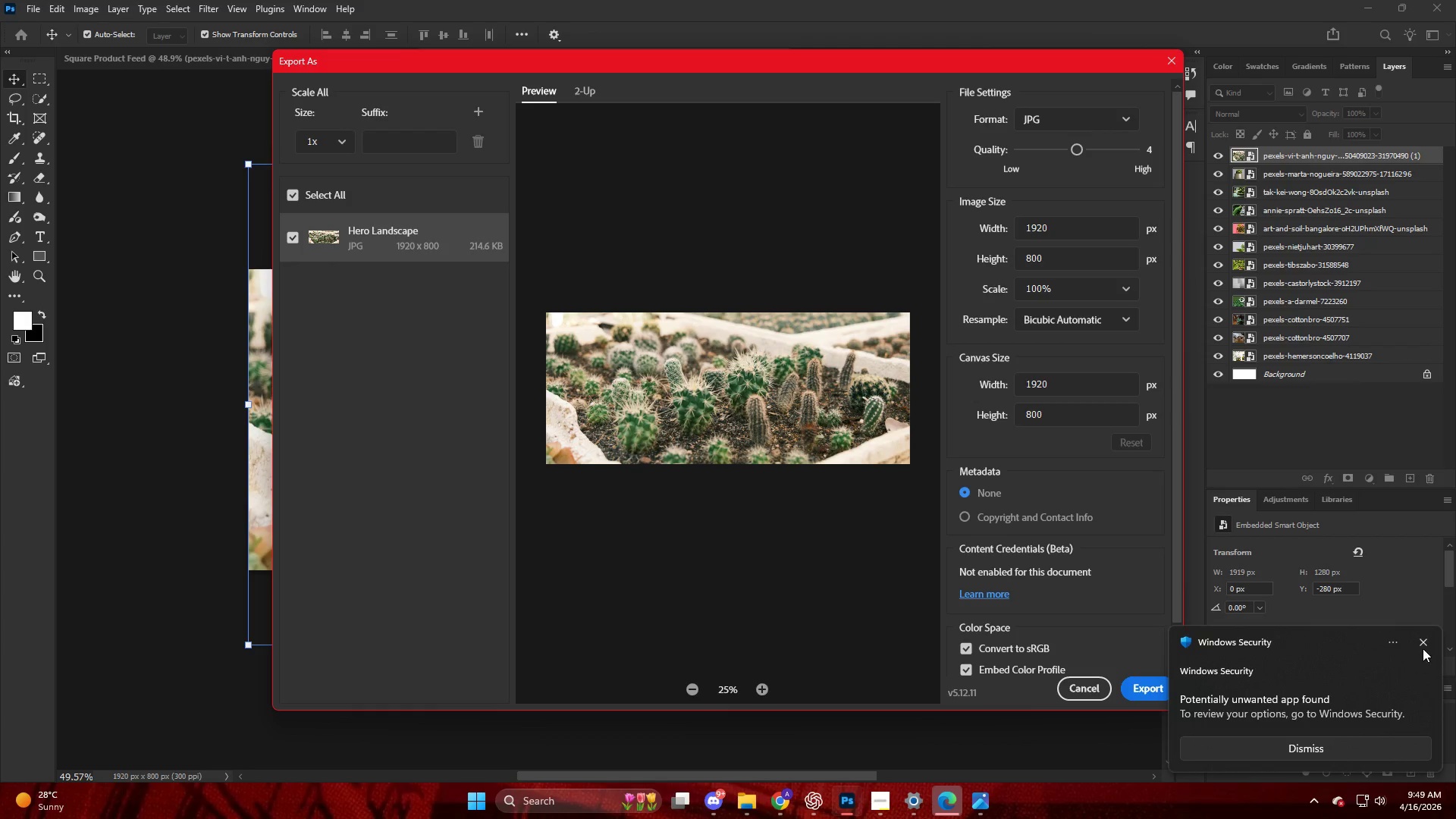 
left_click([1421, 640])
 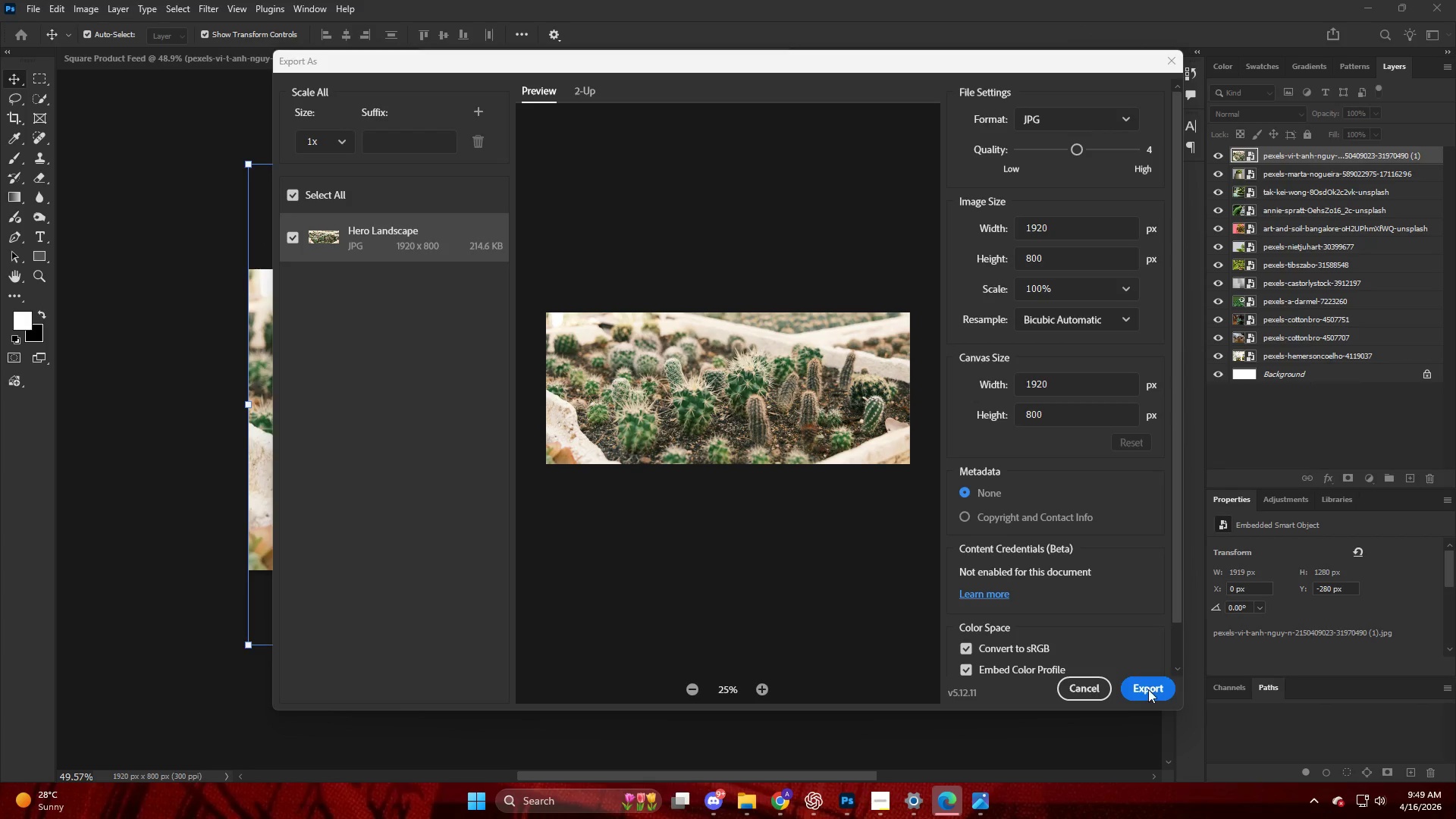 
left_click([1145, 691])
 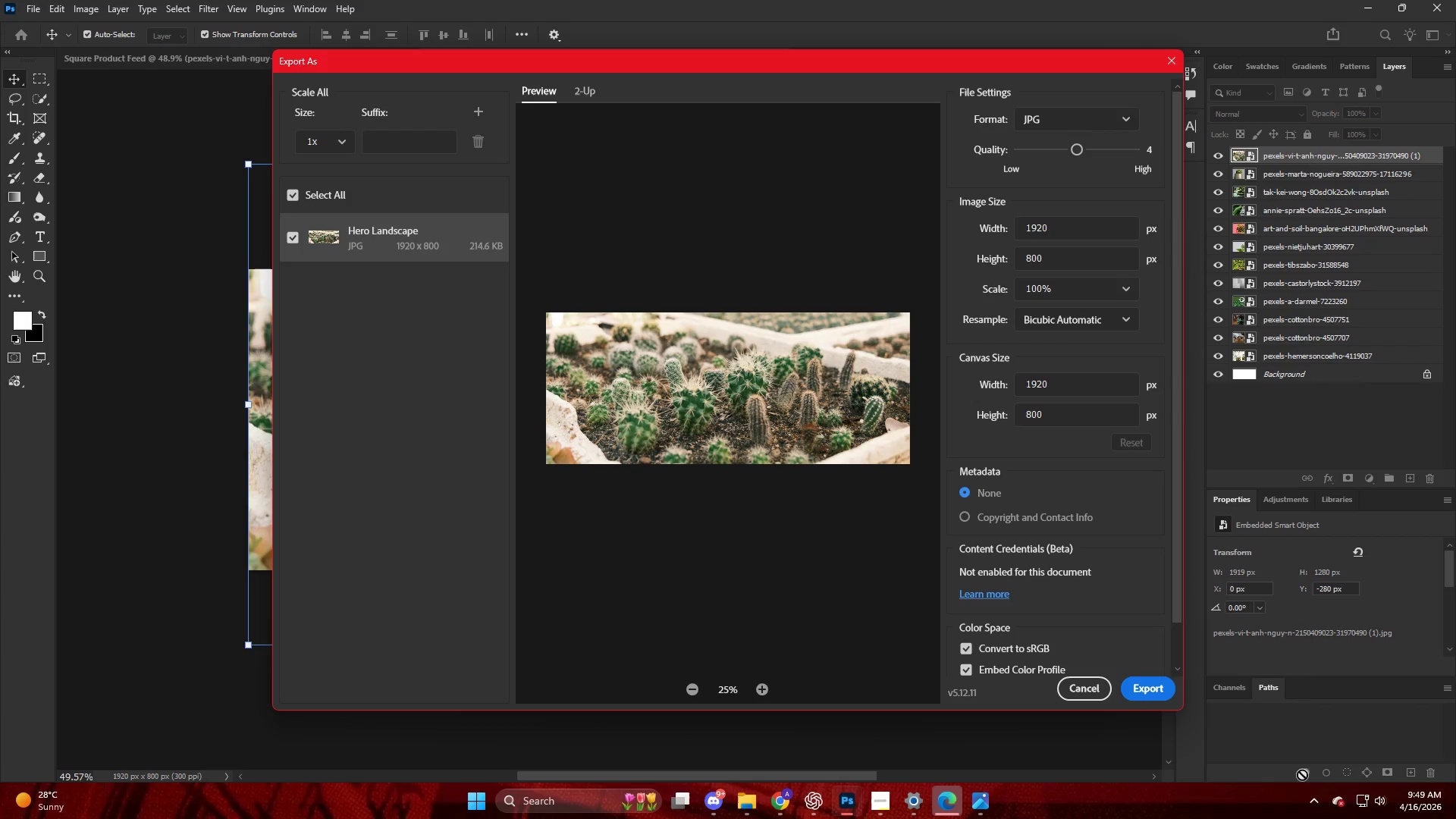 
left_click([1147, 687])
 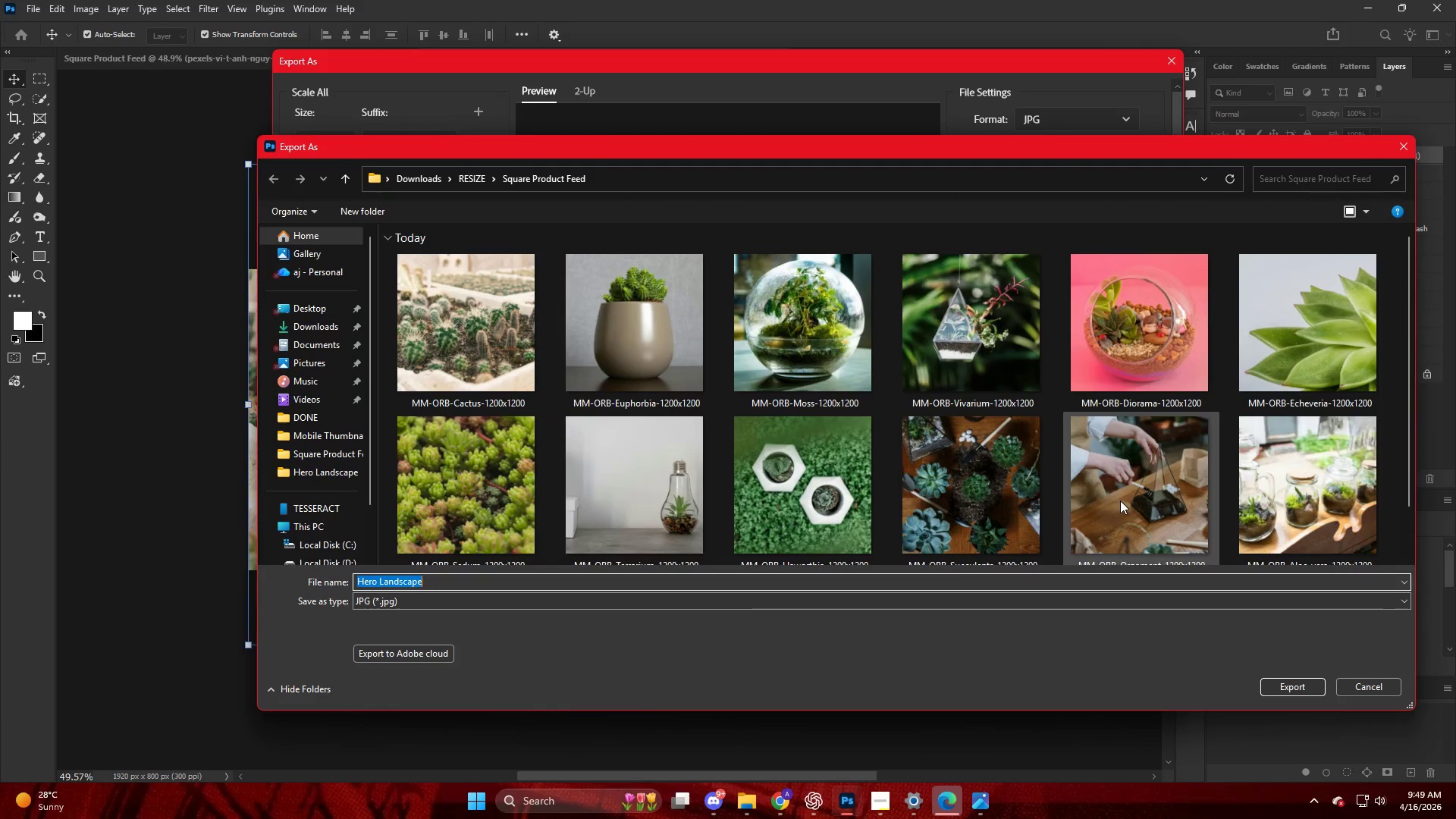 
scroll: coordinate [989, 403], scroll_direction: down, amount: 6.0
 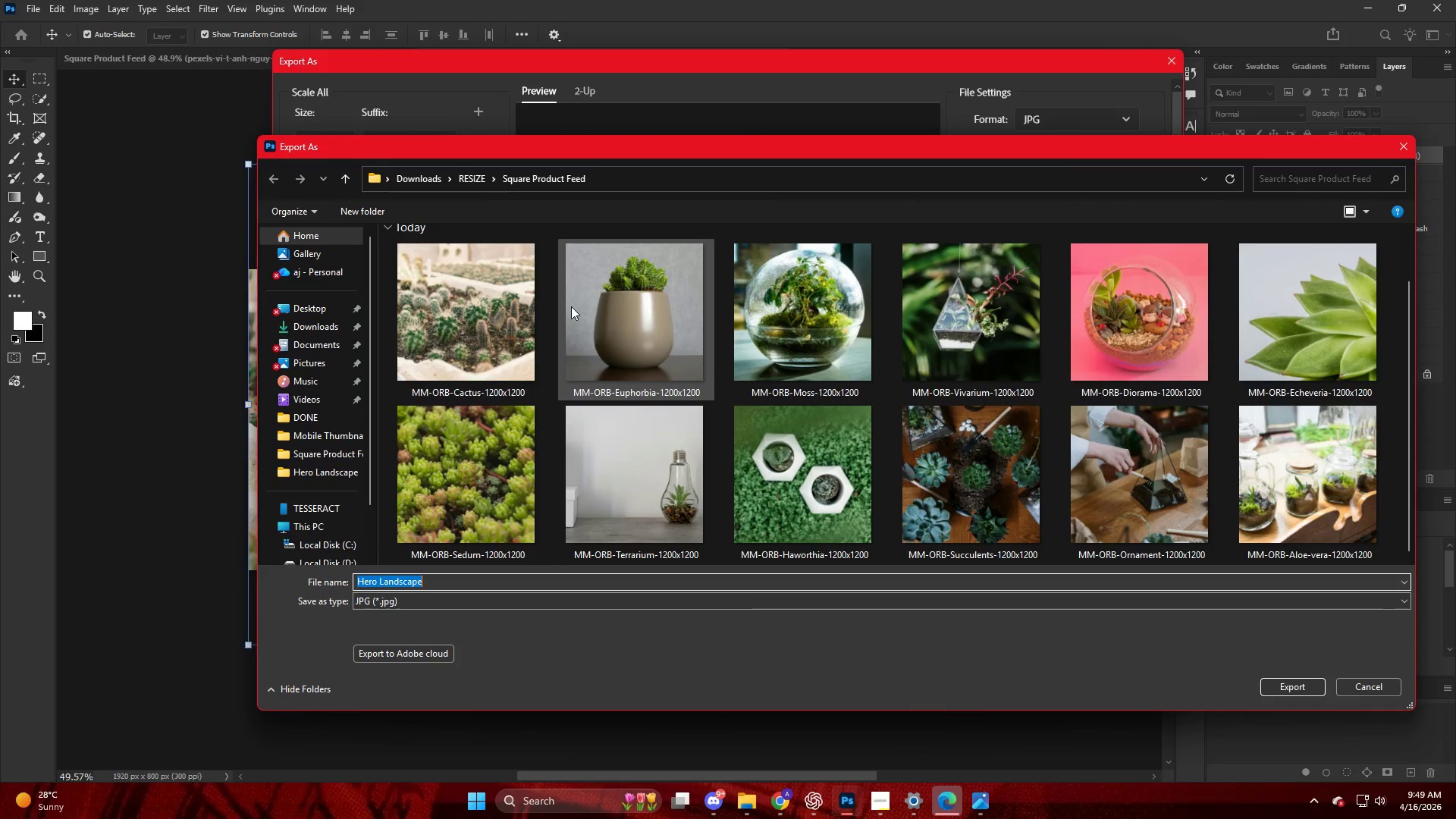 
left_click([467, 183])
 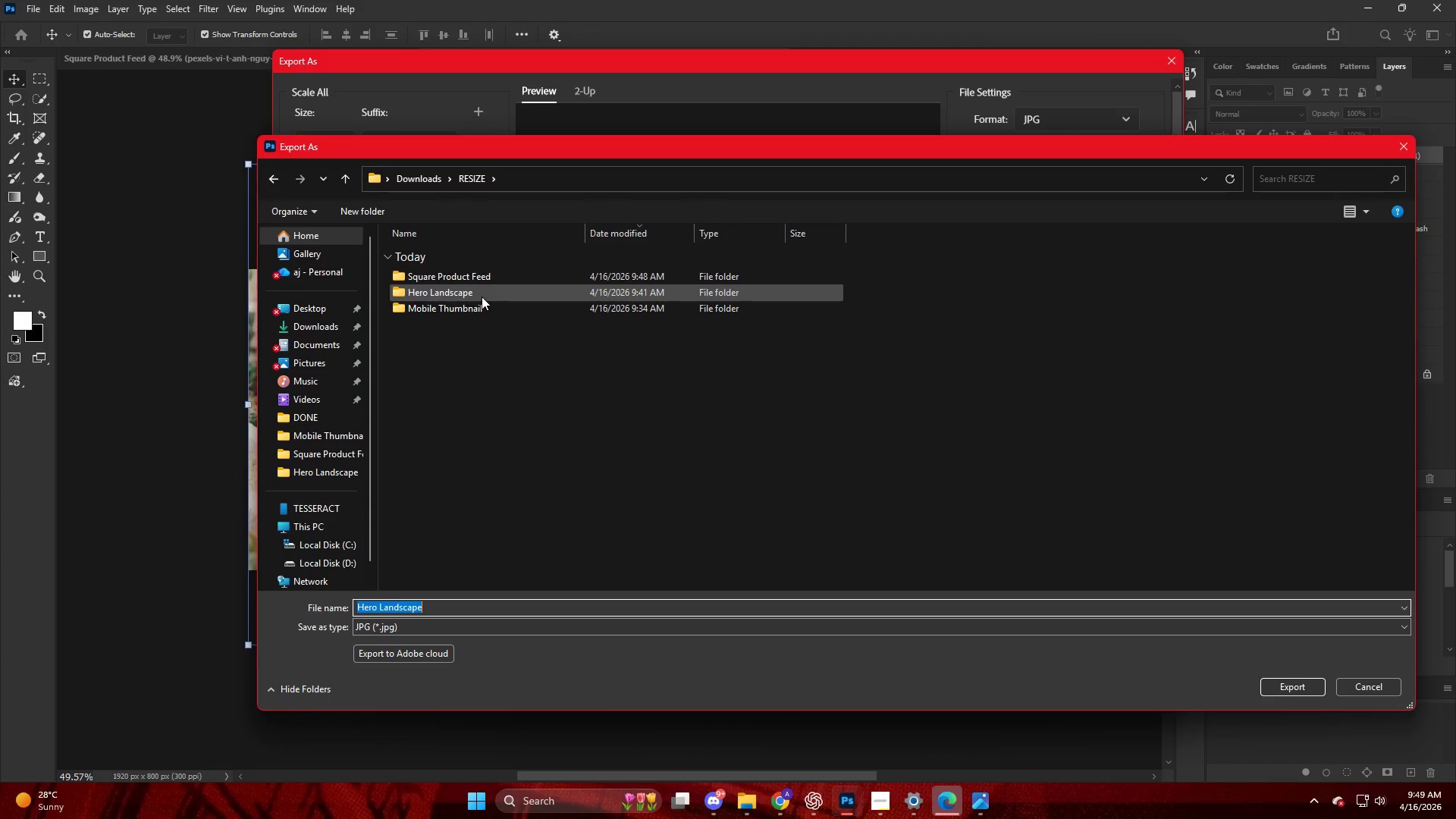 
double_click([482, 297])
 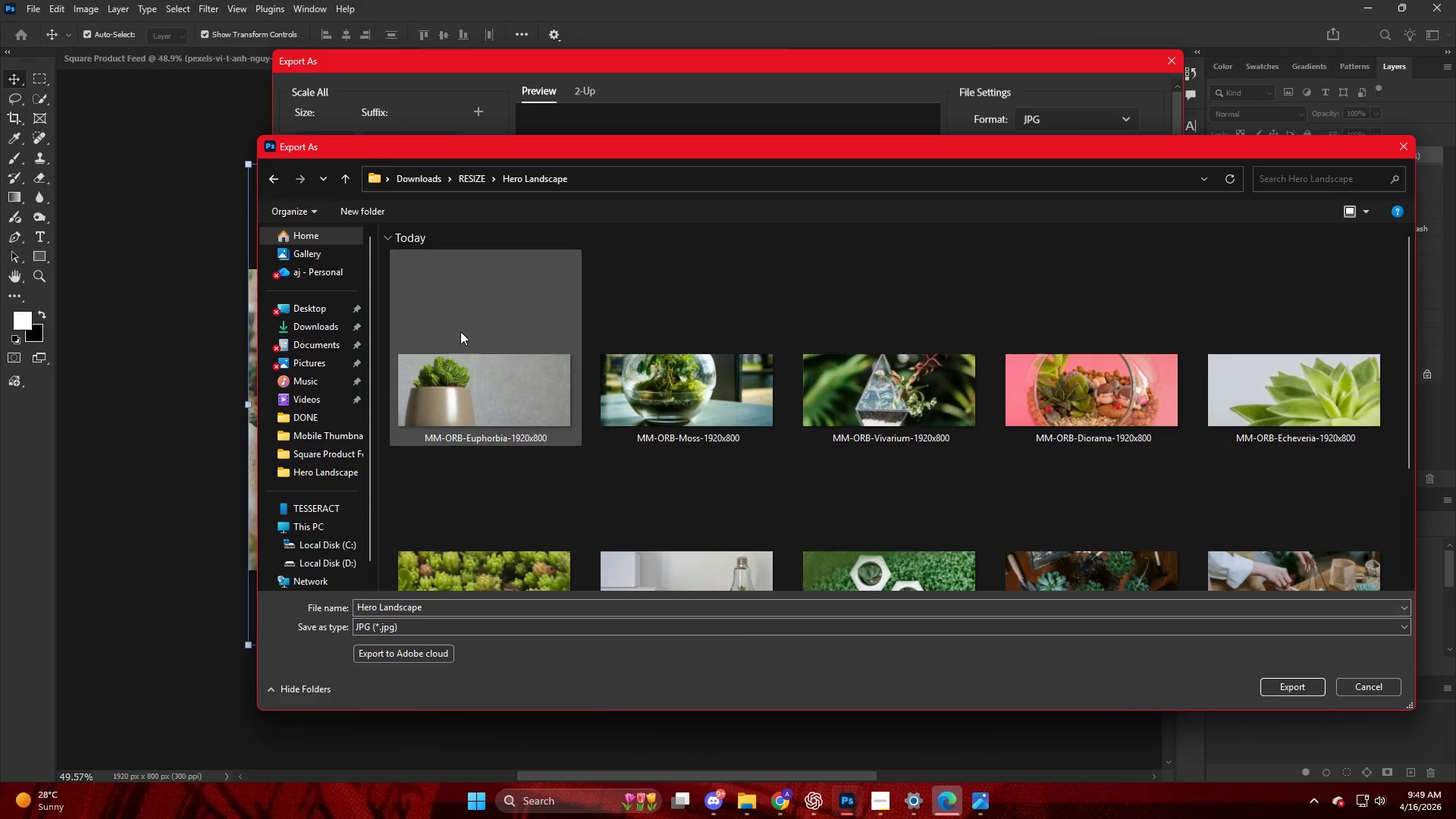 
left_click([460, 331])
 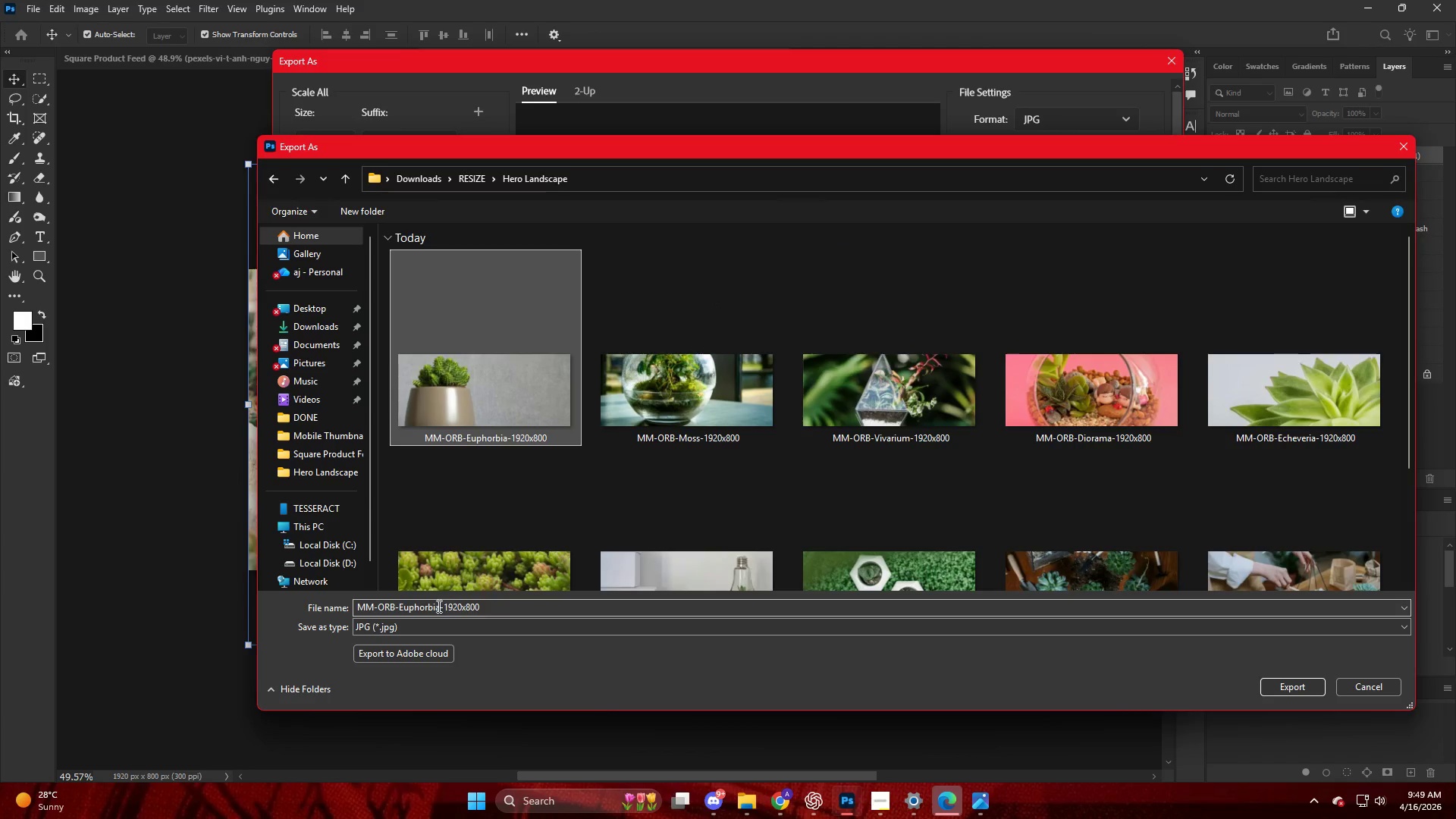 
double_click([441, 607])
 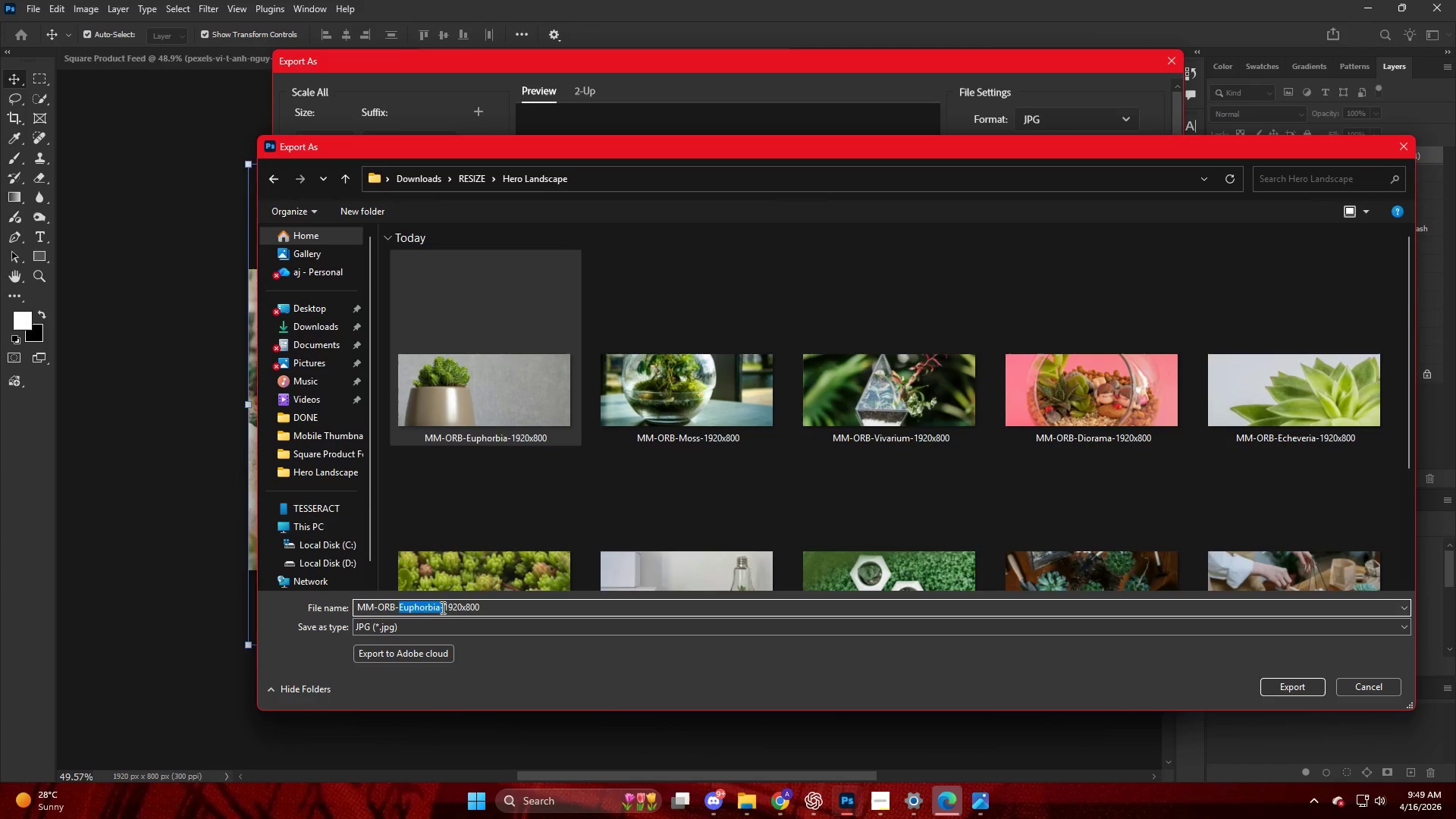 
triple_click([441, 607])
 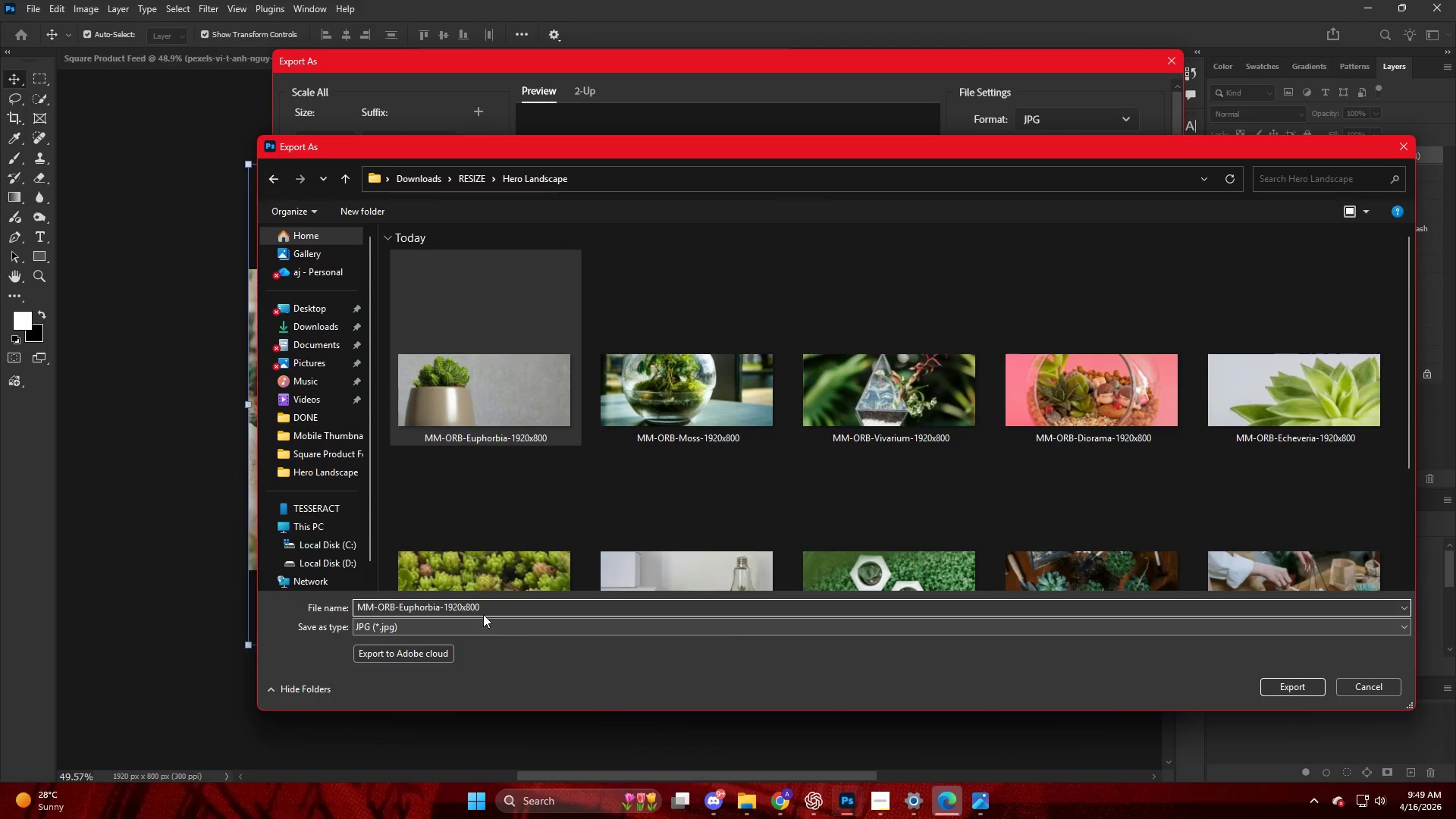 
key(Backspace)
 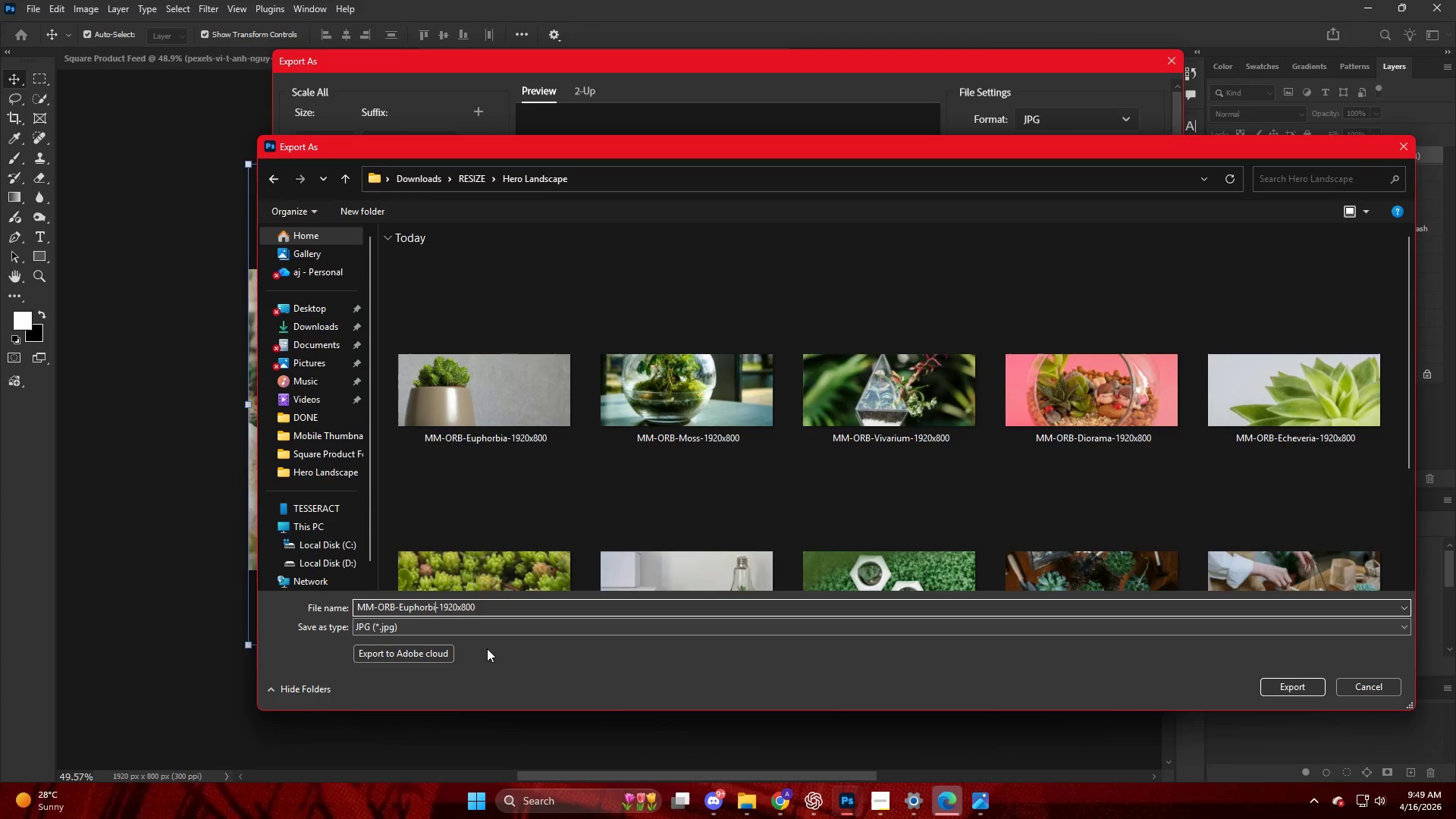 
key(Backspace)
 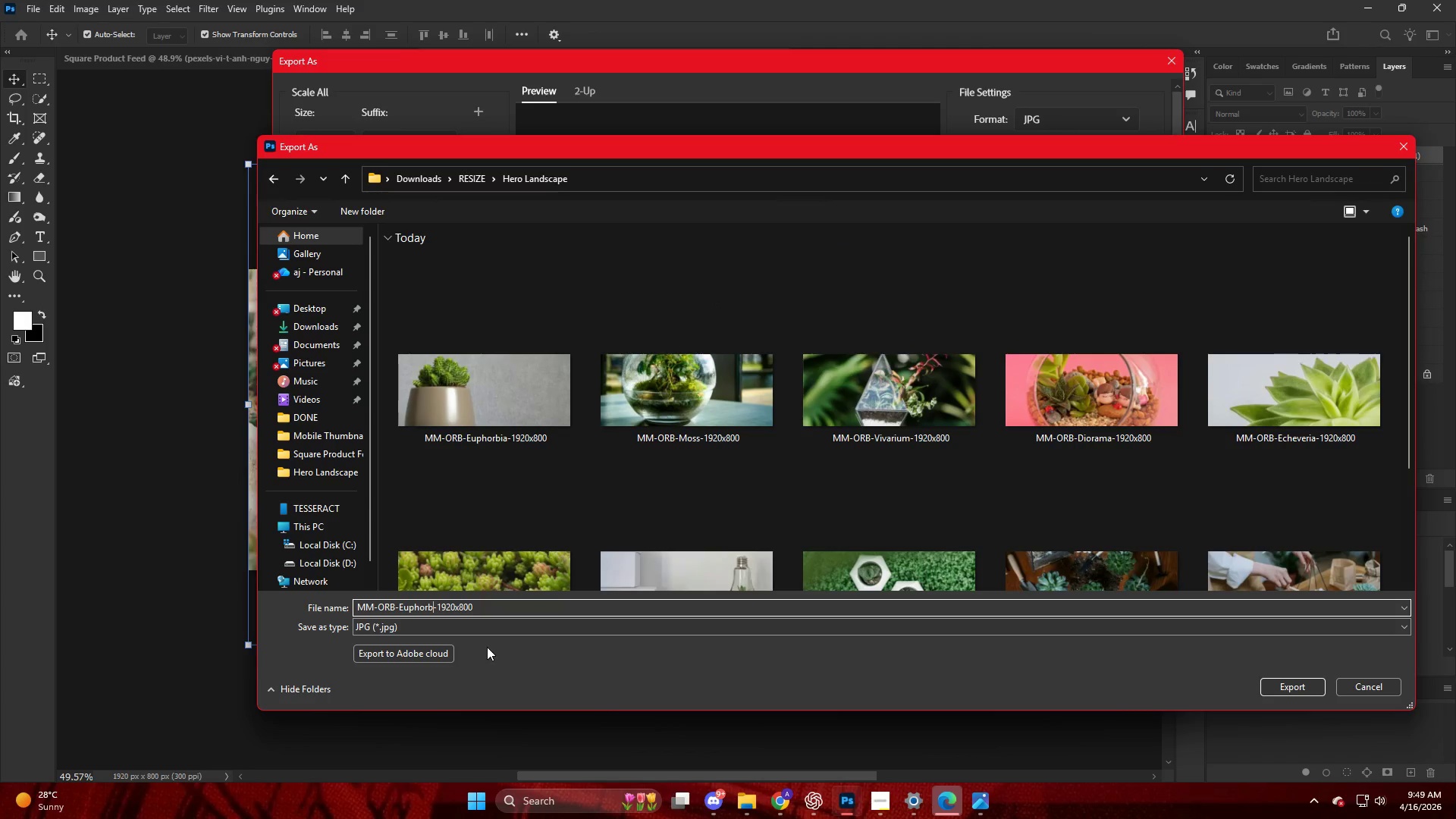 
key(Backspace)
 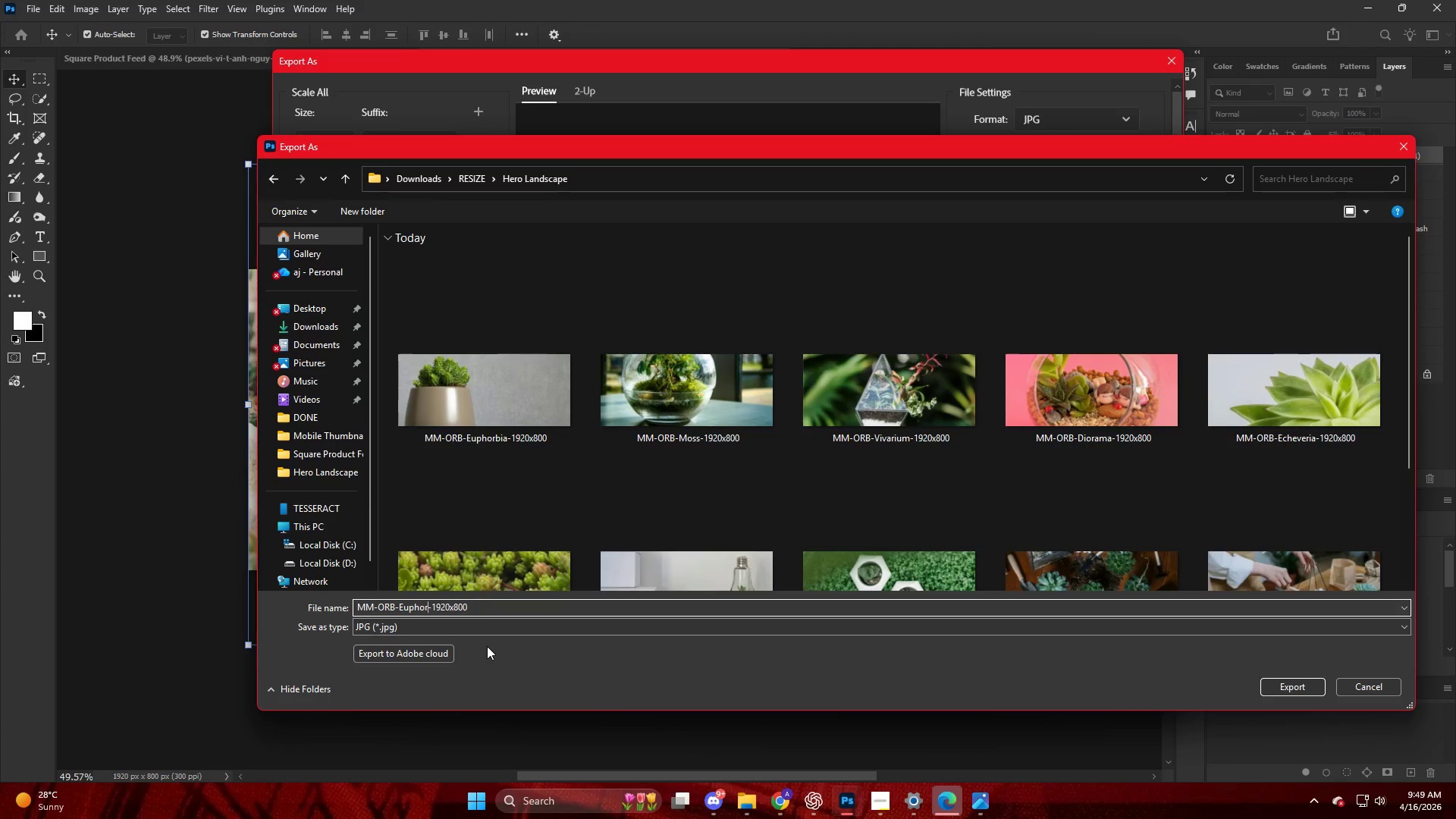 
key(Backspace)
 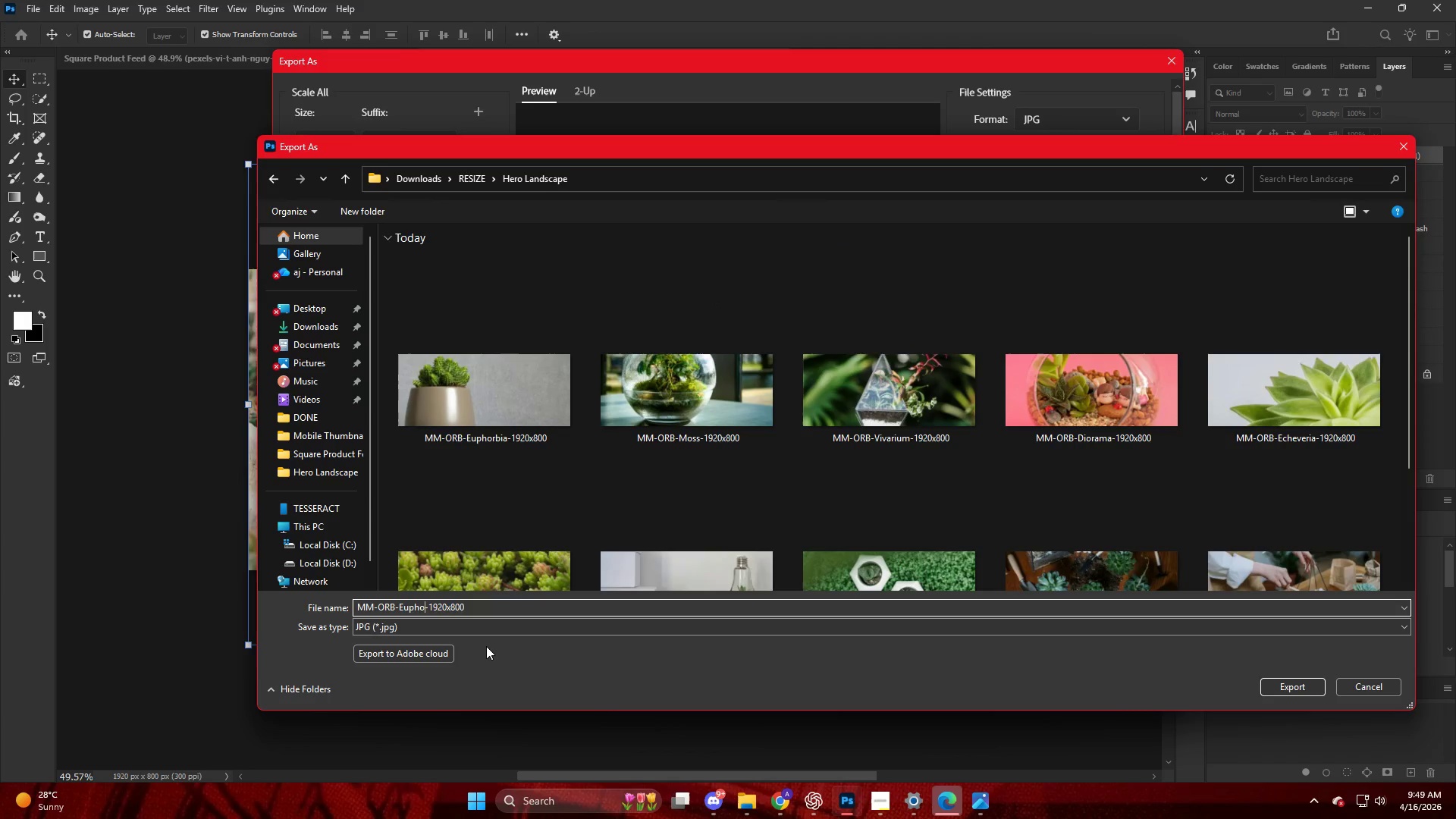 
key(Backspace)
 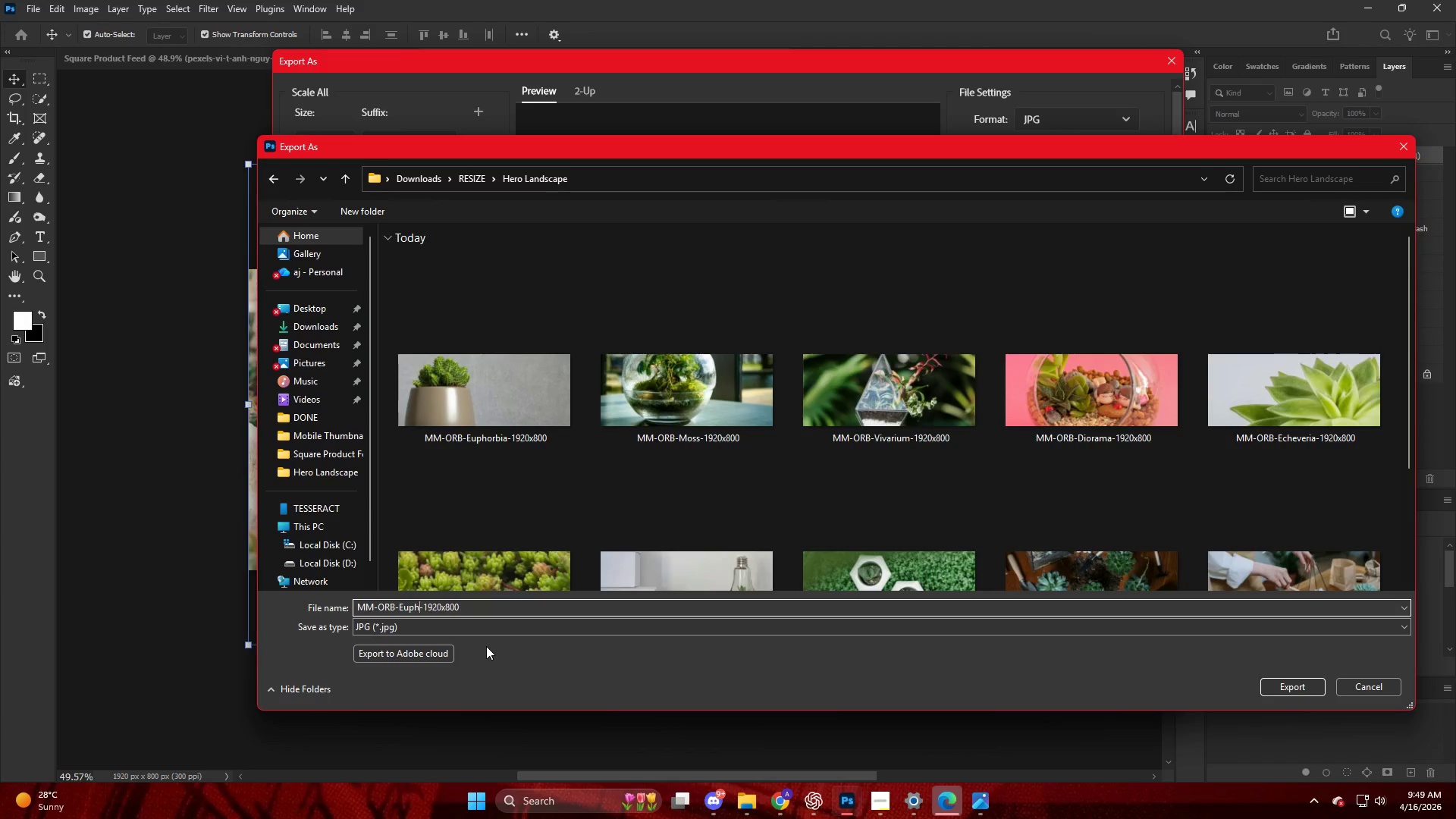 
key(Backspace)
 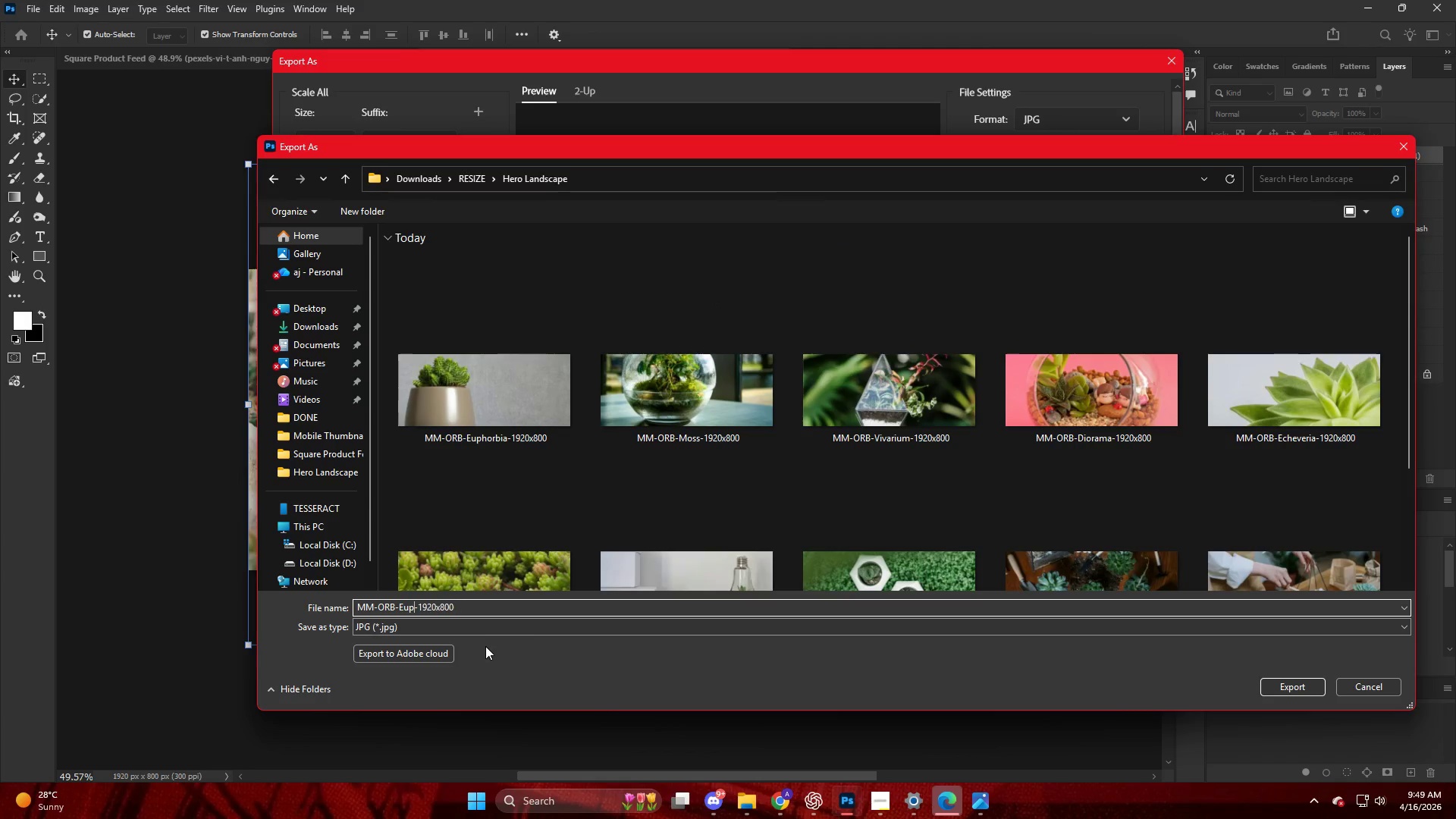 
key(Backspace)
 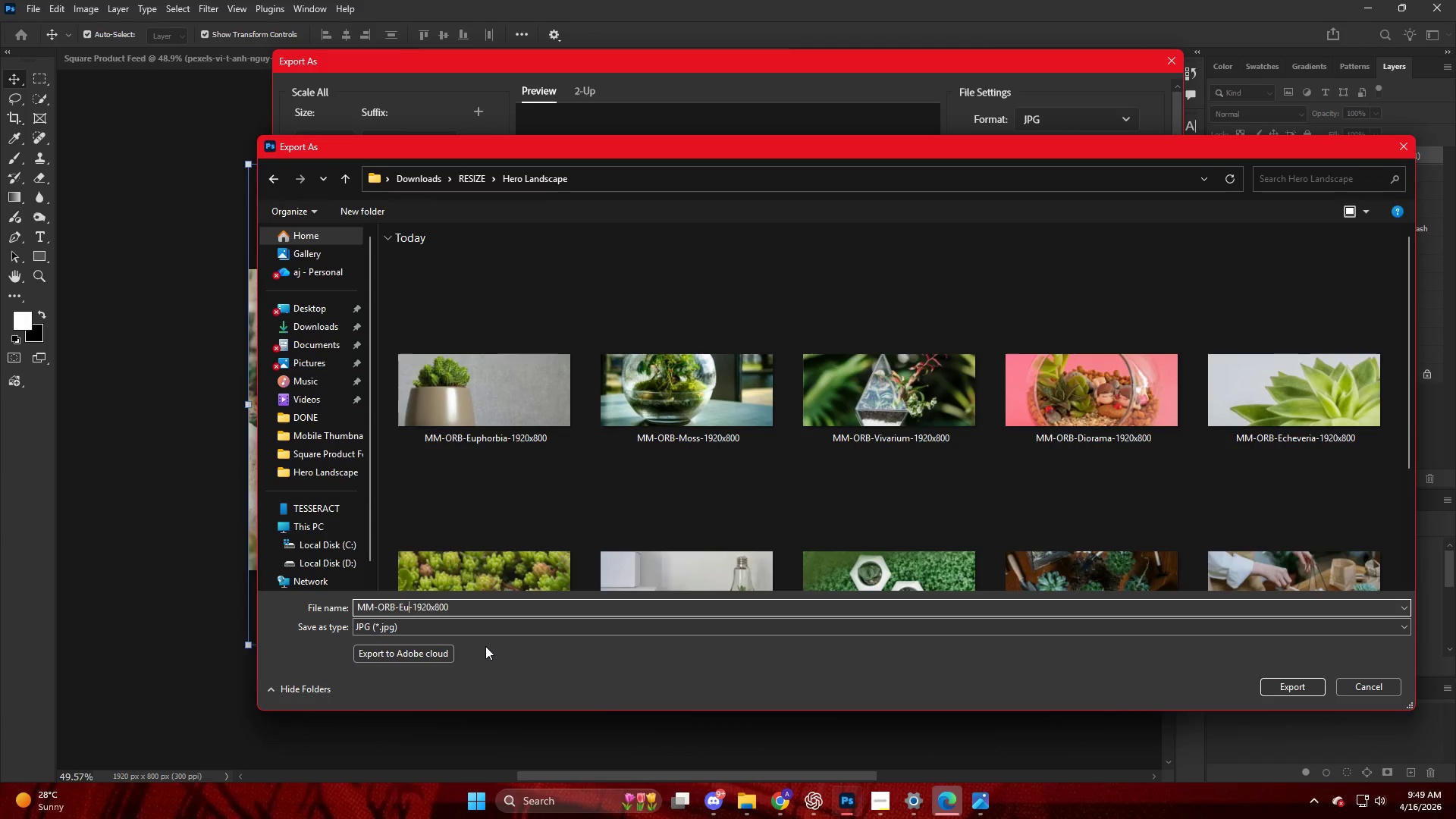 
key(Backspace)
 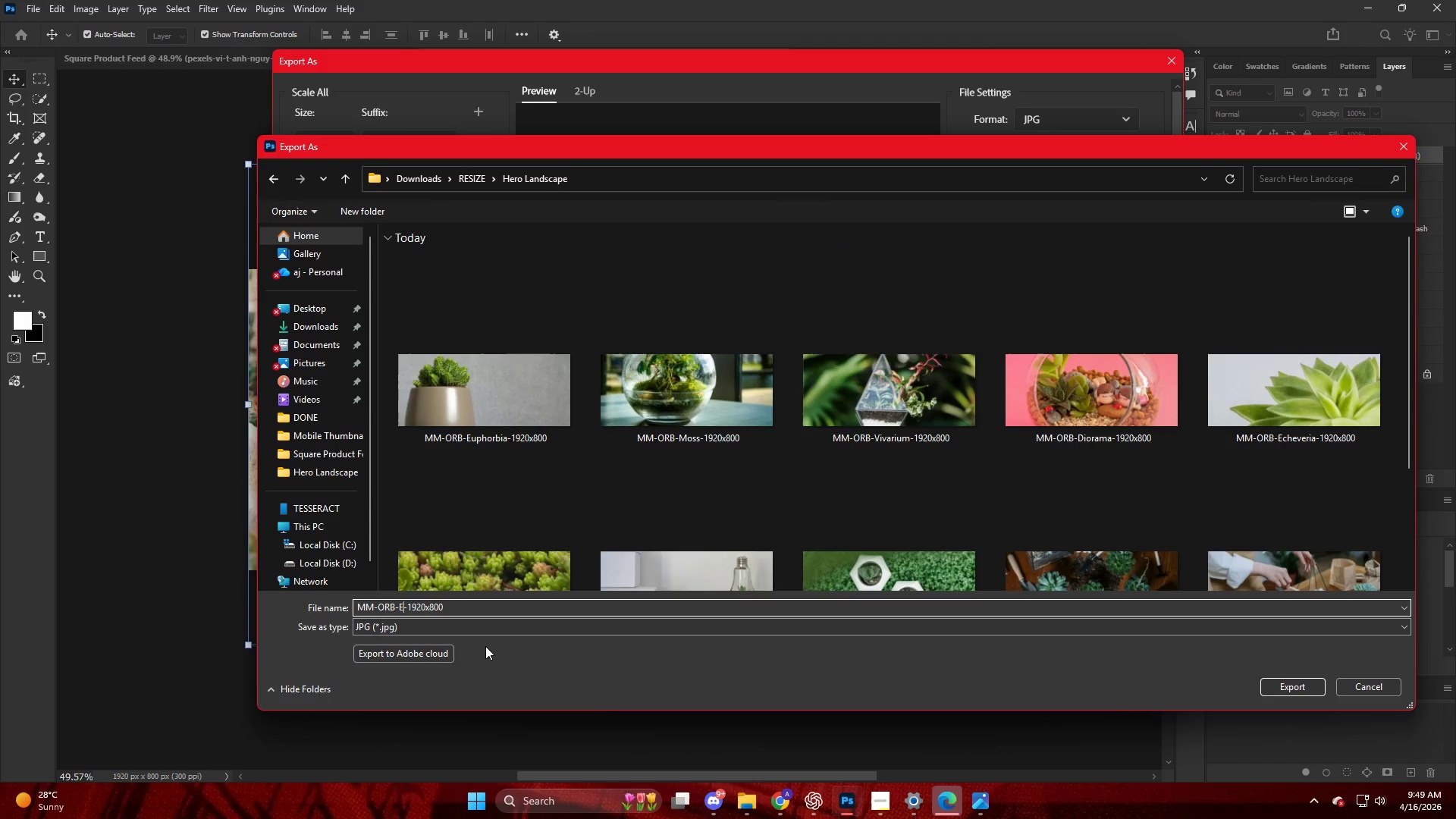 
key(Backspace)
 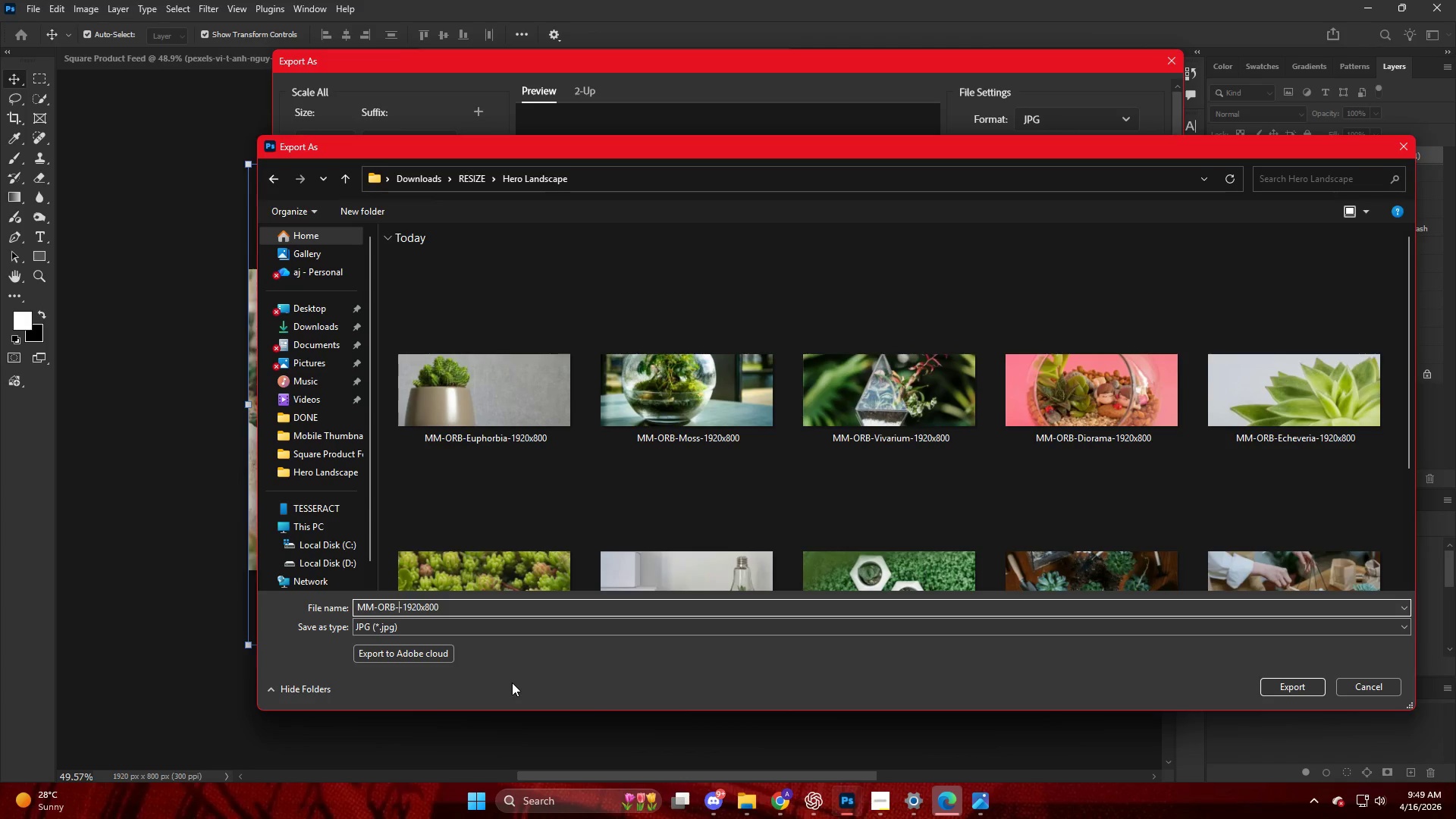 
wait(13.0)
 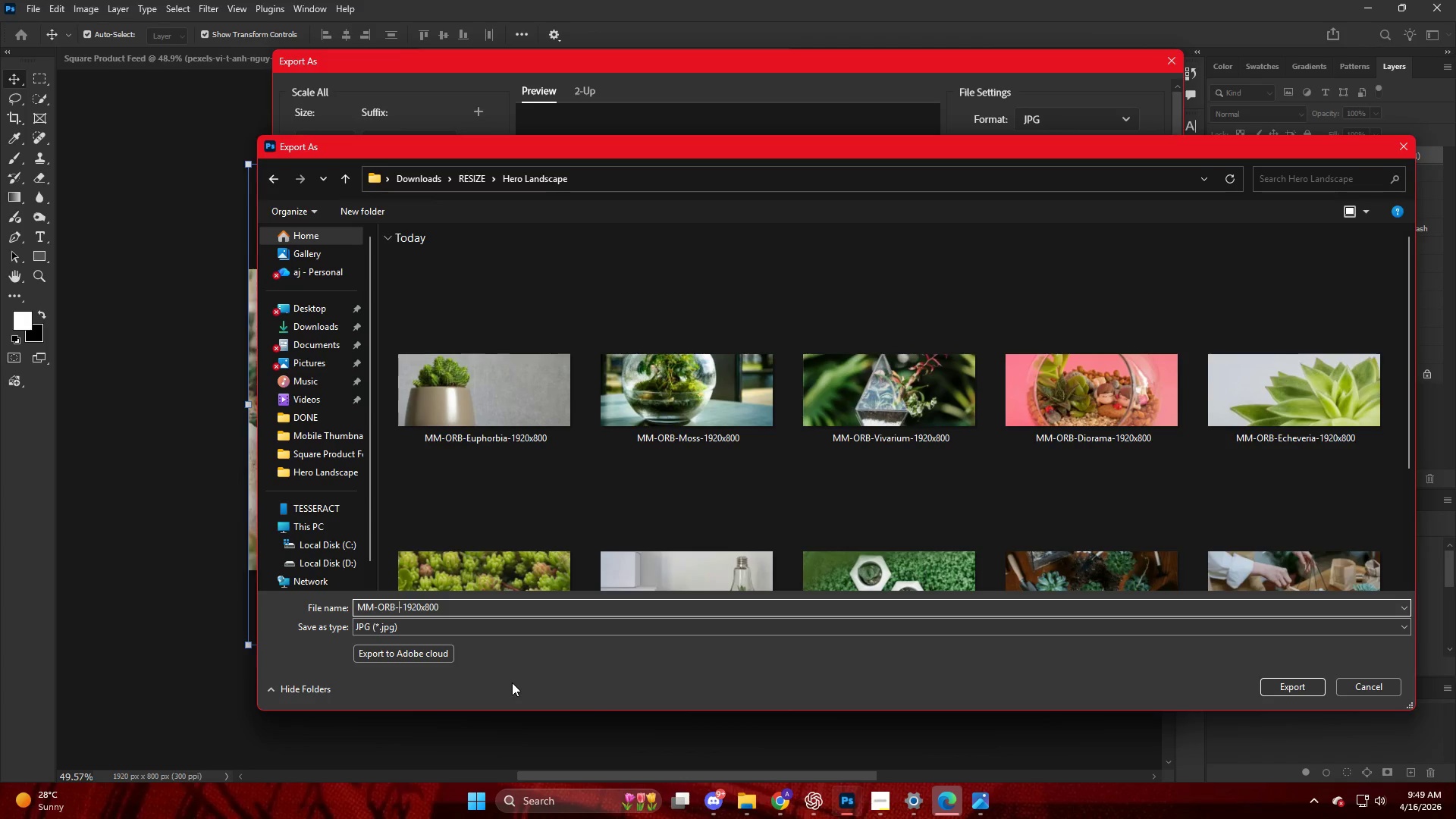 
type(Cacty)
key(Backspace)
type(us)
 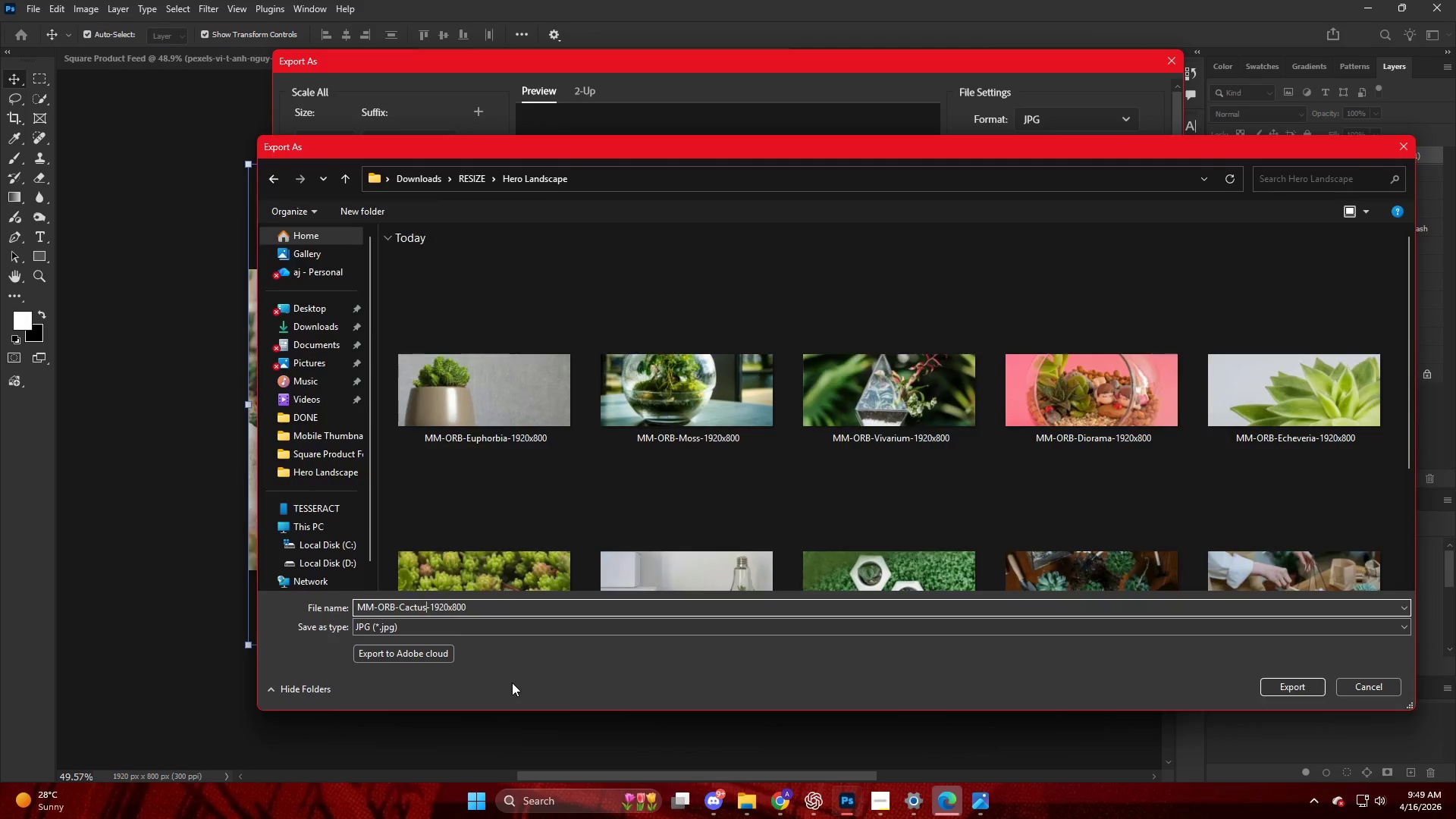 
key(Enter)
 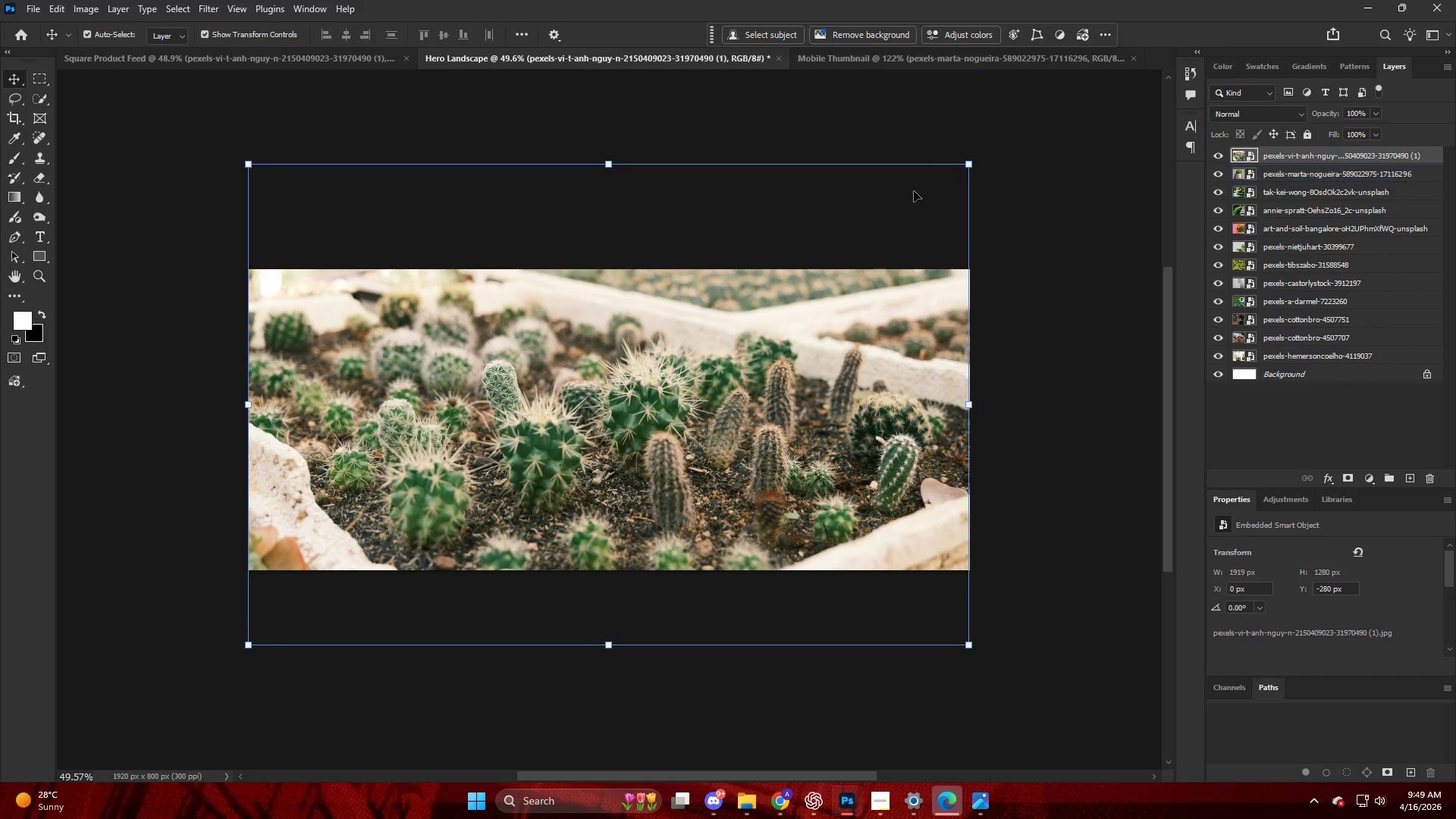 
left_click_drag(start_coordinate=[1252, 155], to_coordinate=[635, 376])
 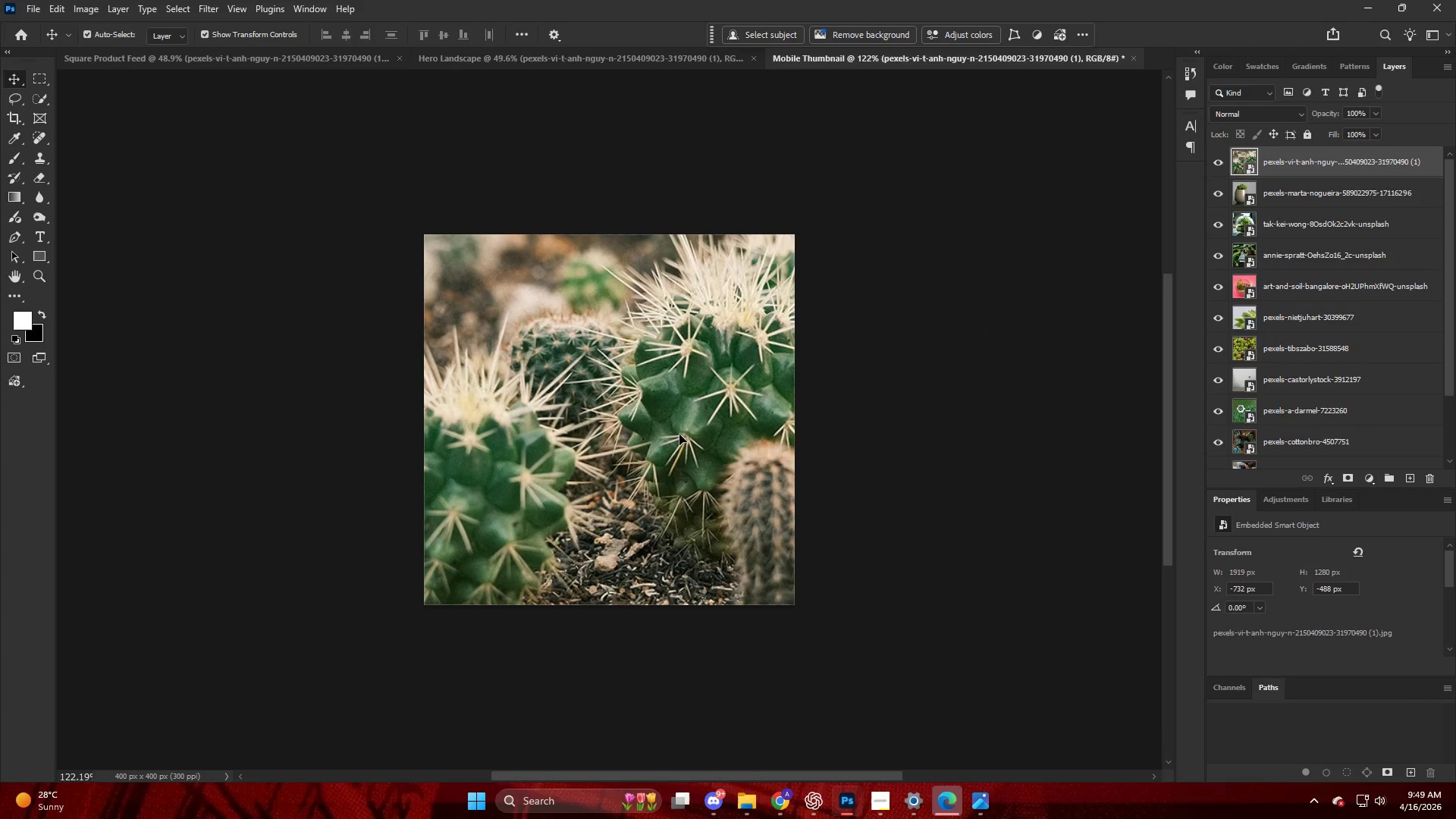 
key(Control+T)
 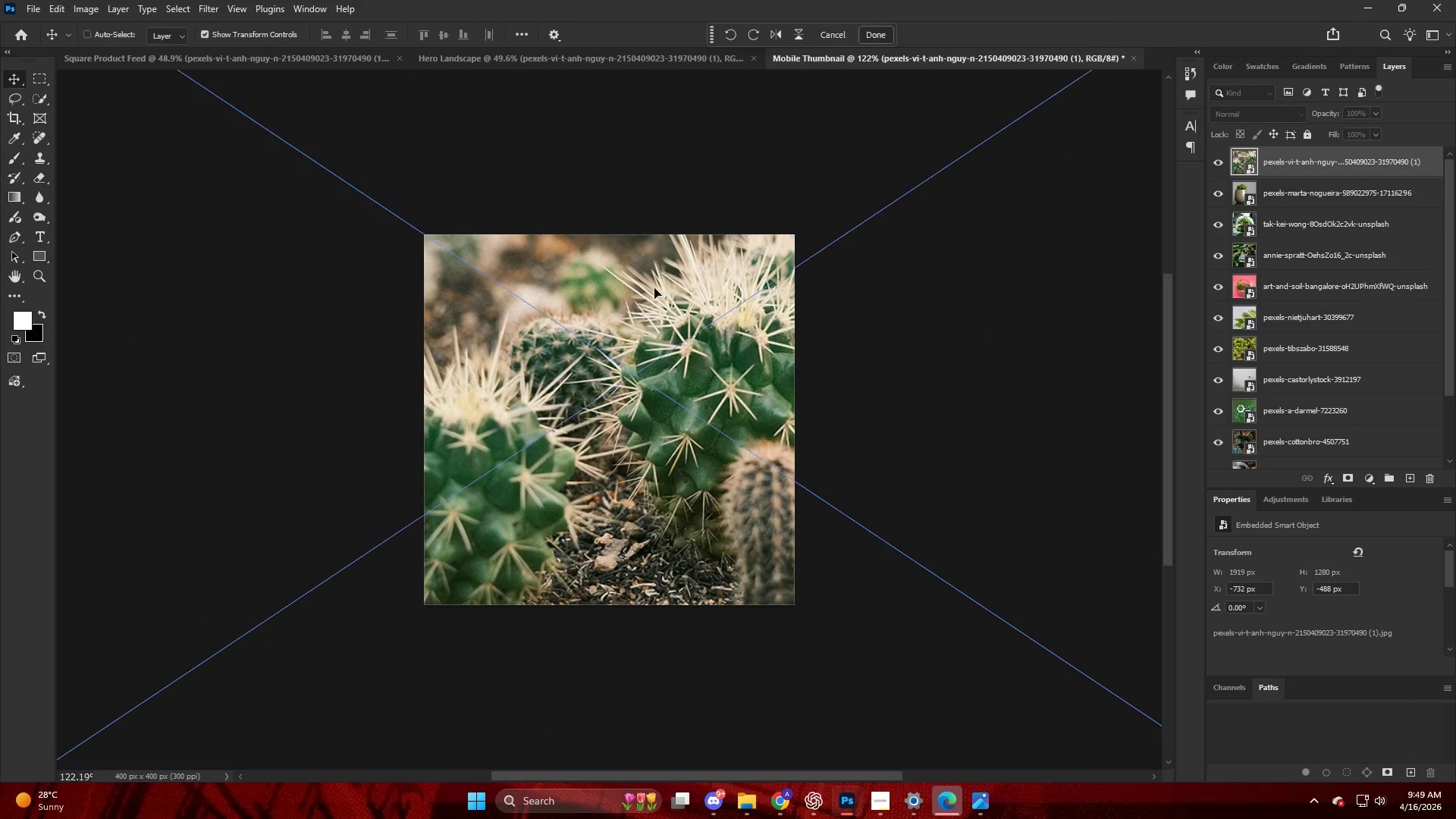 
hold_key(key=AltLeft, duration=2.98)
scroll: coordinate [654, 298], scroll_direction: down, amount: 15.0
 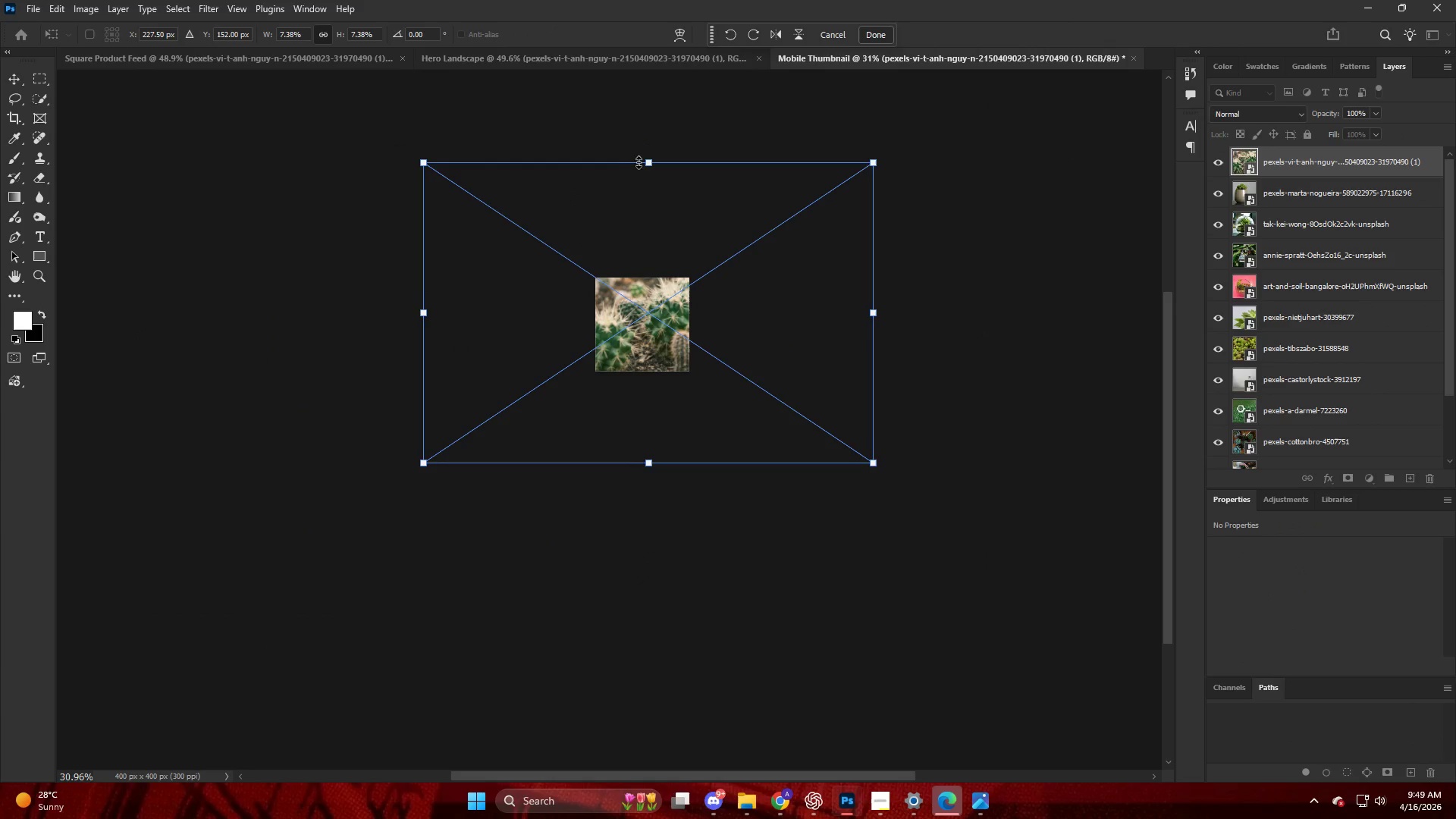 
left_click_drag(start_coordinate=[649, 166], to_coordinate=[647, 276])
 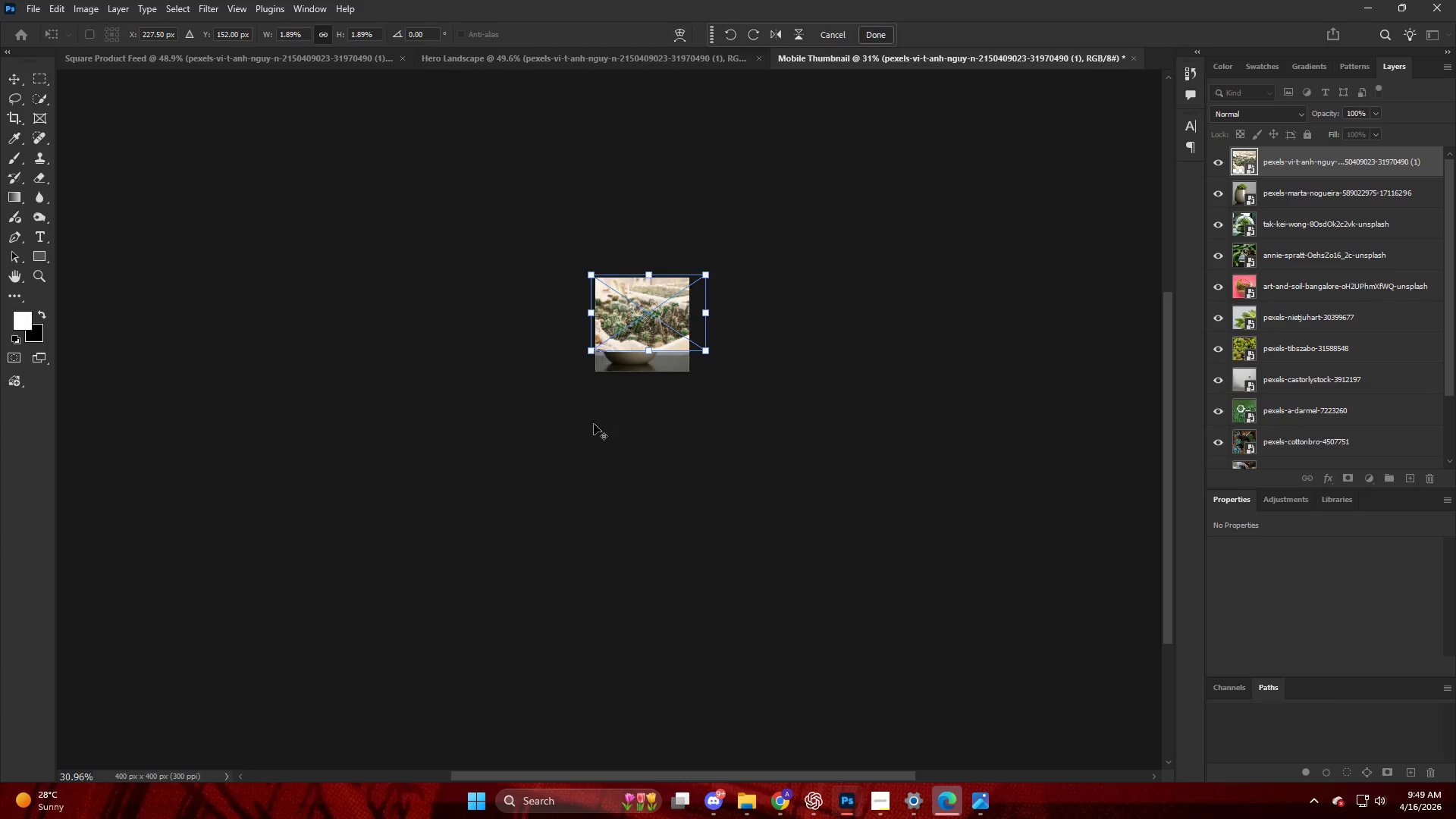 
hold_key(key=AltLeft, duration=1.34)
 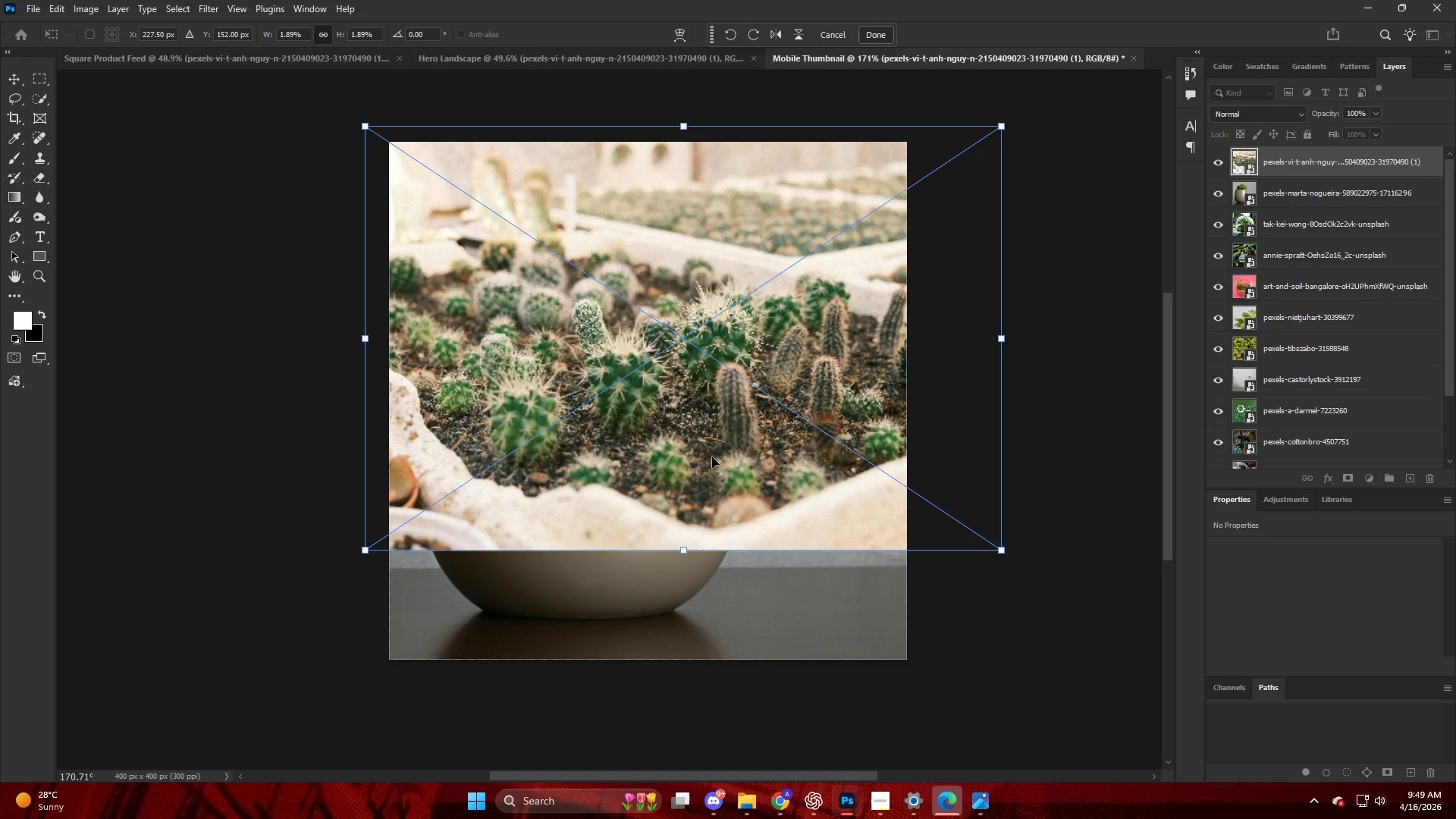 
left_click([714, 392])
 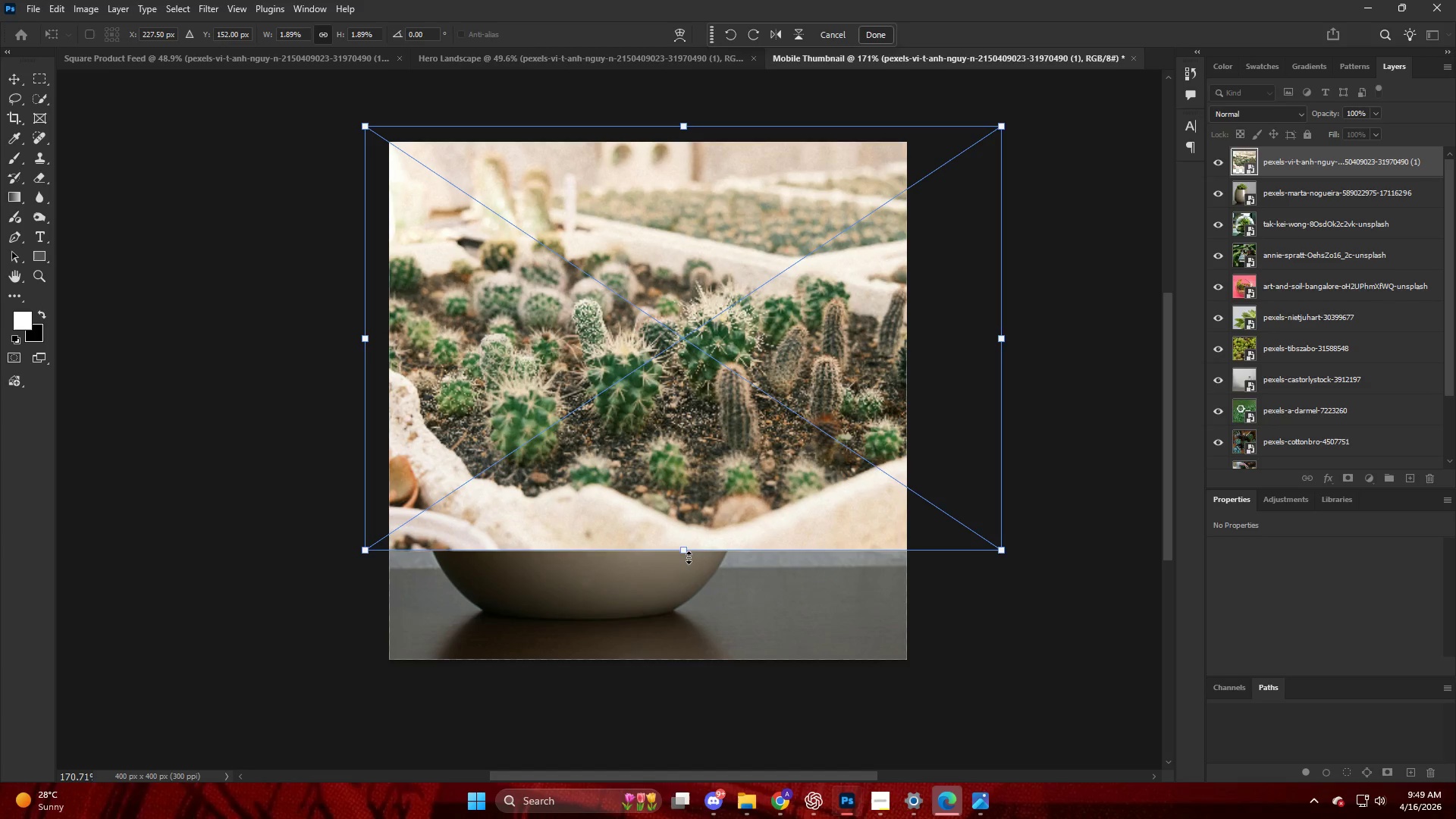 
scroll: coordinate [715, 275], scroll_direction: up, amount: 18.0
 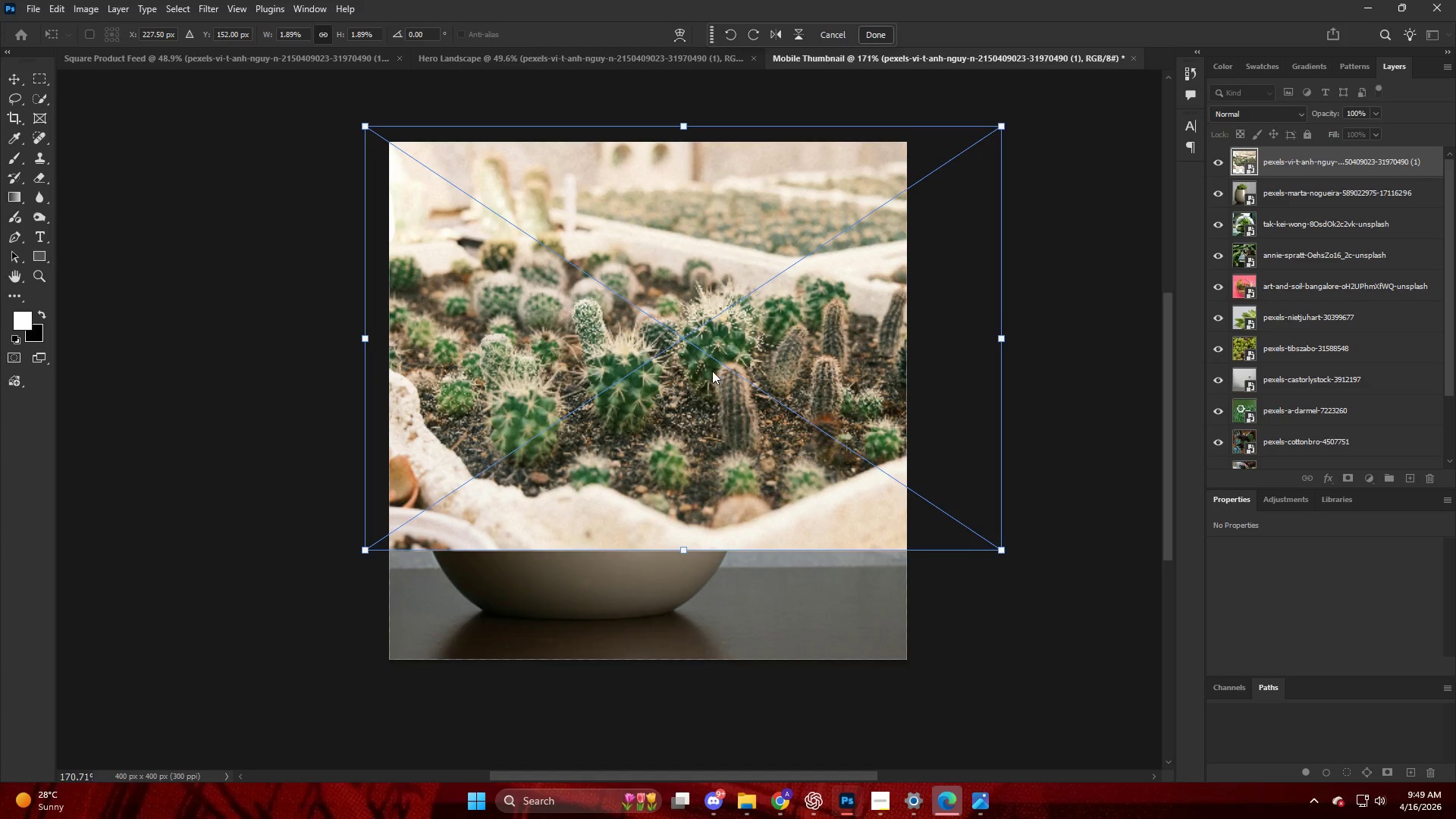 
left_click([682, 544])
 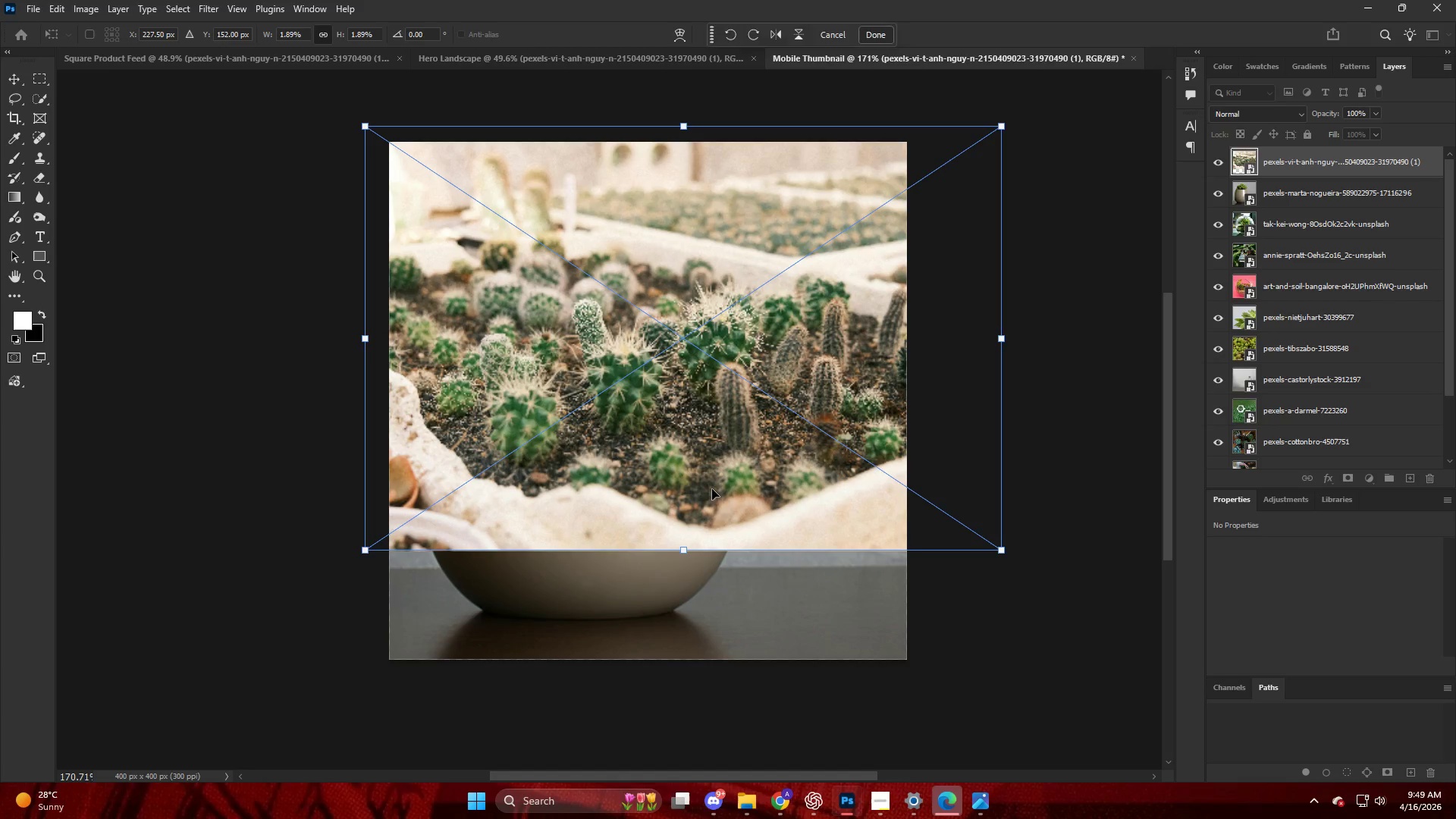 
left_click_drag(start_coordinate=[713, 487], to_coordinate=[677, 487])
 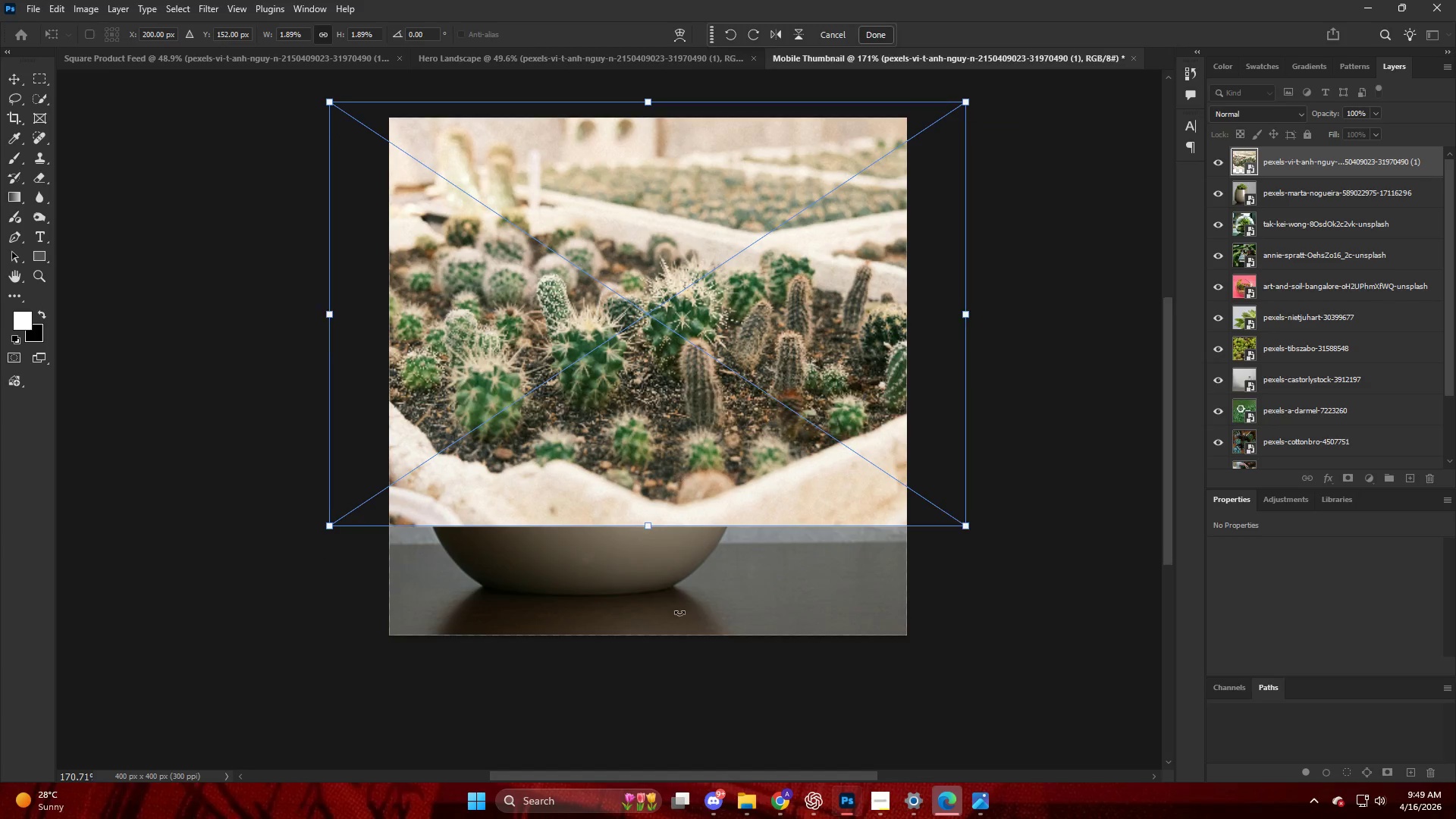 
scroll: coordinate [678, 616], scroll_direction: down, amount: 4.0
 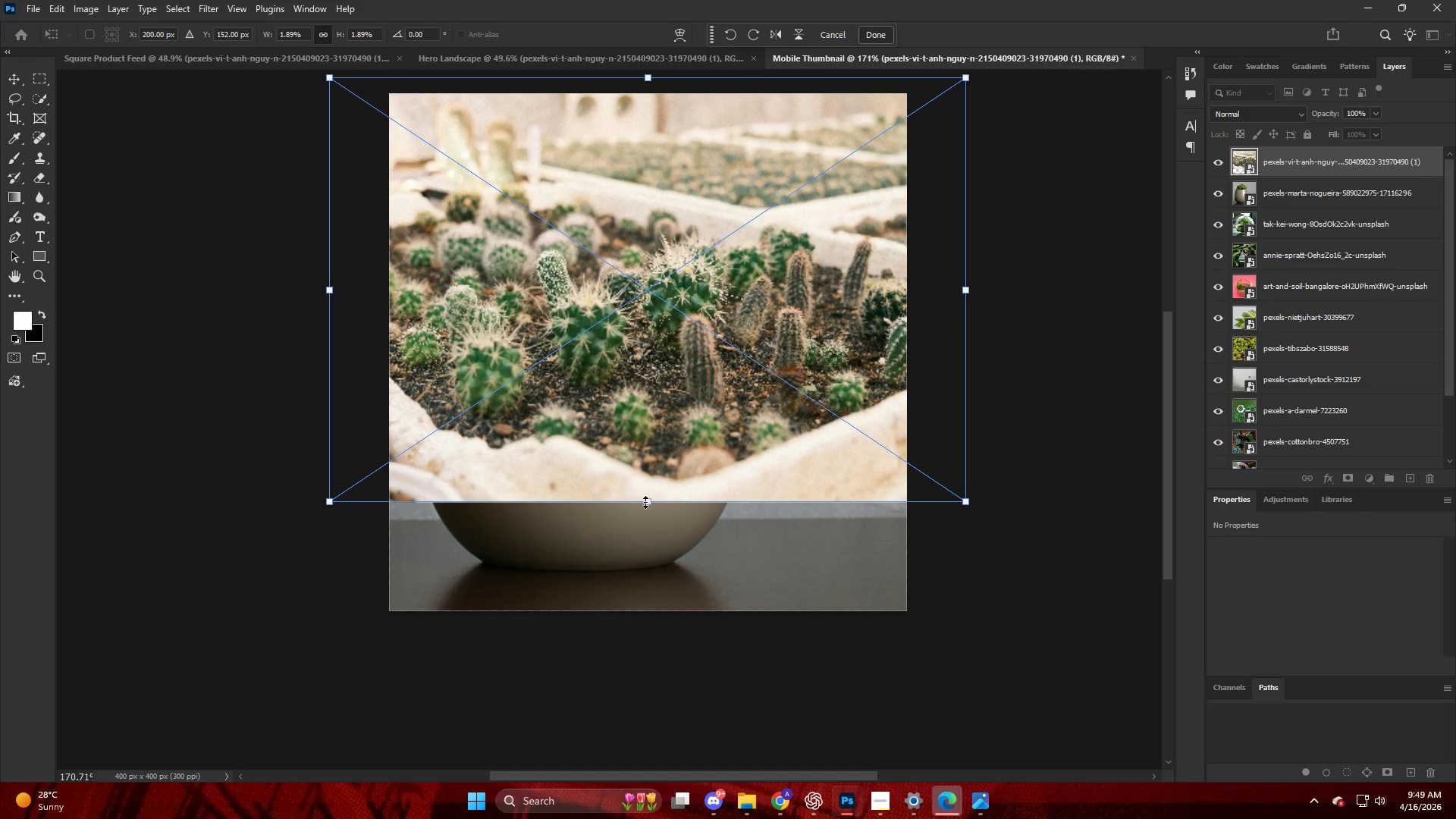 
left_click_drag(start_coordinate=[645, 502], to_coordinate=[650, 617])
 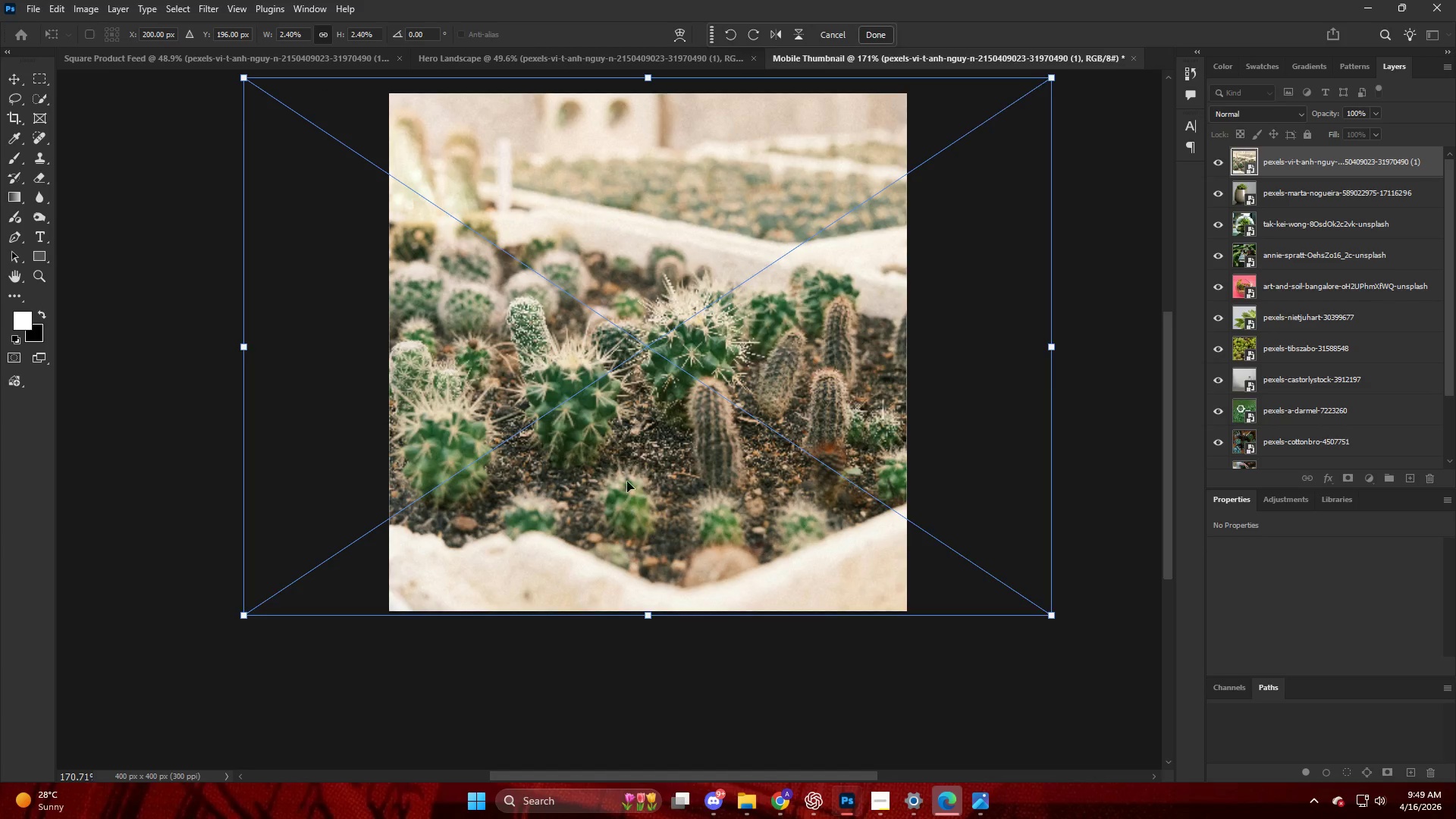 
scroll: coordinate [631, 472], scroll_direction: up, amount: 3.0
 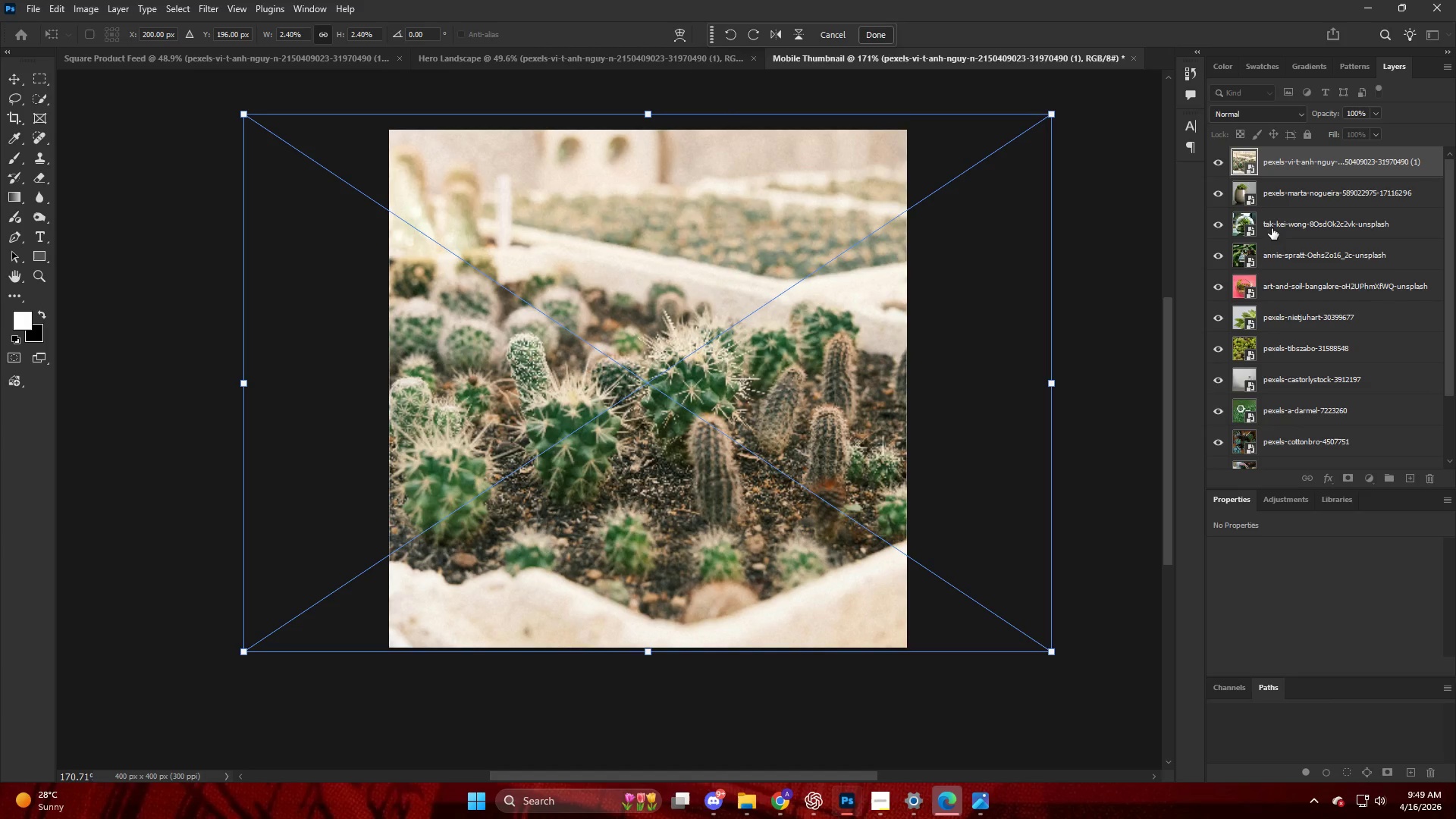 
left_click([1301, 162])
 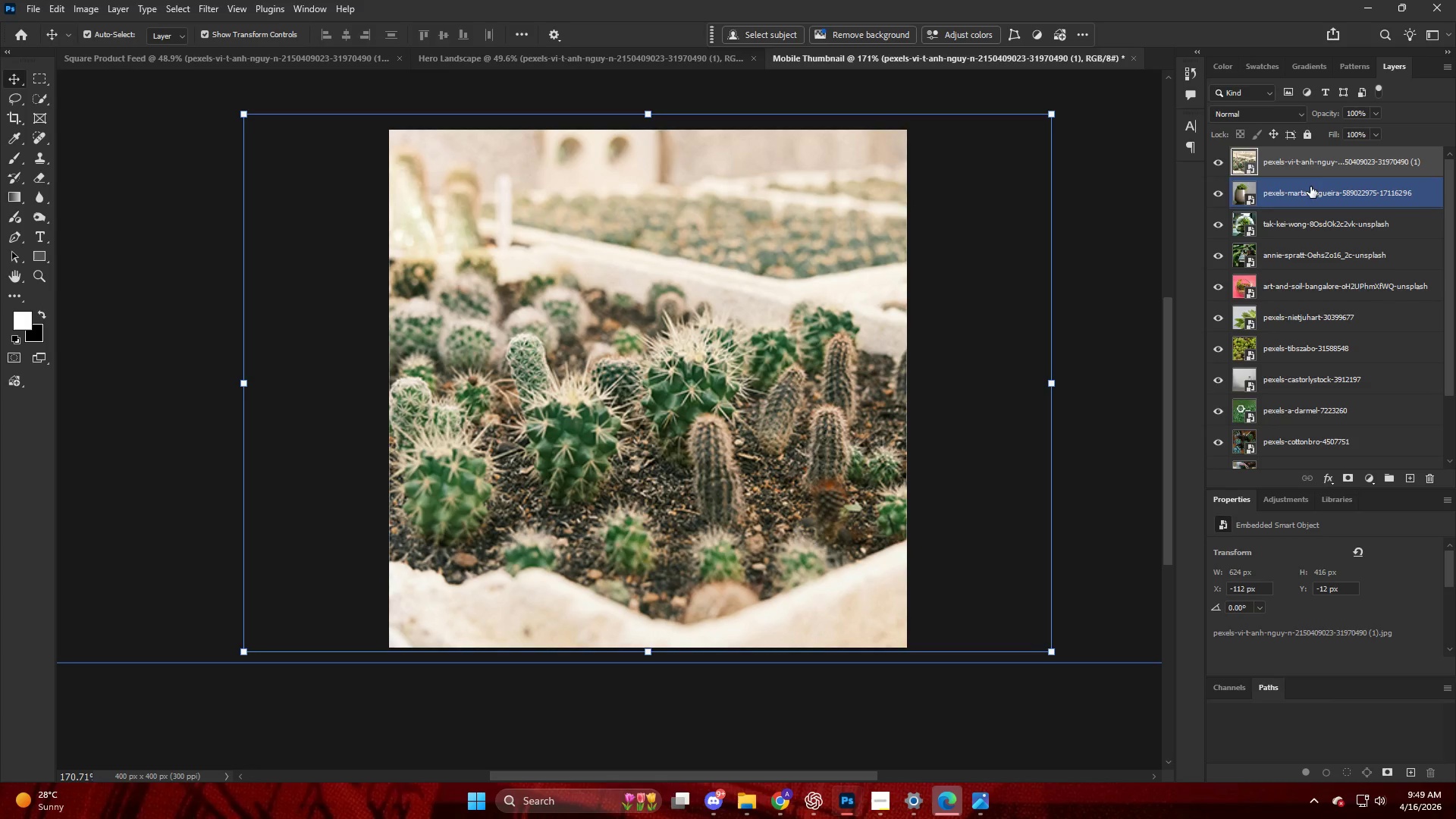 
key(Alt+Control+Shift+W)
 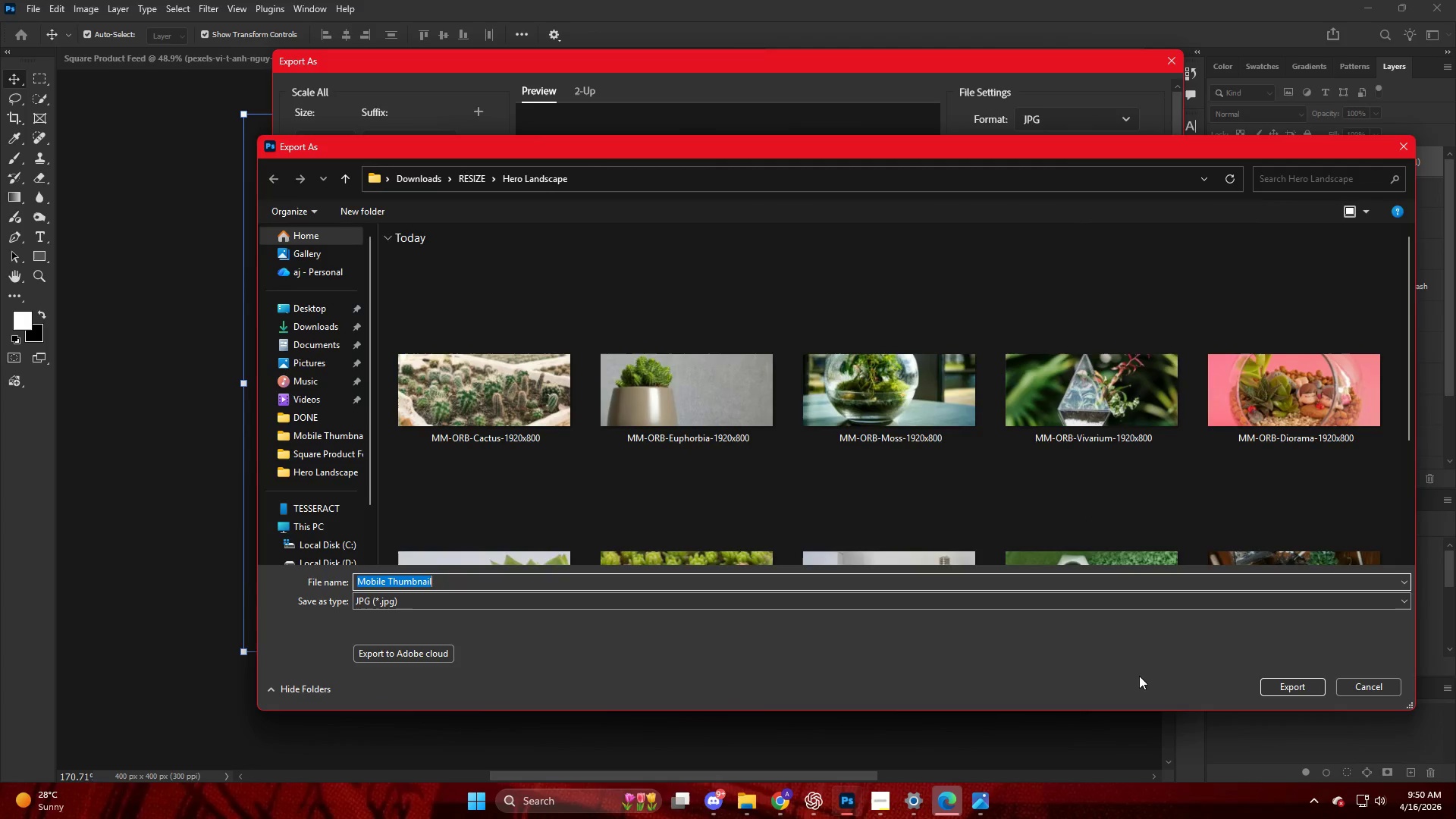 
wait(5.66)
 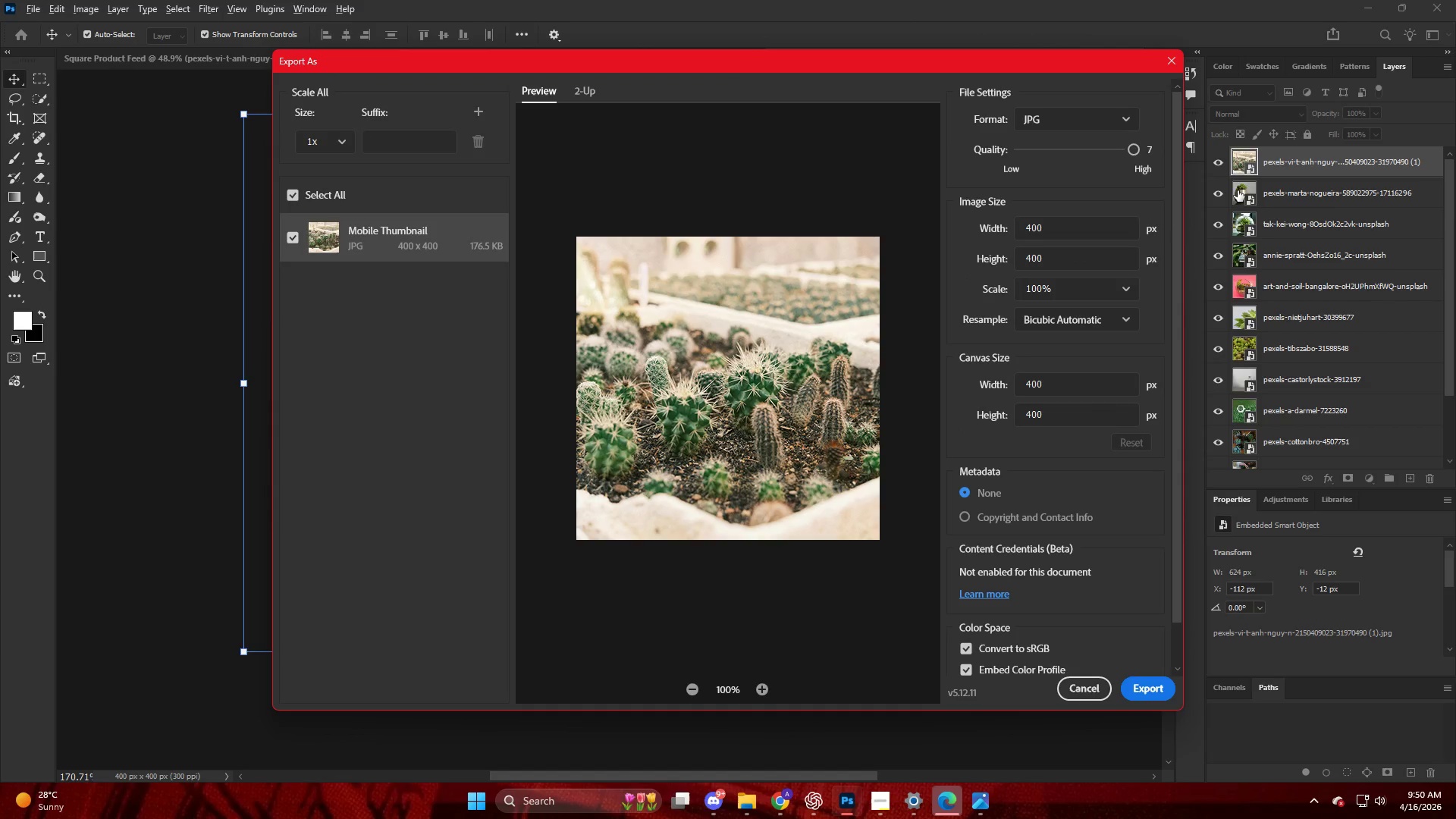 
left_click([474, 184])
 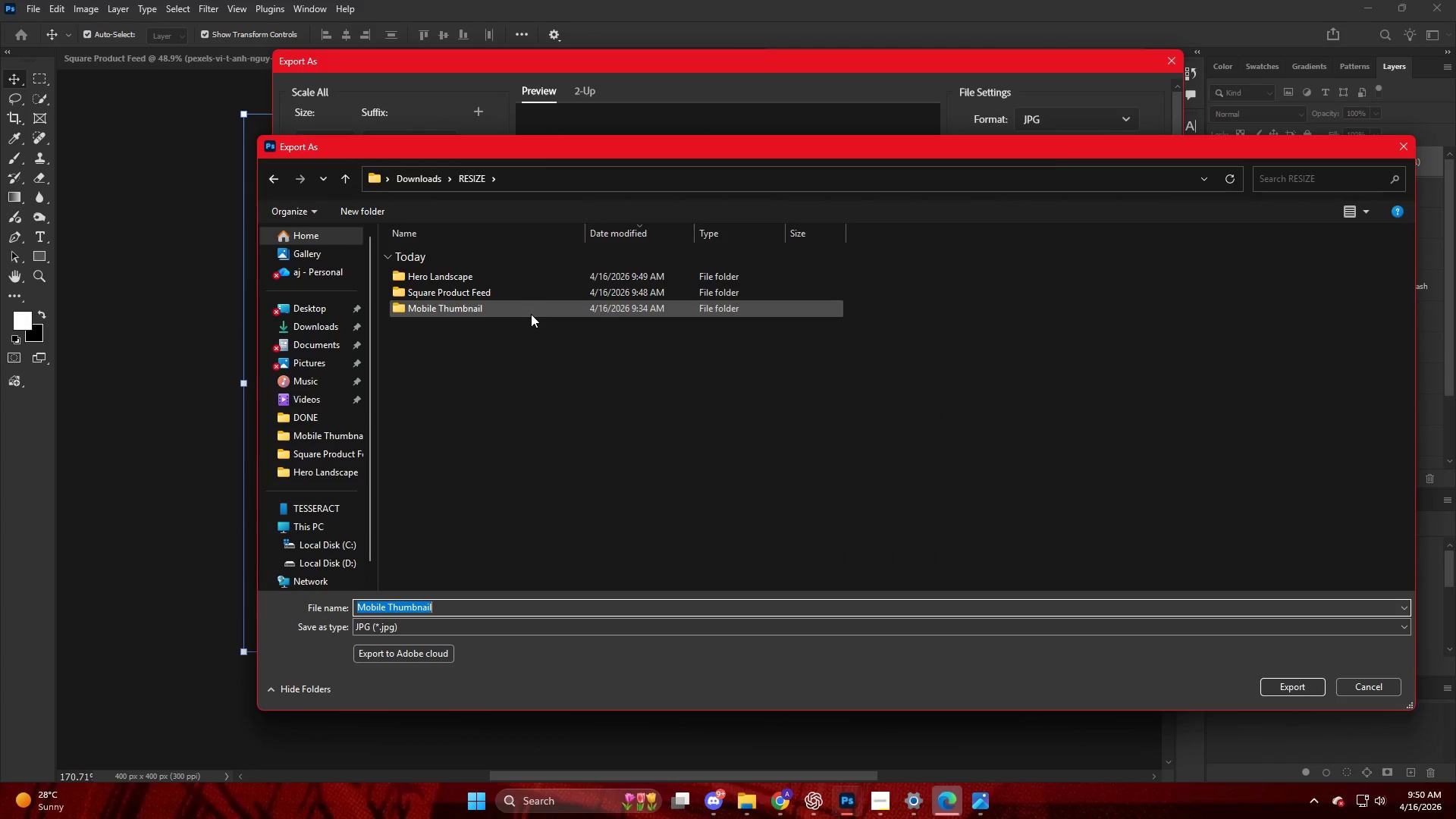 
double_click([531, 314])
 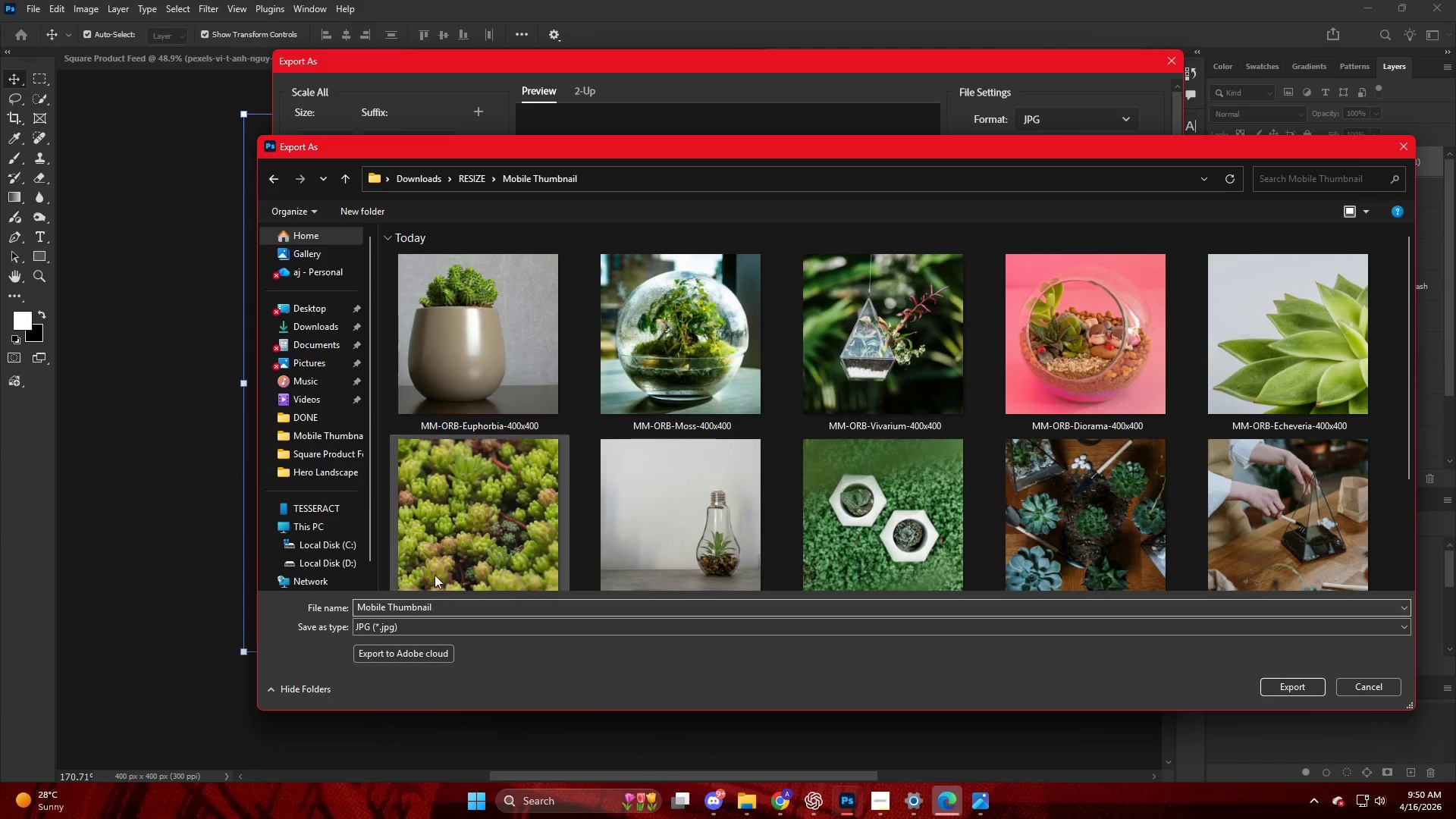 
left_click([479, 379])
 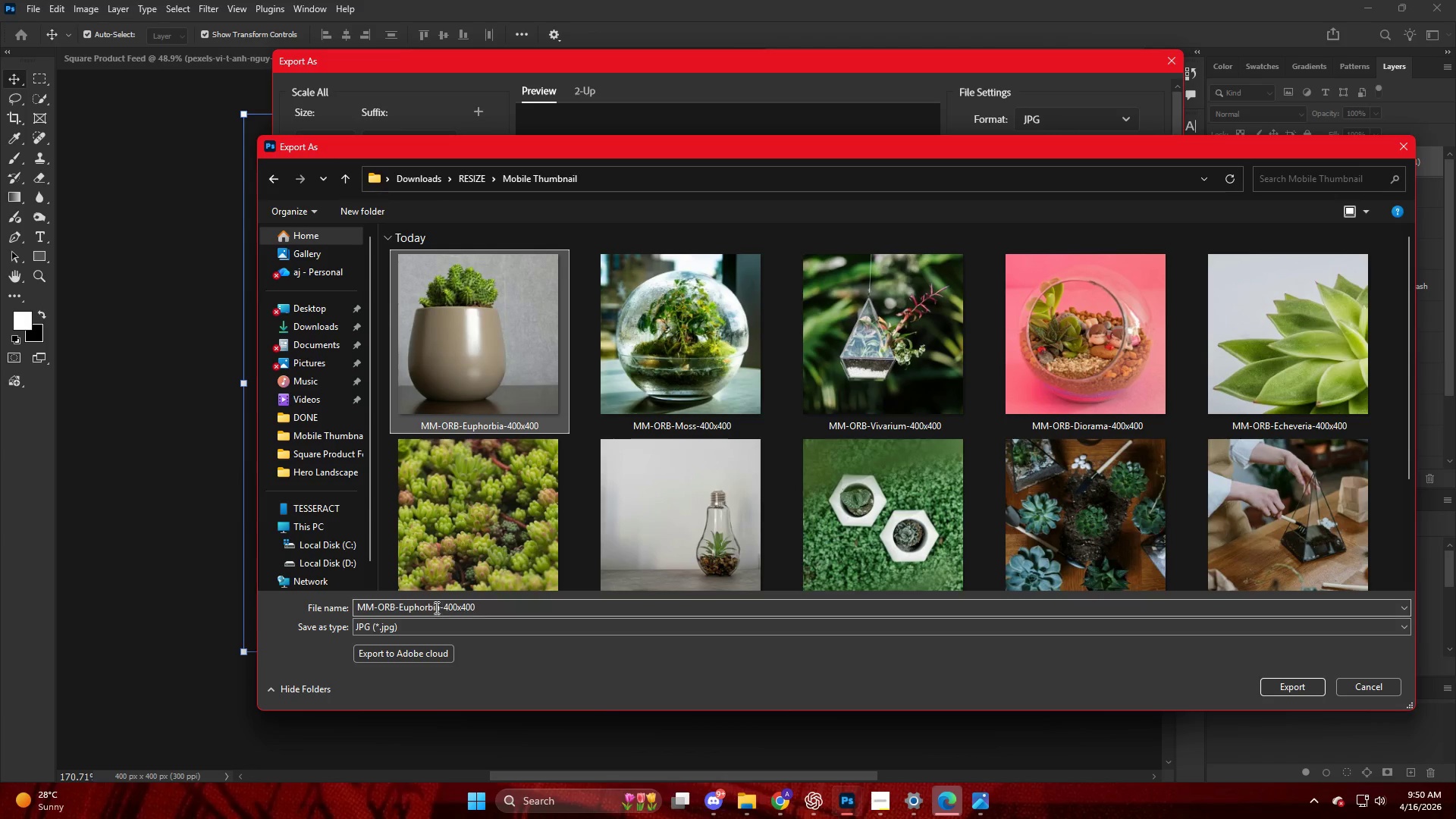 
double_click([436, 607])
 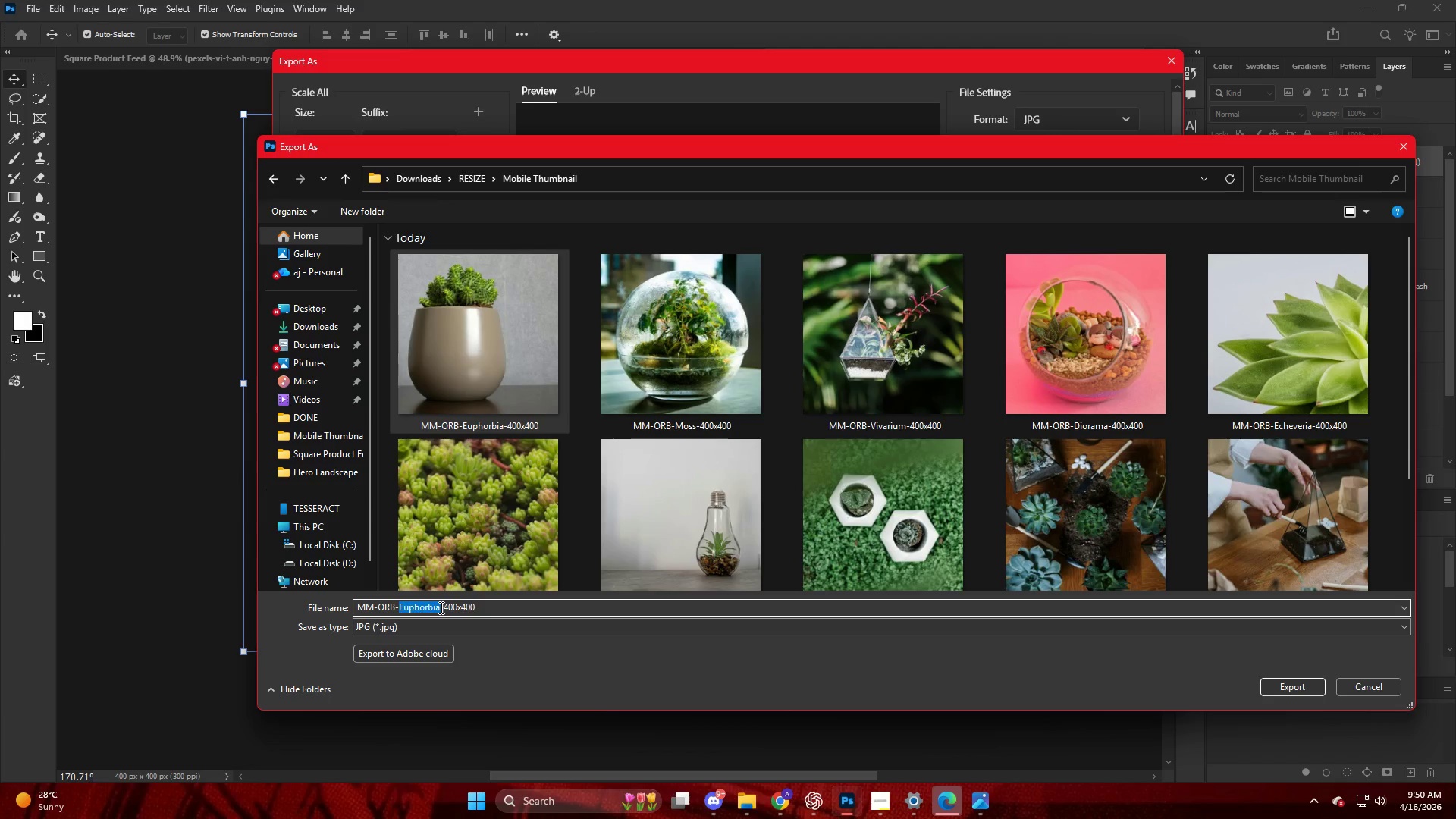 
triple_click([440, 607])
 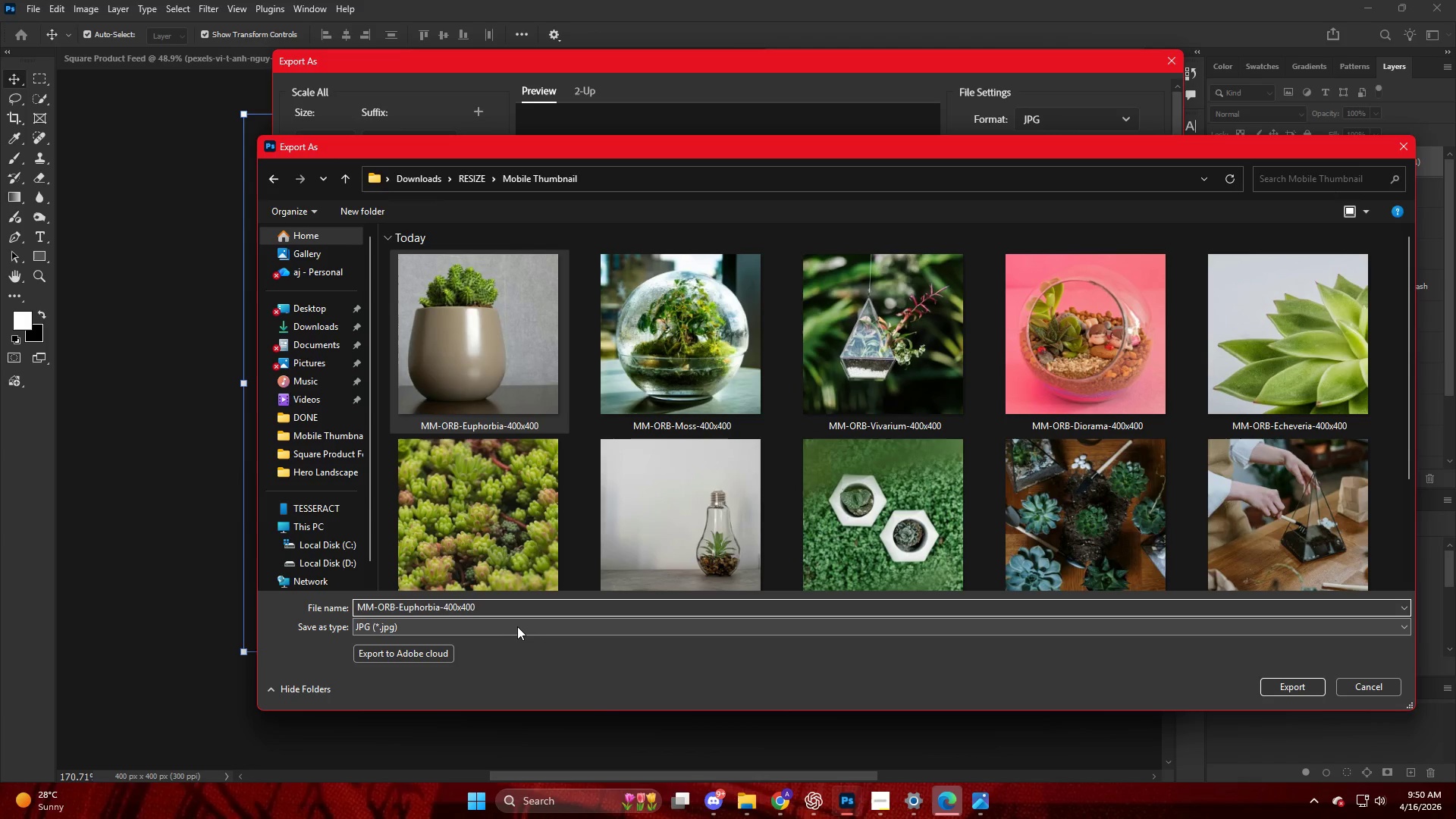 
key(Backspace)
key(Backspace)
key(Backspace)
key(Backspace)
key(Backspace)
key(Backspace)
key(Backspace)
key(Backspace)
key(Backspace)
type(XC)
 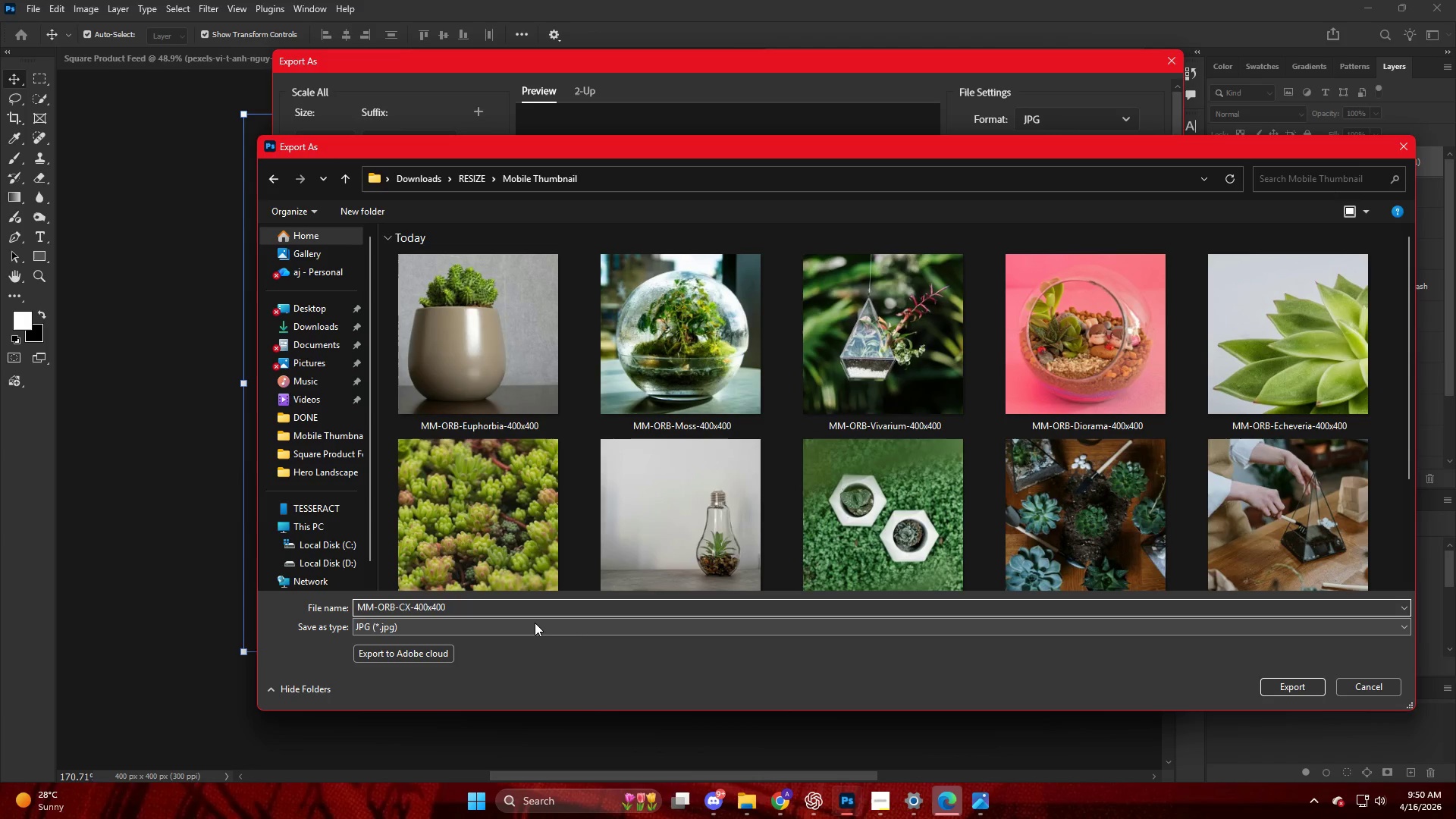 
key(Backspace)
type(actus)
 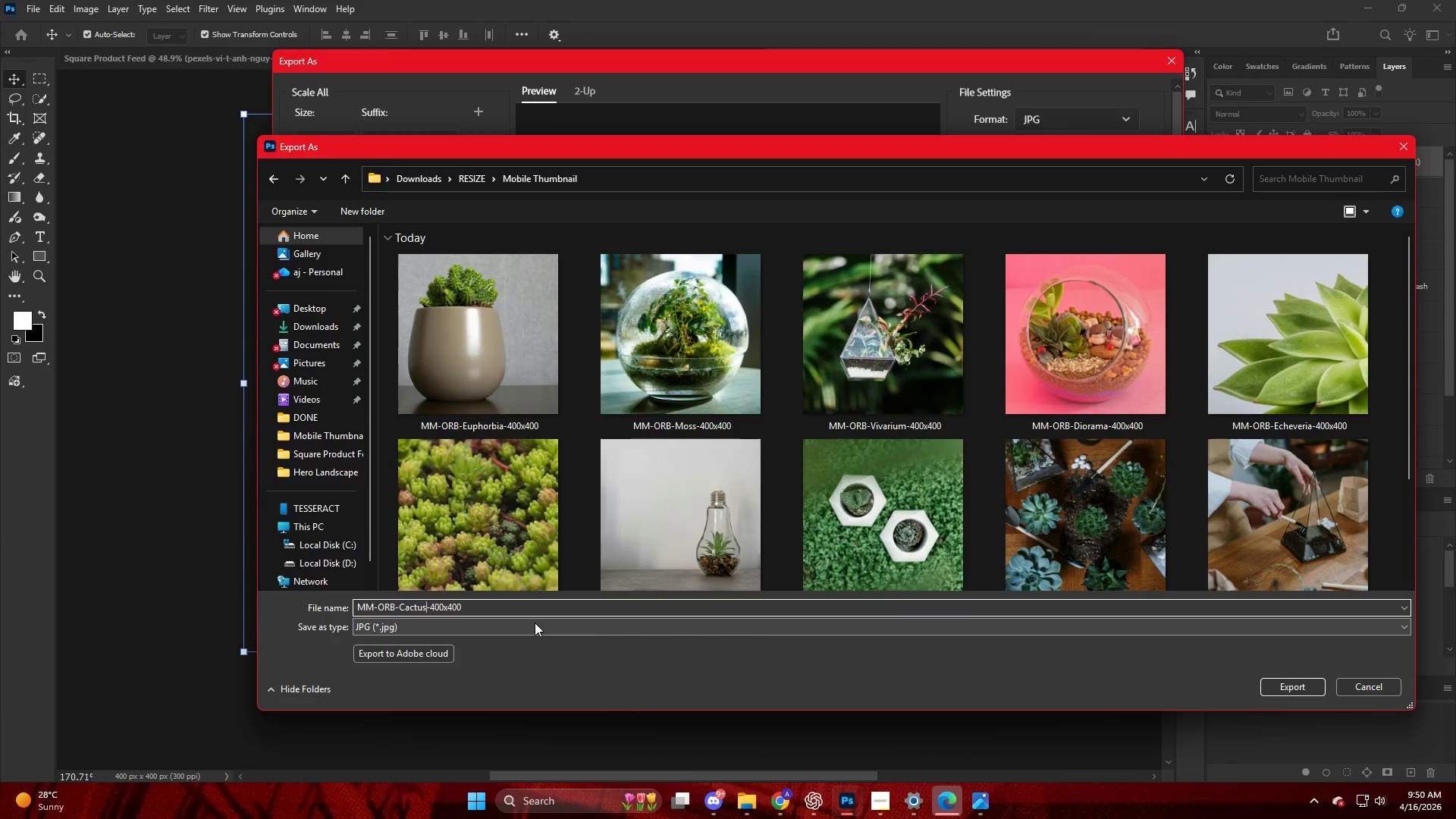 
key(Enter)
 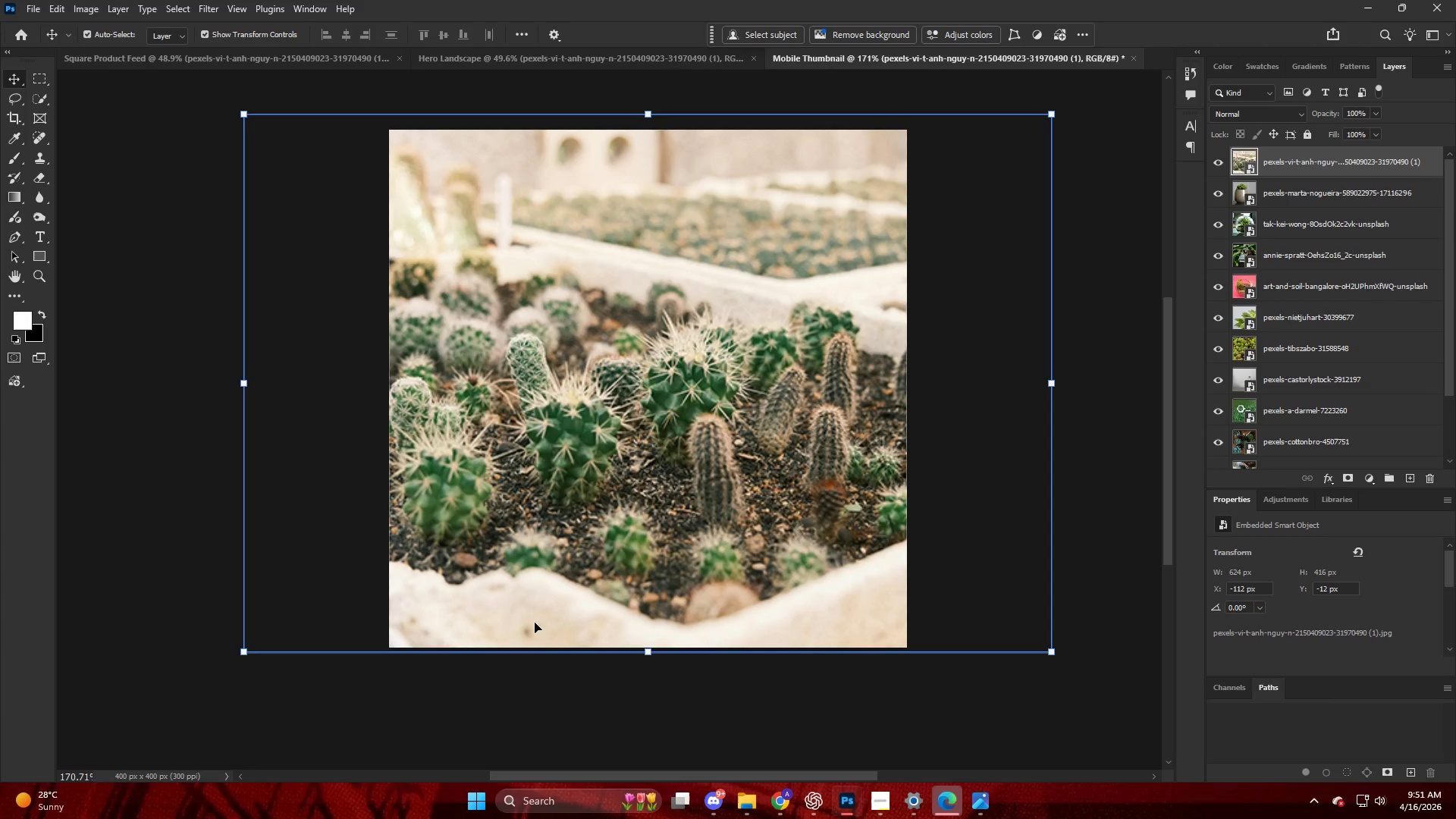 
wait(95.8)
 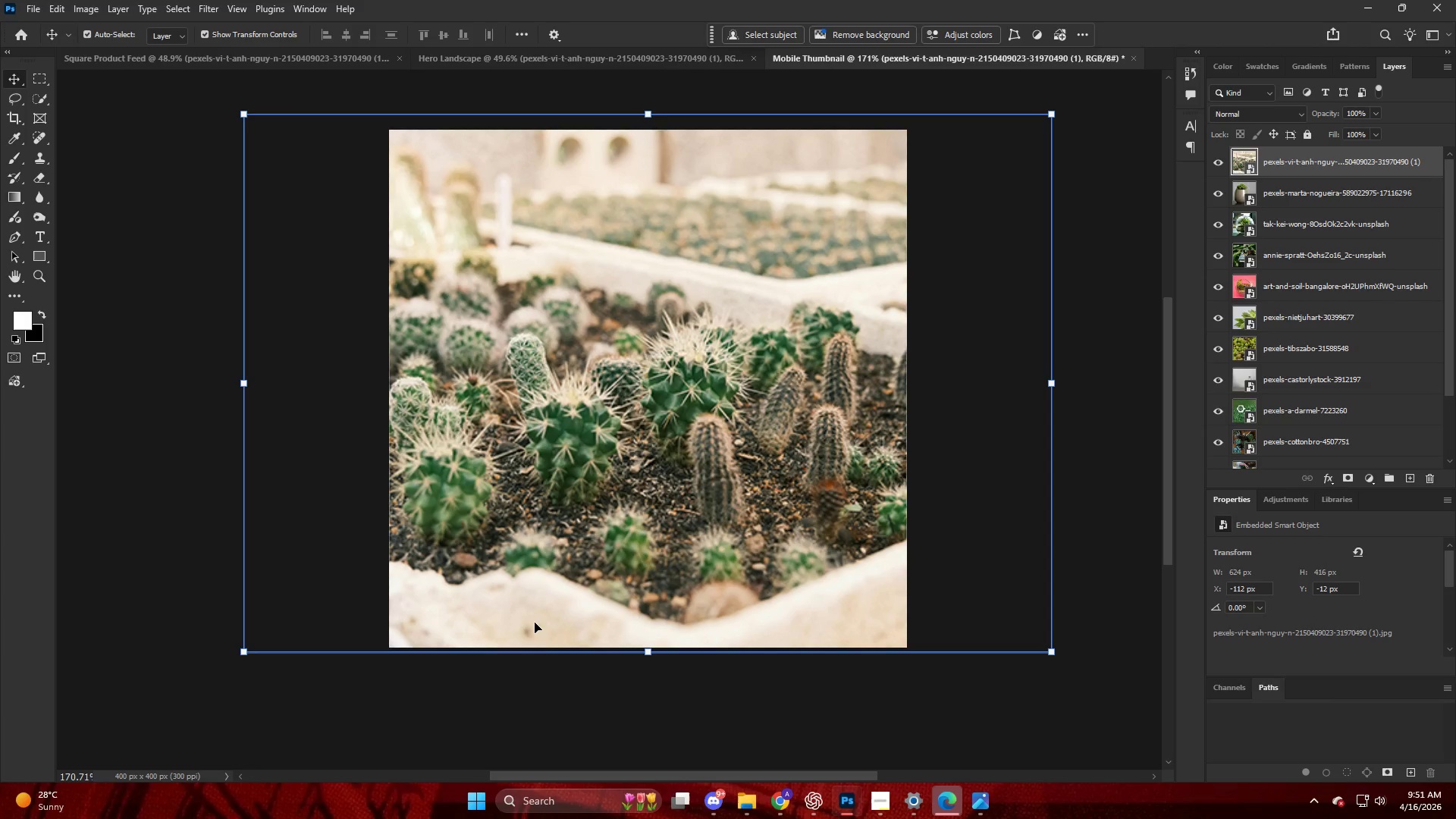 
left_click([1041, 504])
 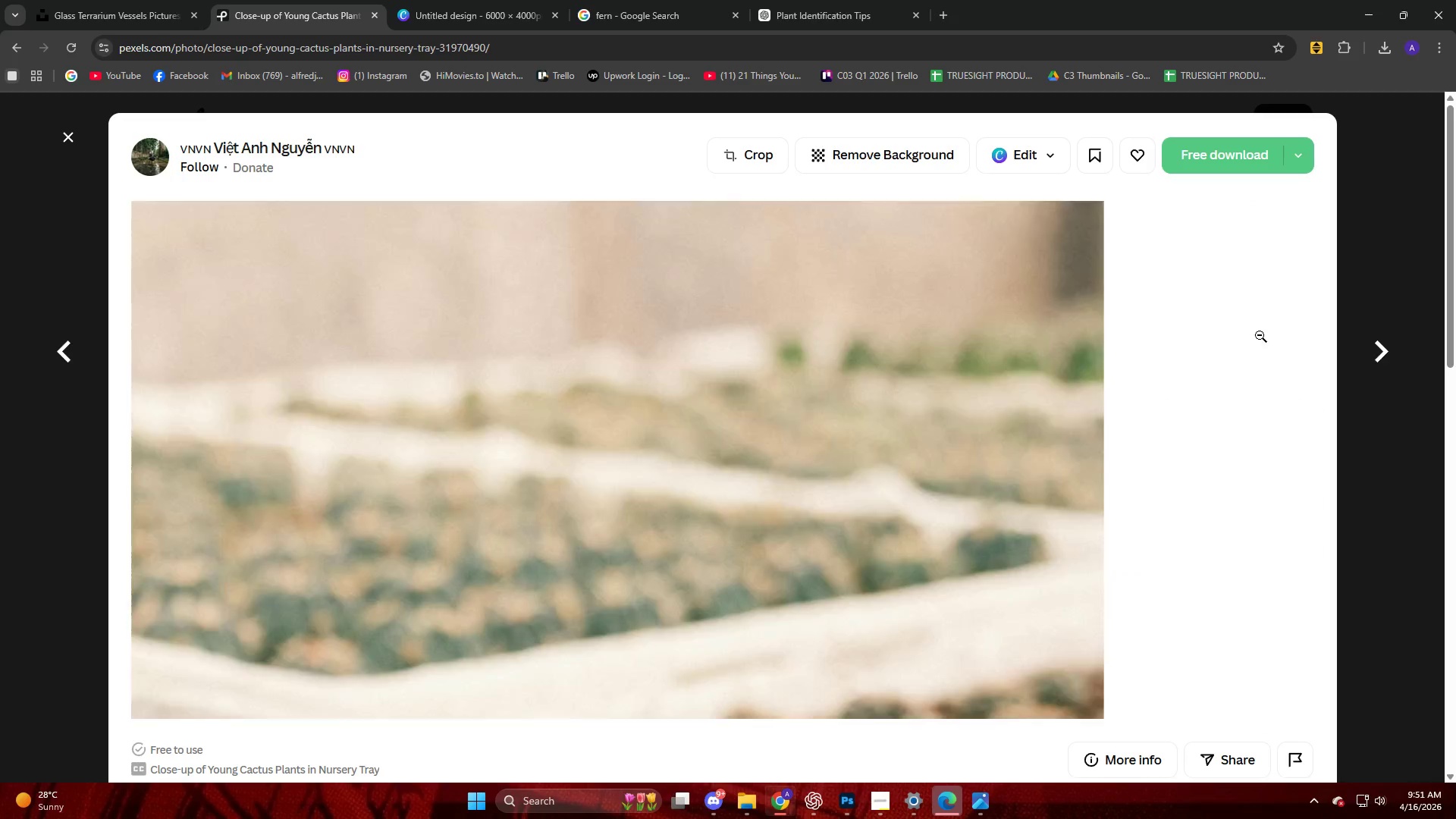 
key(Escape)
 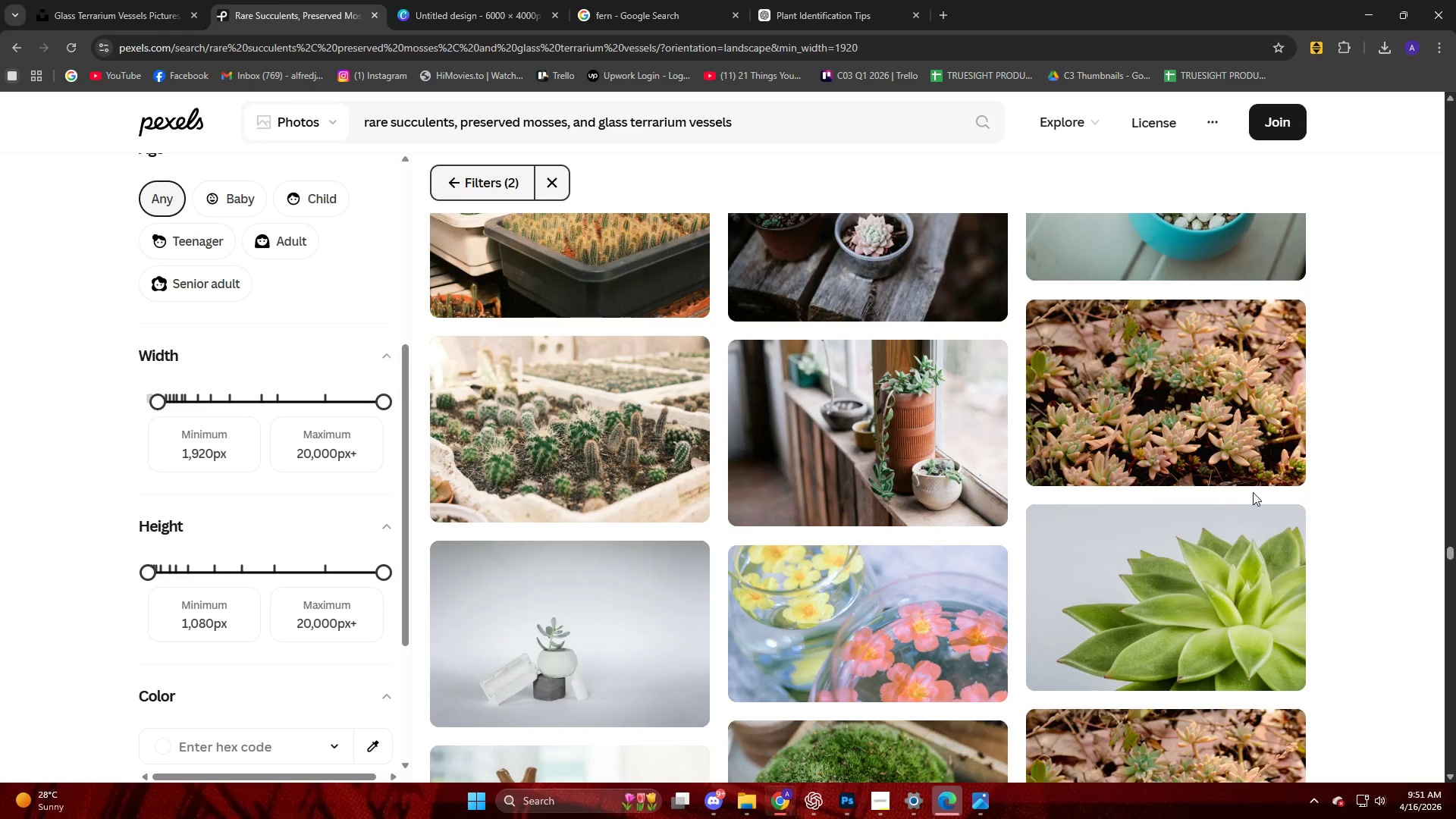 
scroll: coordinate [1110, 485], scroll_direction: down, amount: 31.0
 